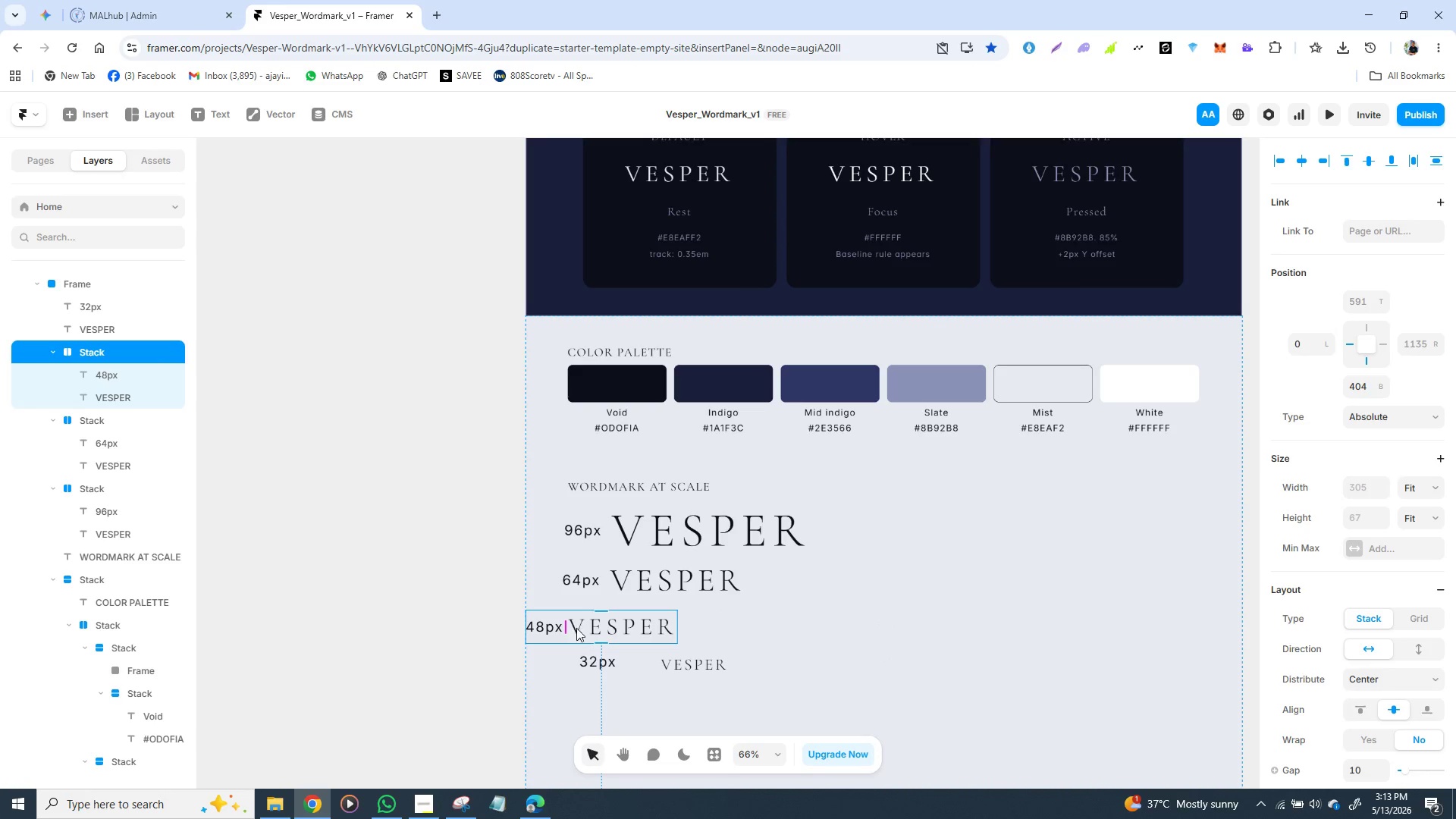 
left_click_drag(start_coordinate=[585, 628], to_coordinate=[623, 617])
 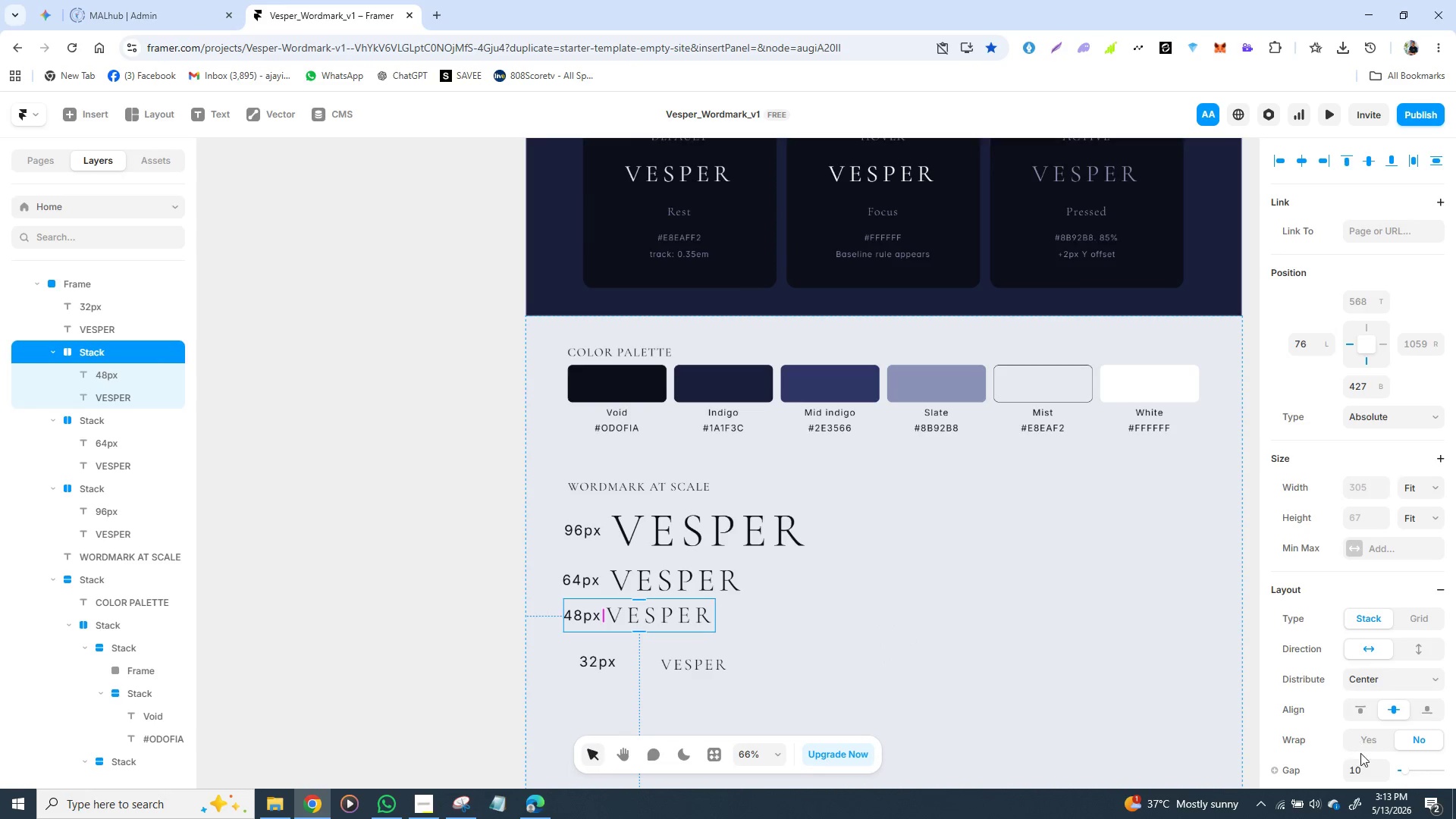 
left_click([1359, 769])
 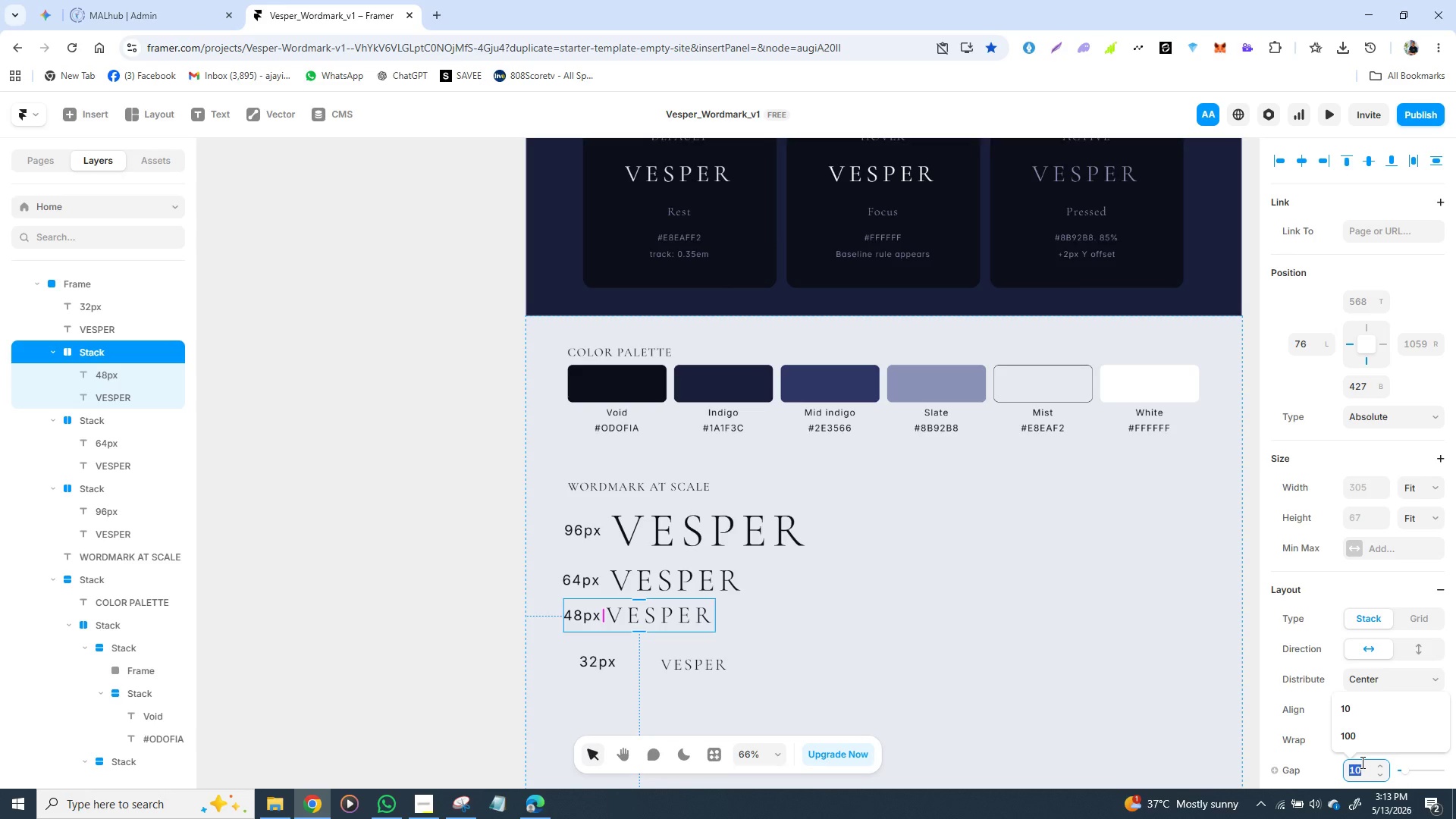 
type(20)
 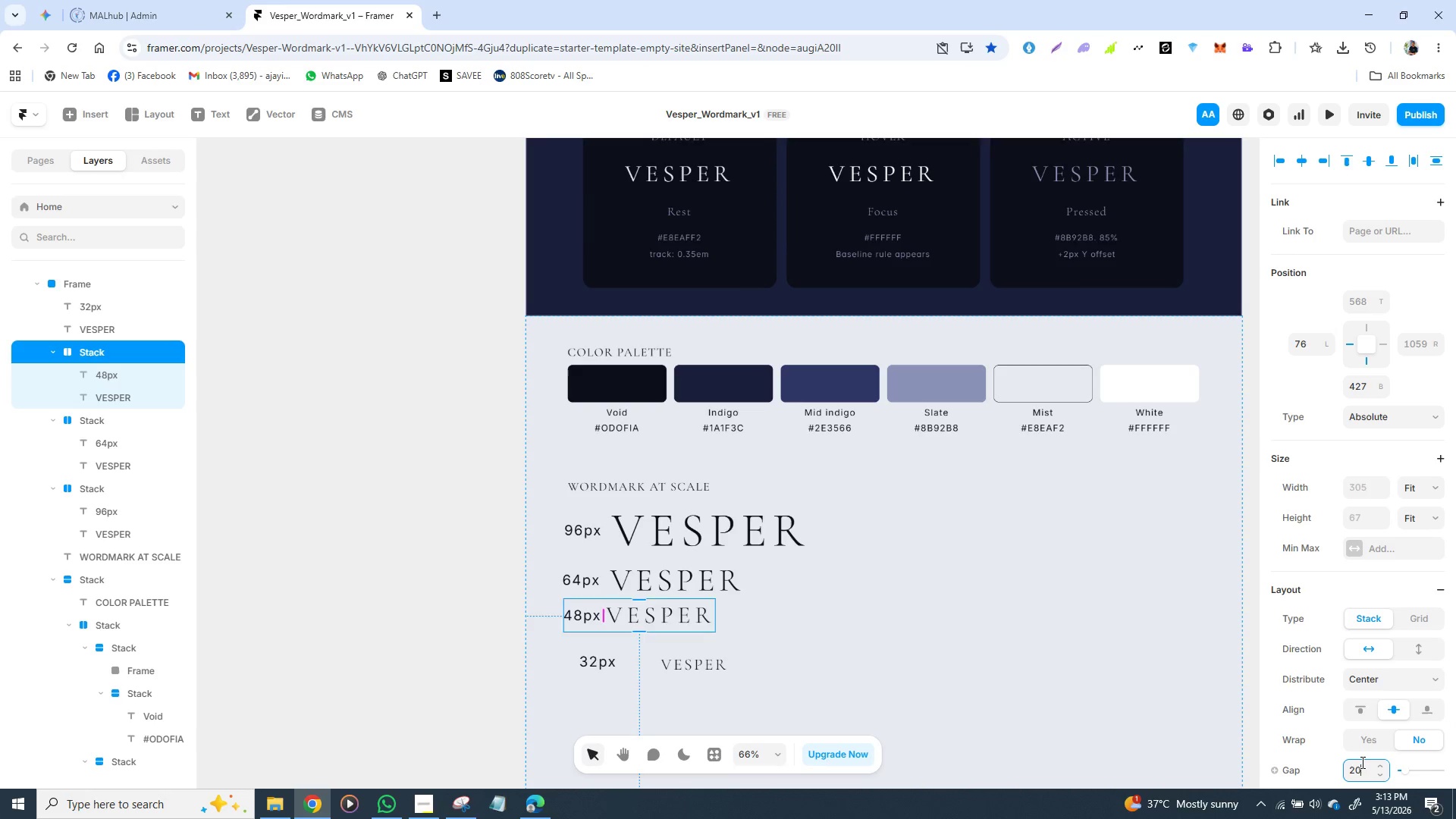 
key(Enter)
 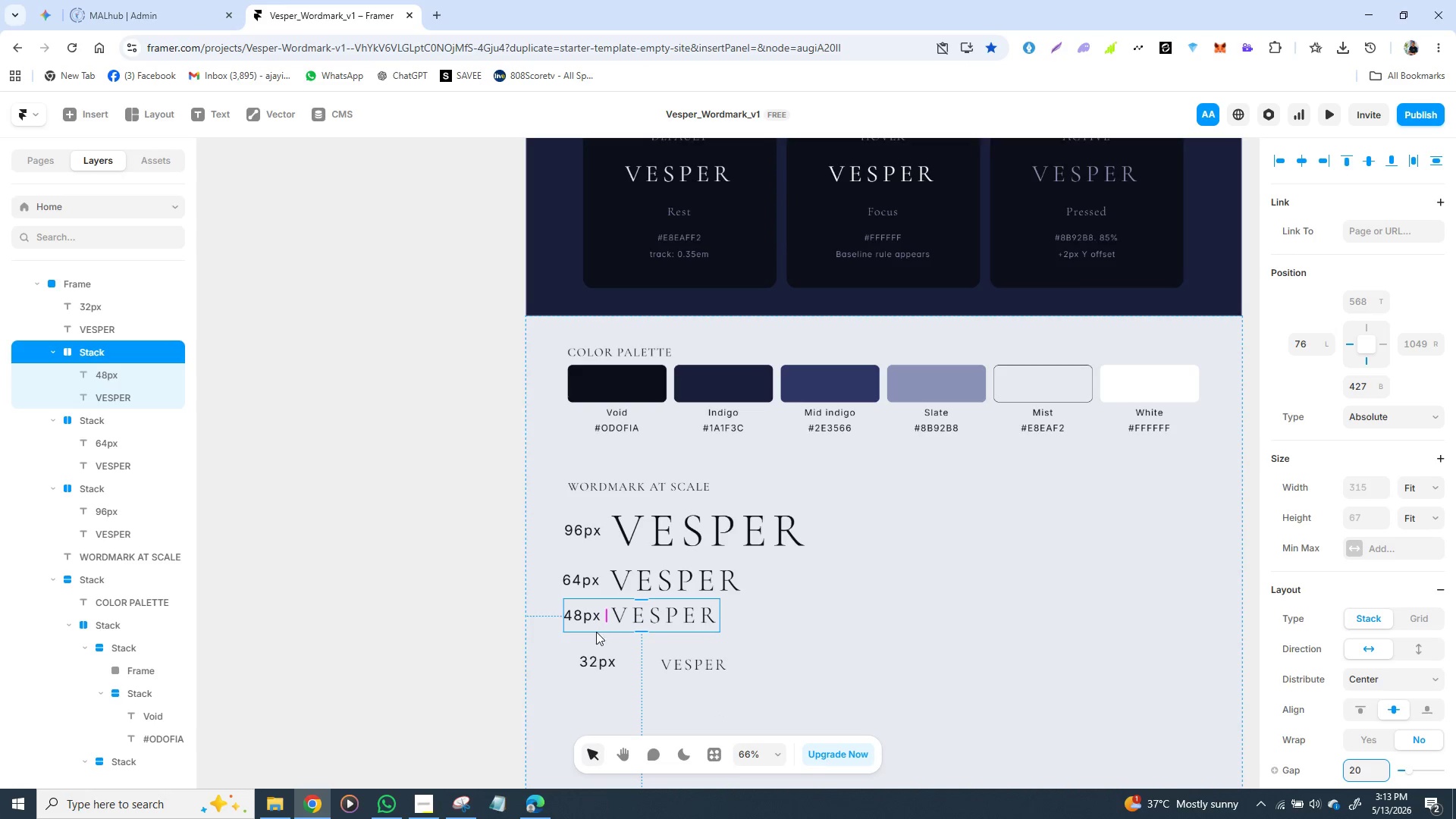 
left_click([604, 661])
 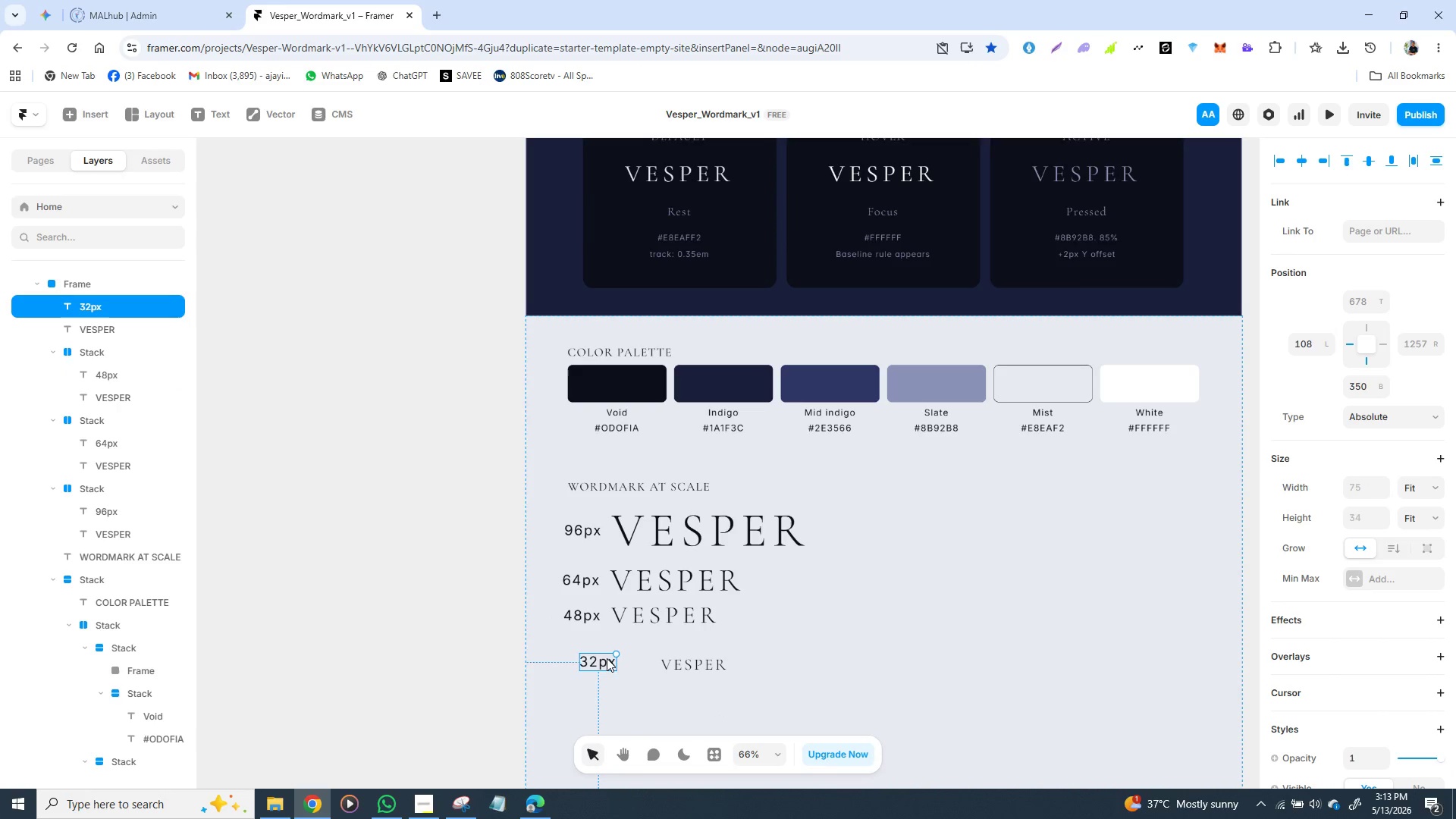 
hold_key(key=ShiftLeft, duration=1.06)
left_click([681, 668])
 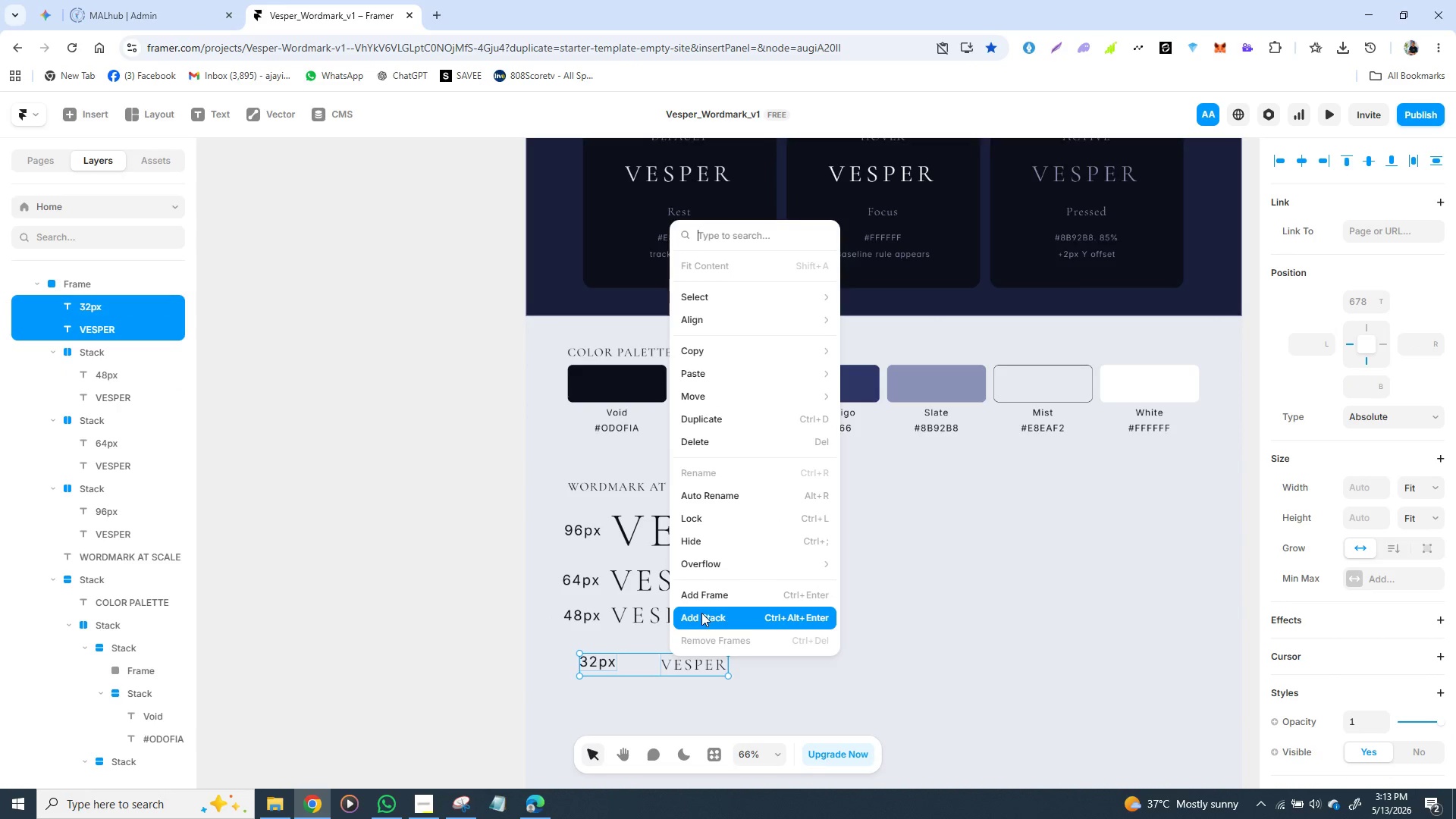 
left_click([705, 614])
 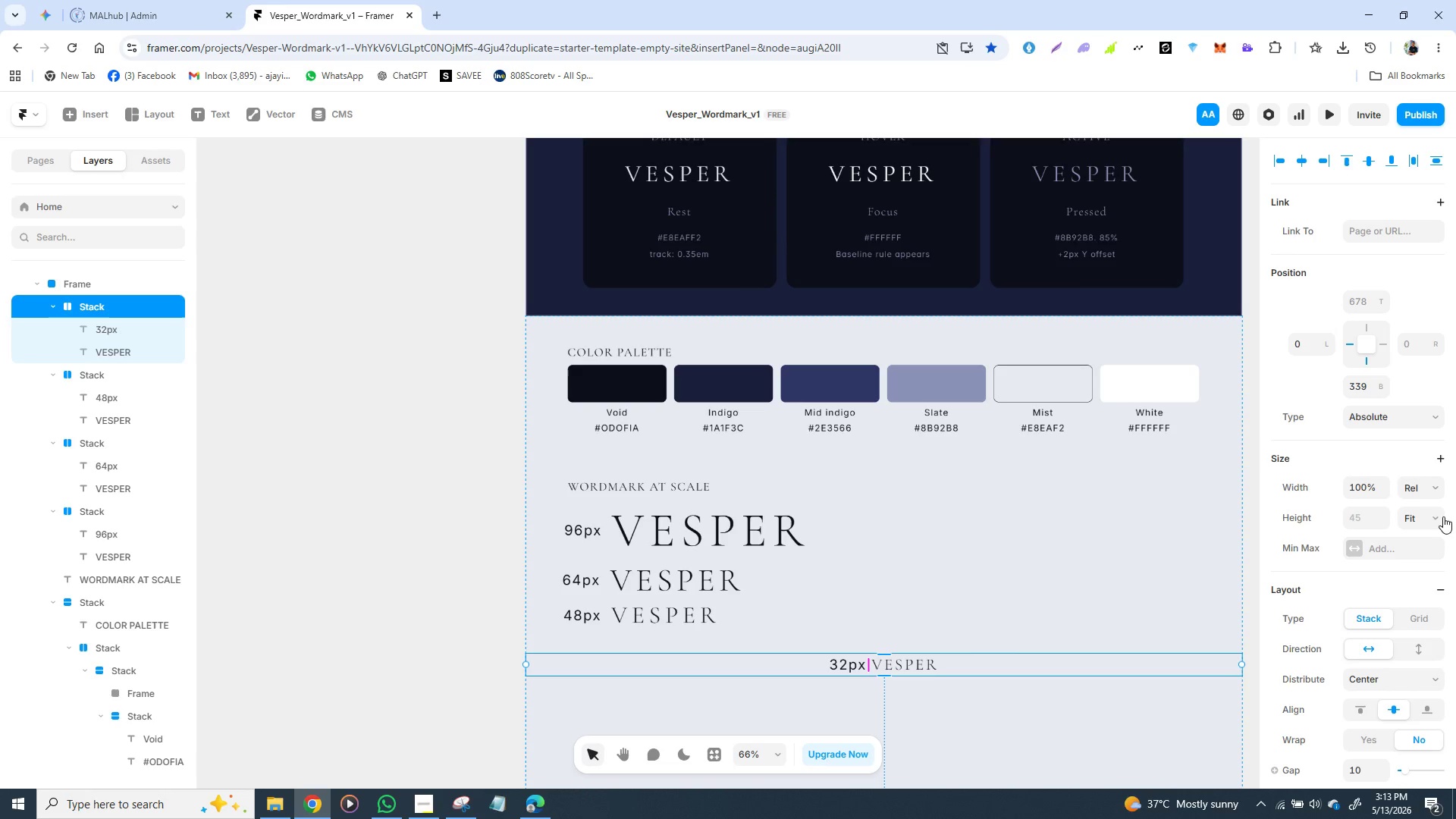 
left_click([1439, 492])
 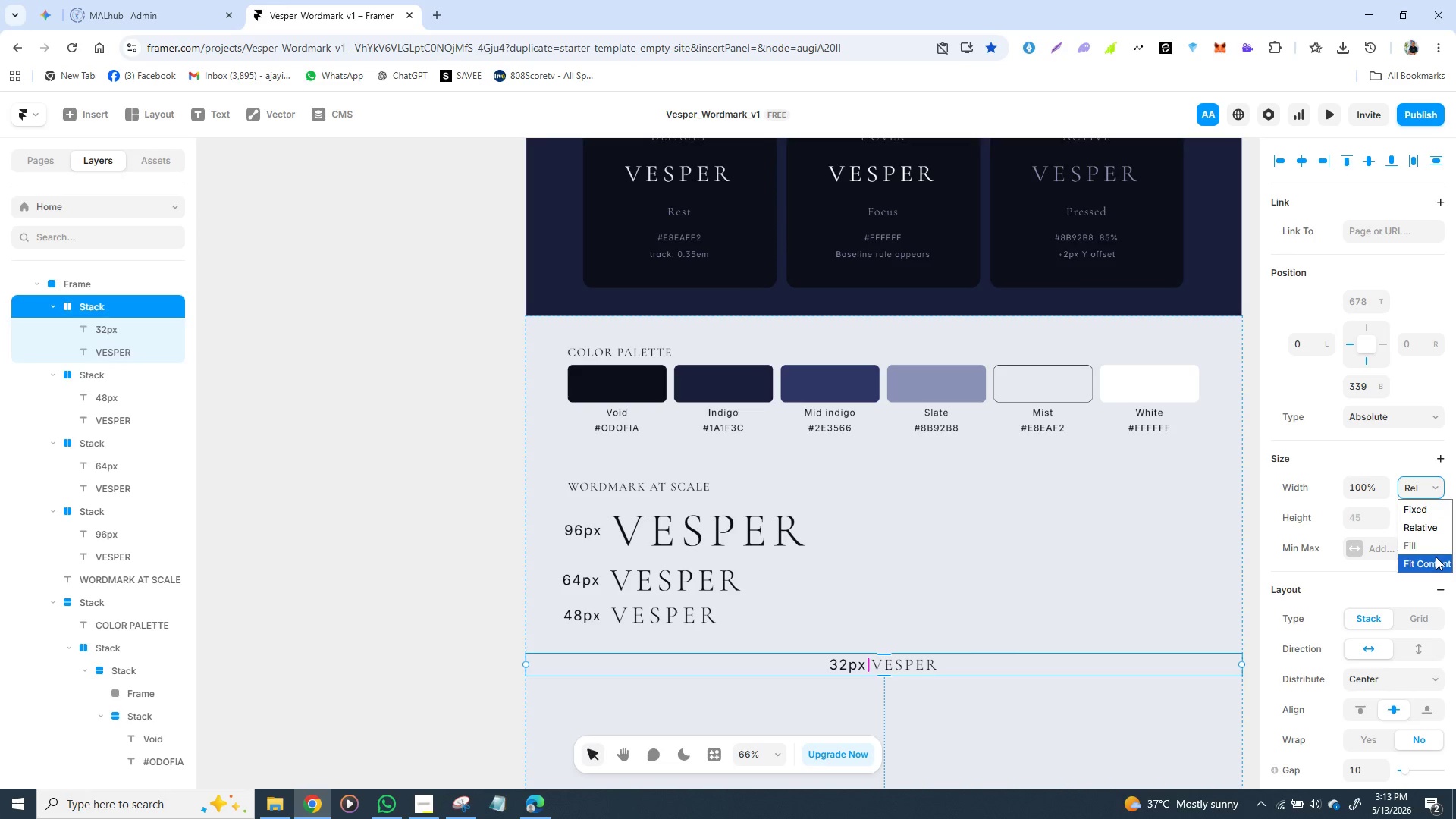 
left_click([1436, 557])
 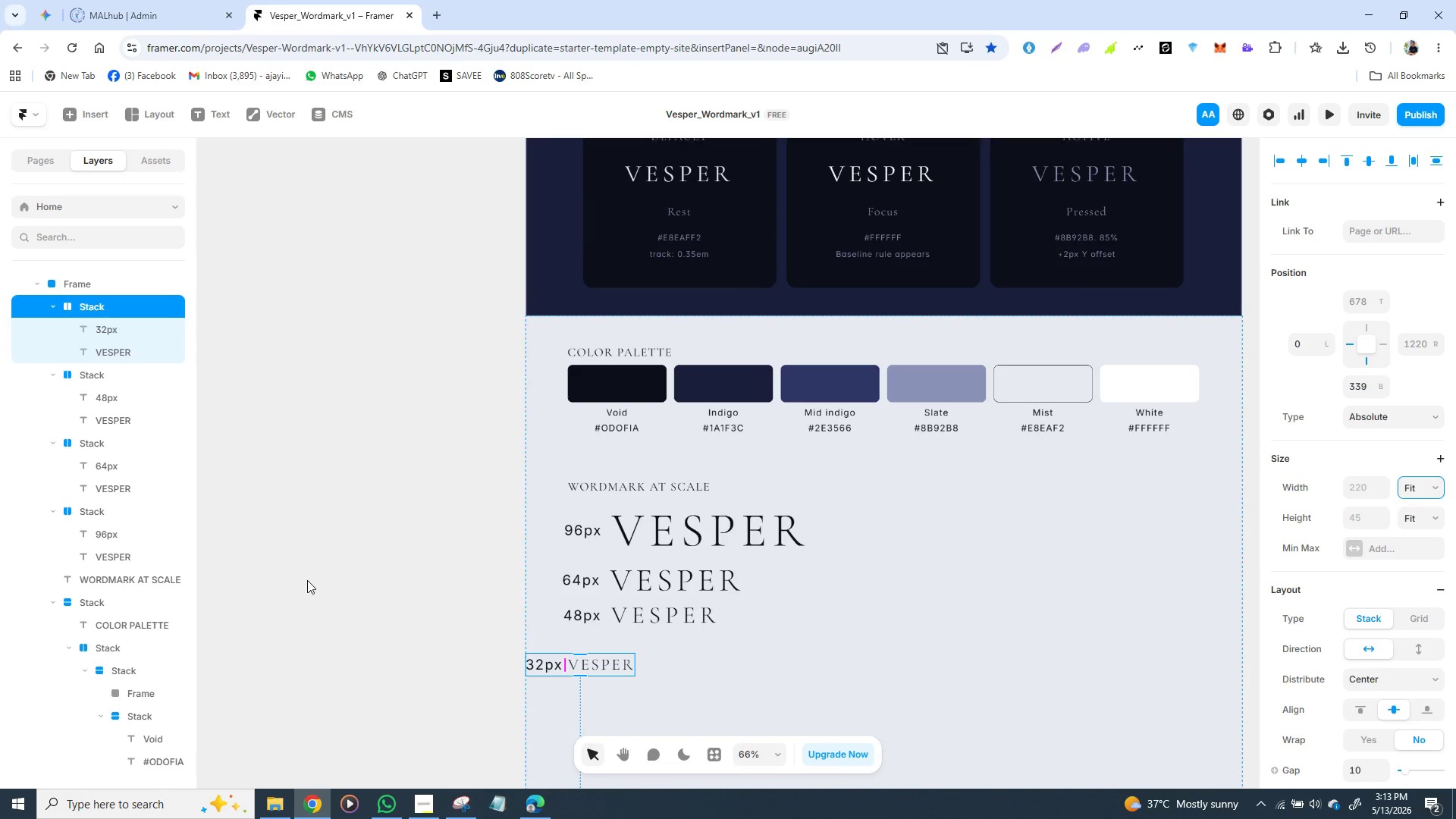 
left_click([315, 552])
 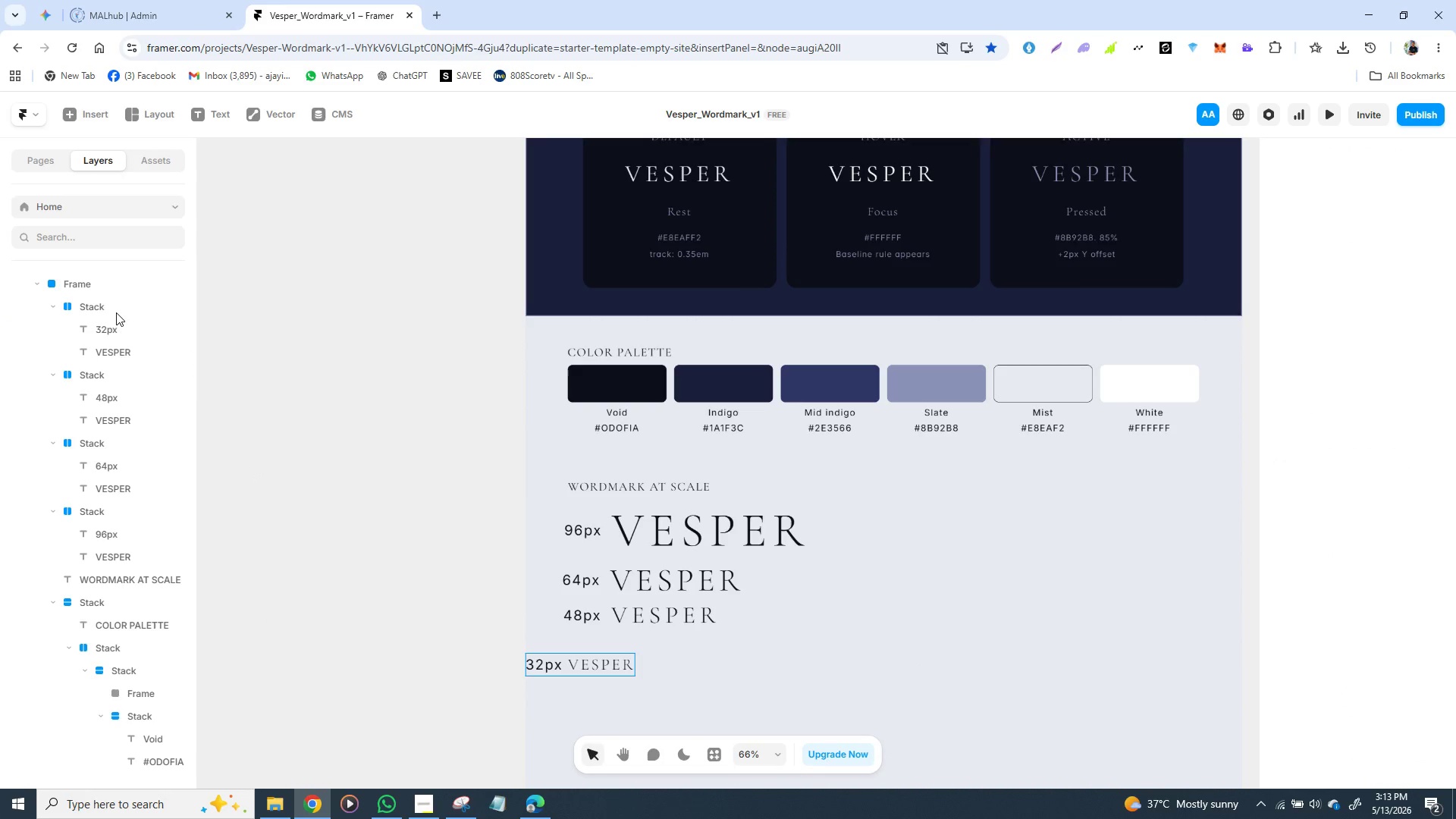 
left_click([115, 310])
 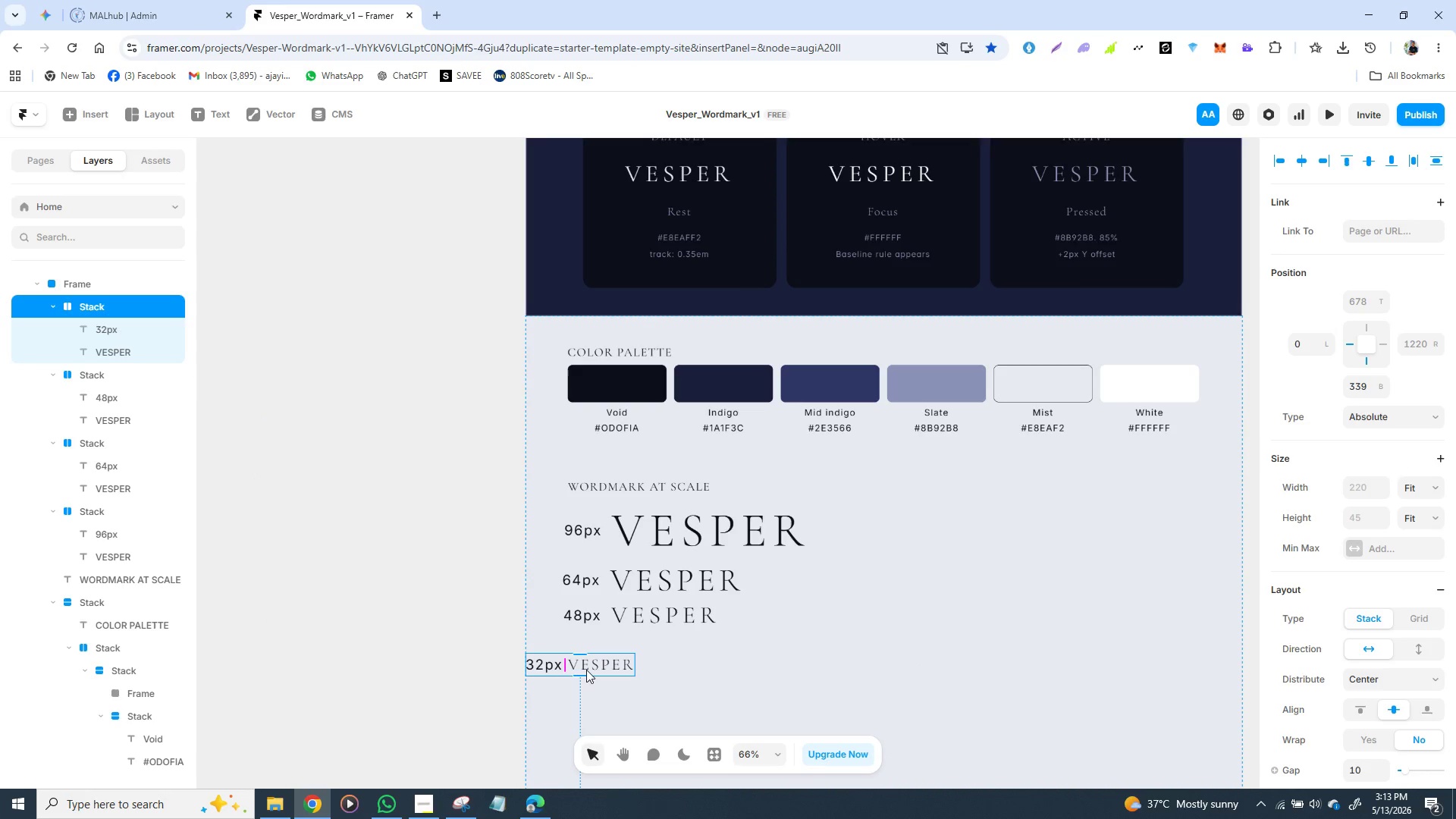 
left_click_drag(start_coordinate=[586, 670], to_coordinate=[630, 657])
 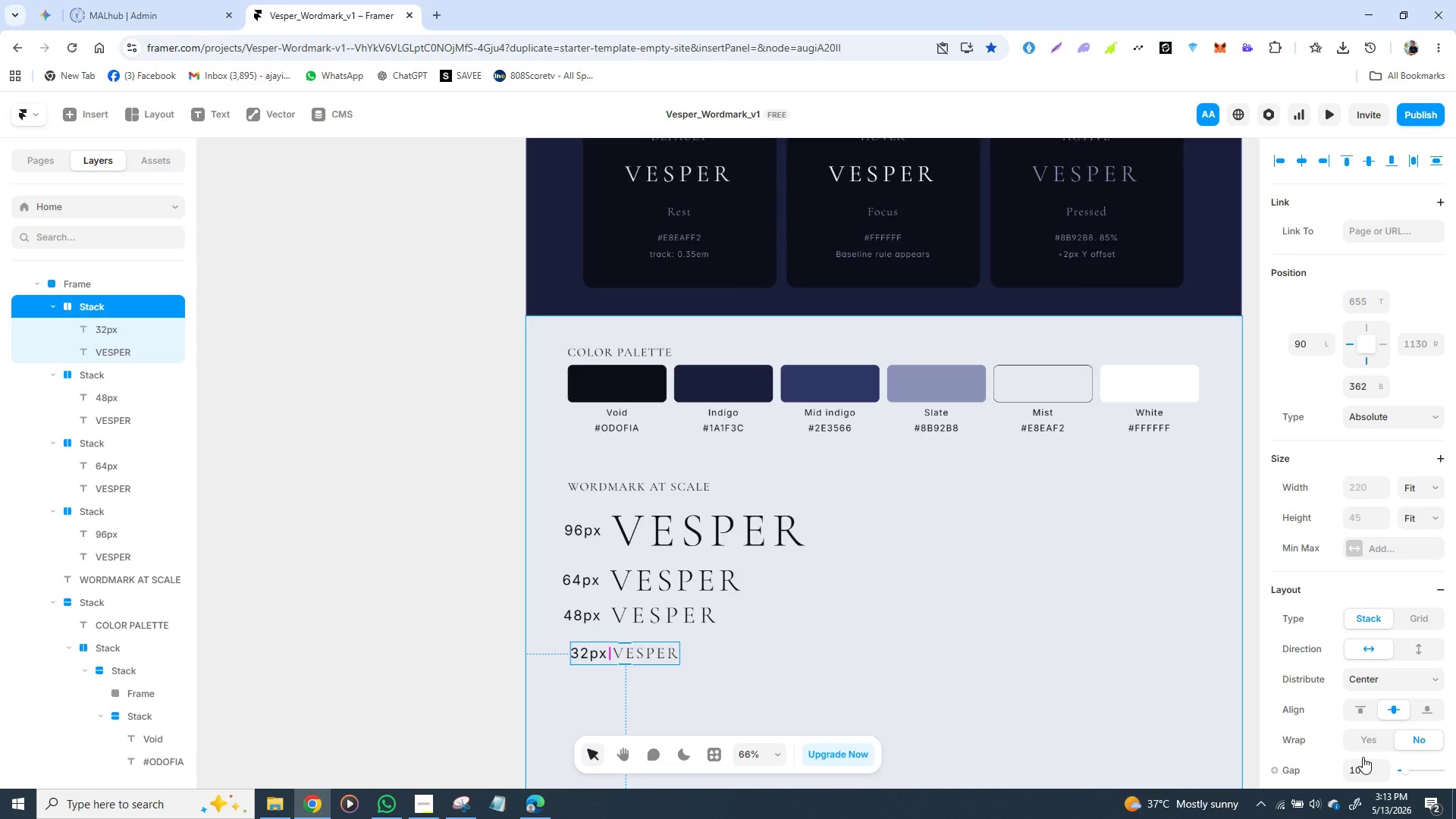 
left_click([1354, 770])
 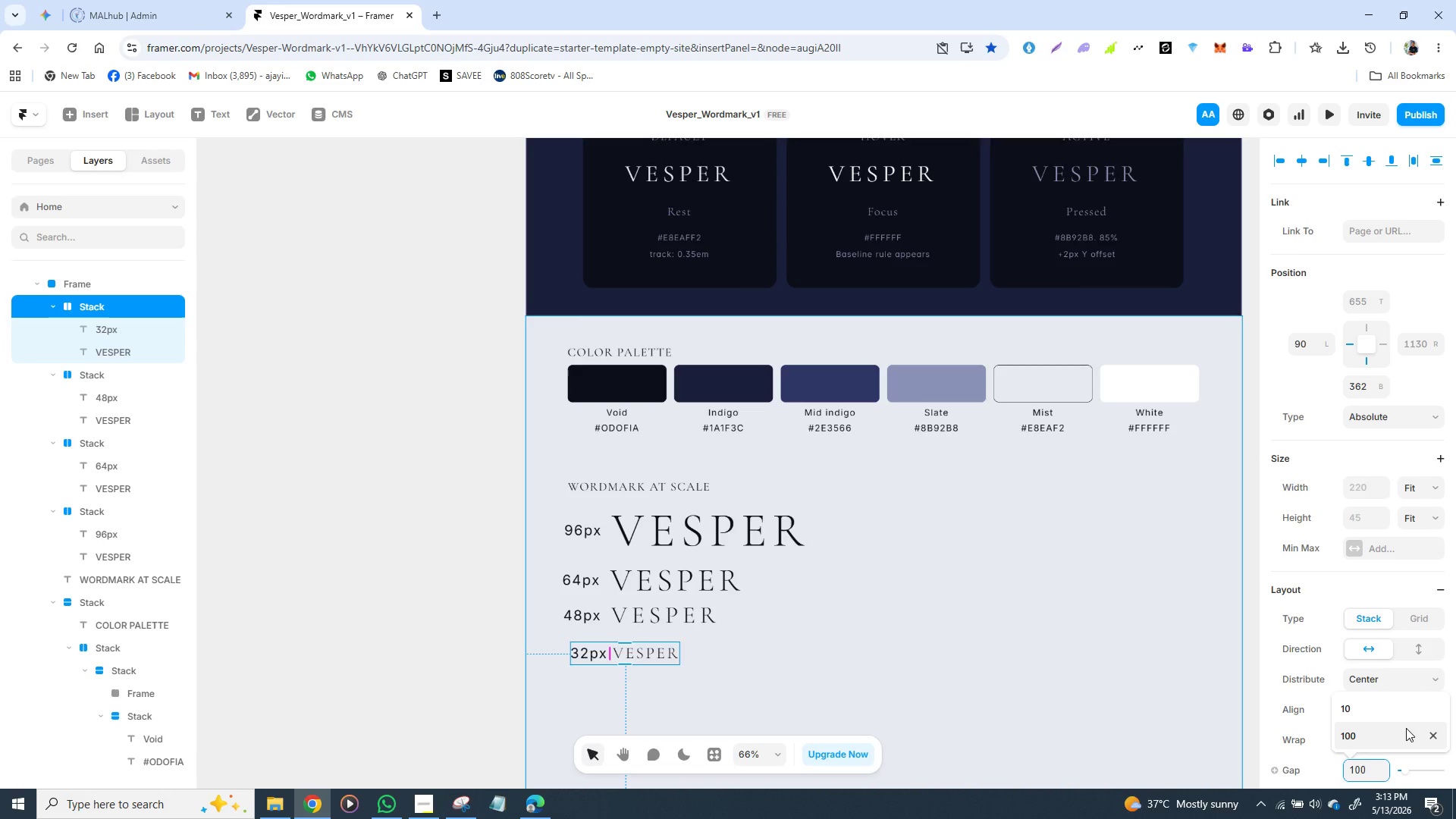 
type(20)
 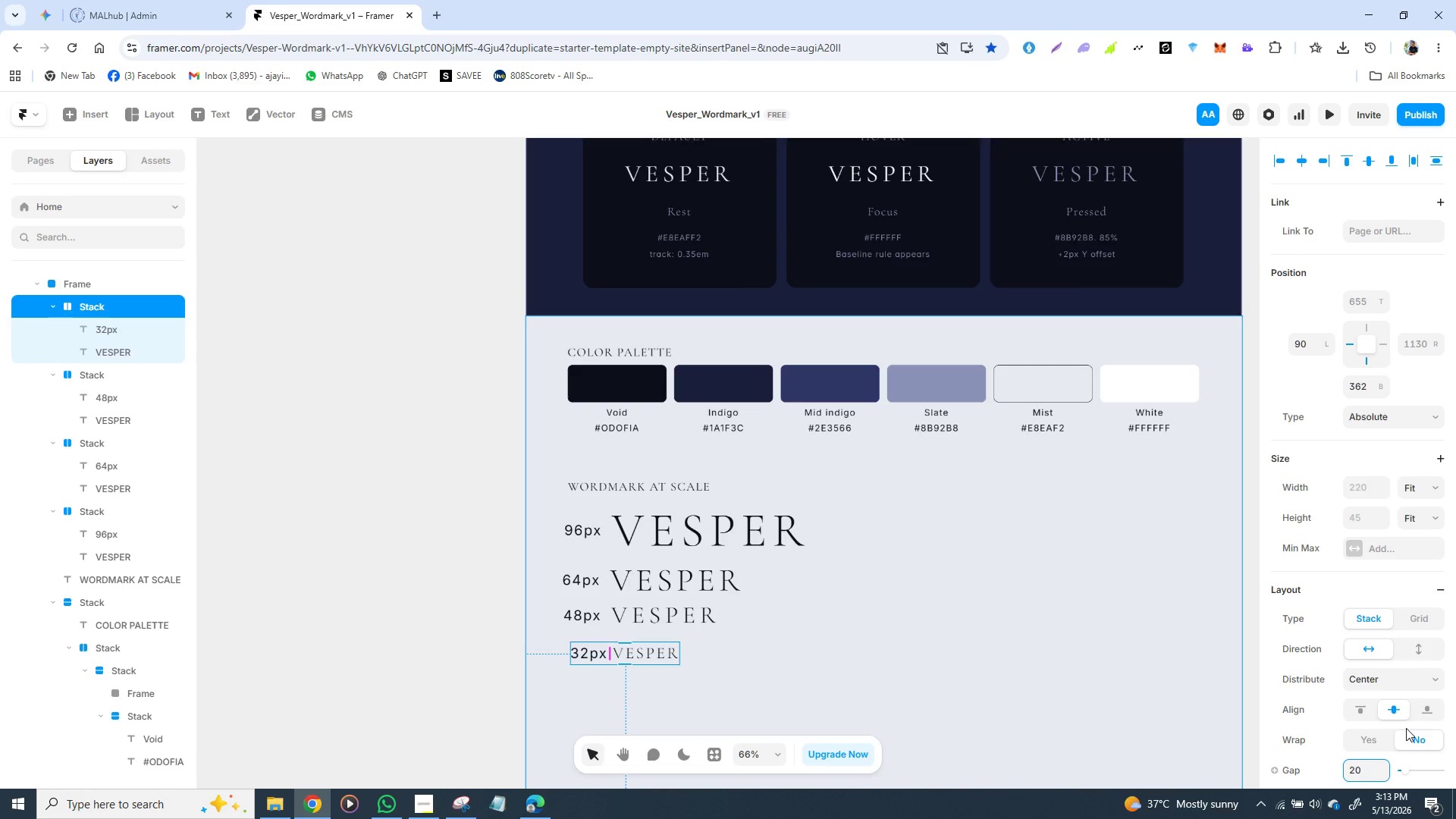 
key(Enter)
 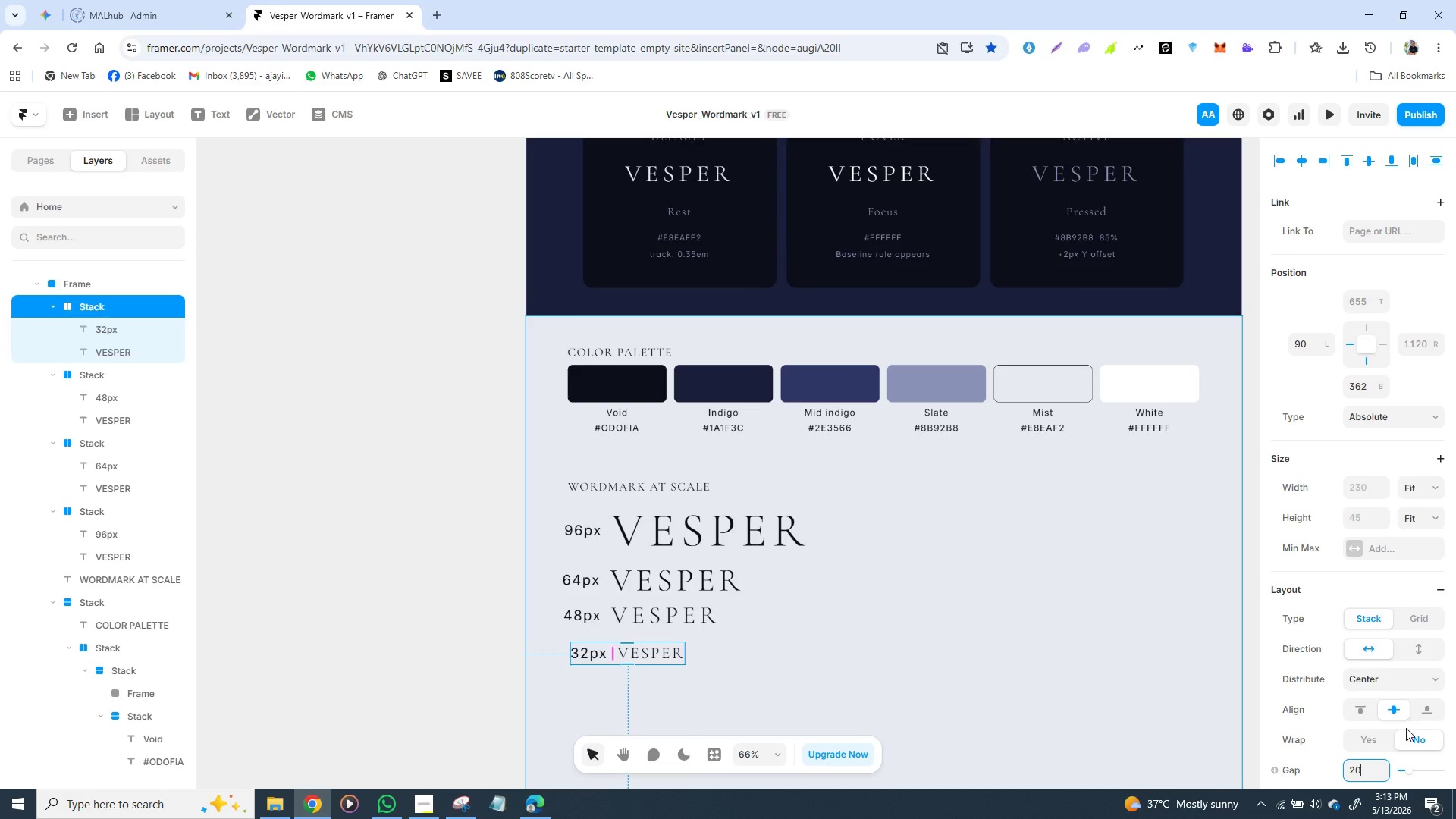 
wait(22.69)
 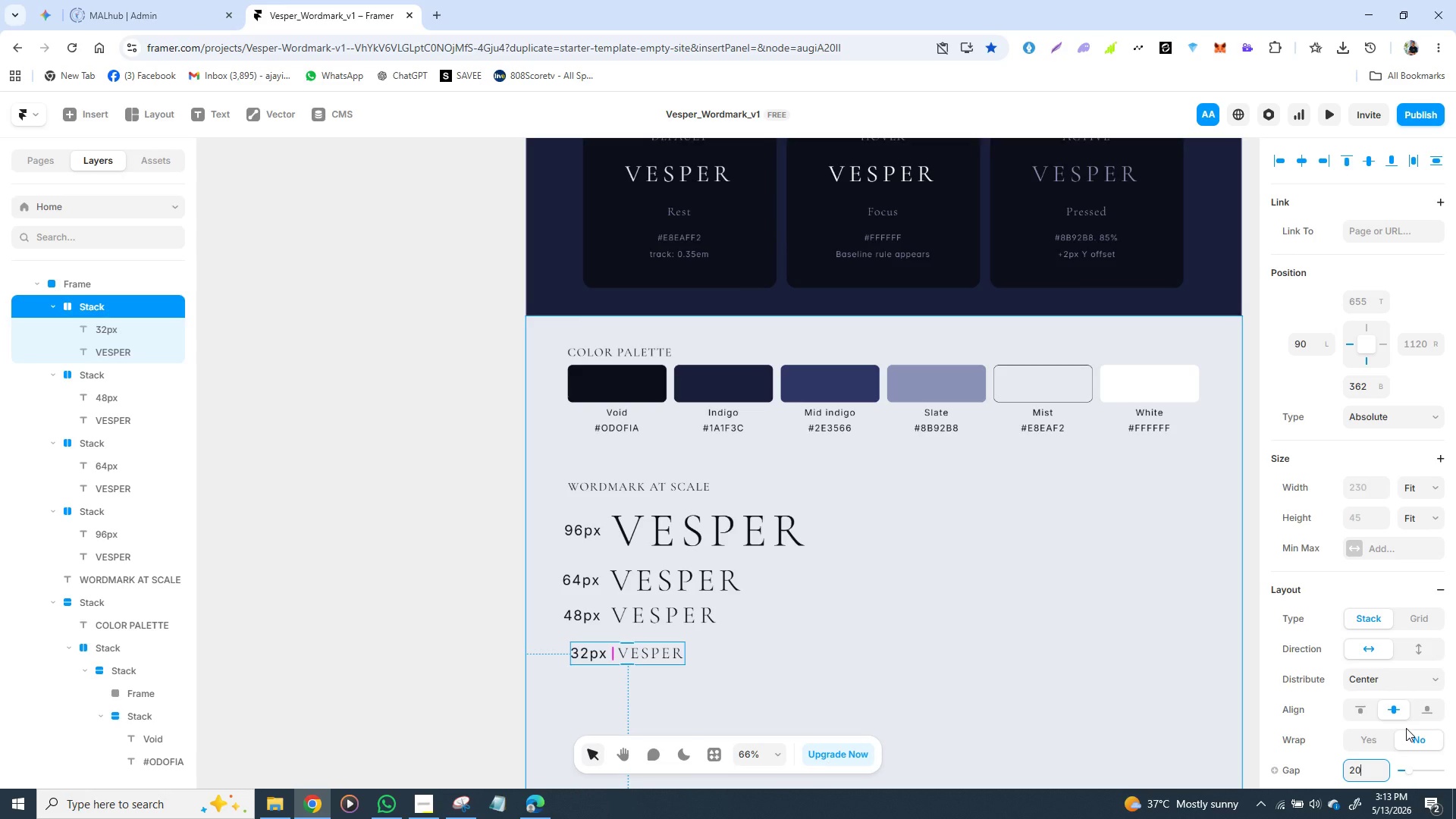 
key(Enter)
 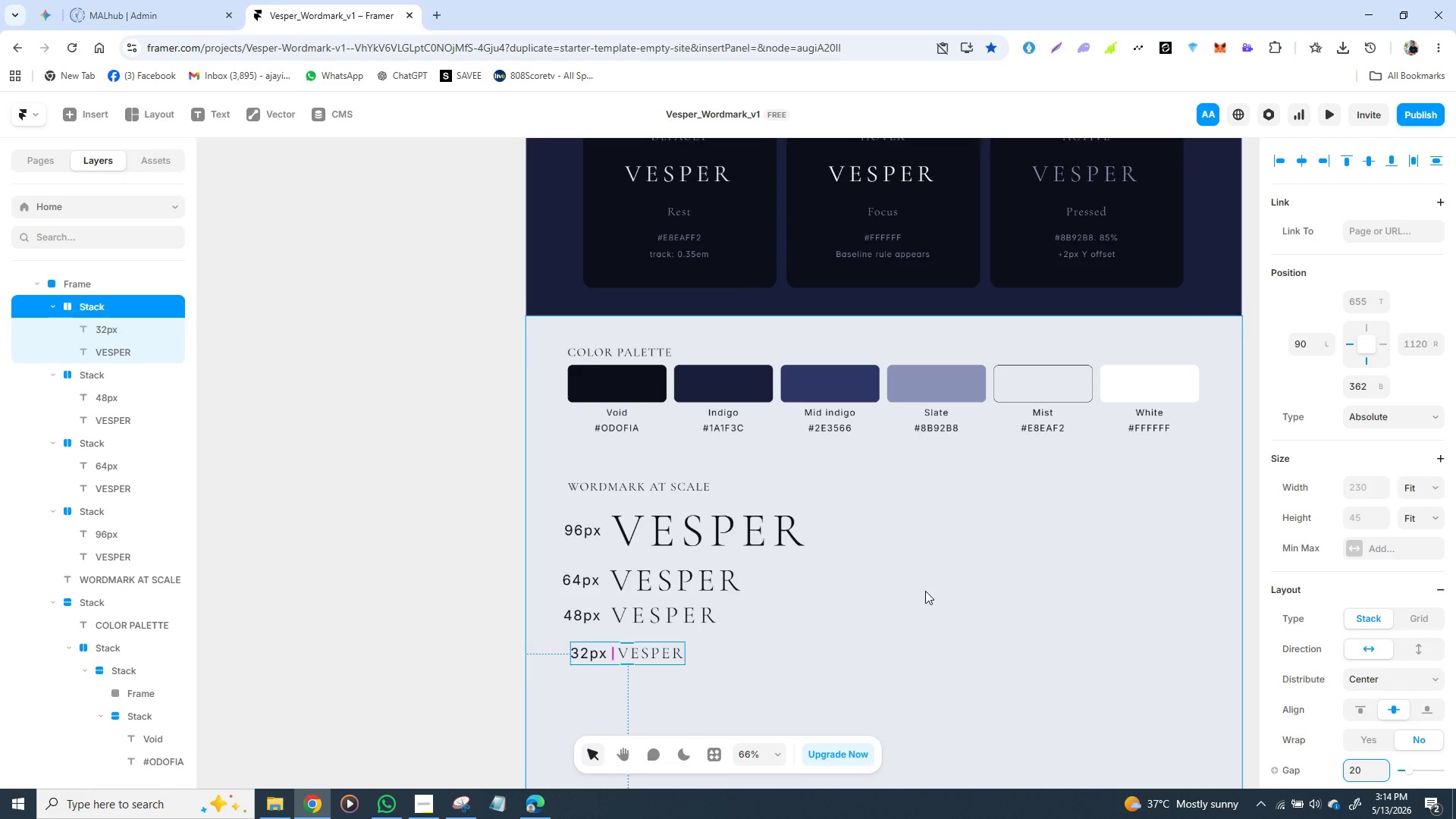 
left_click([933, 585])
 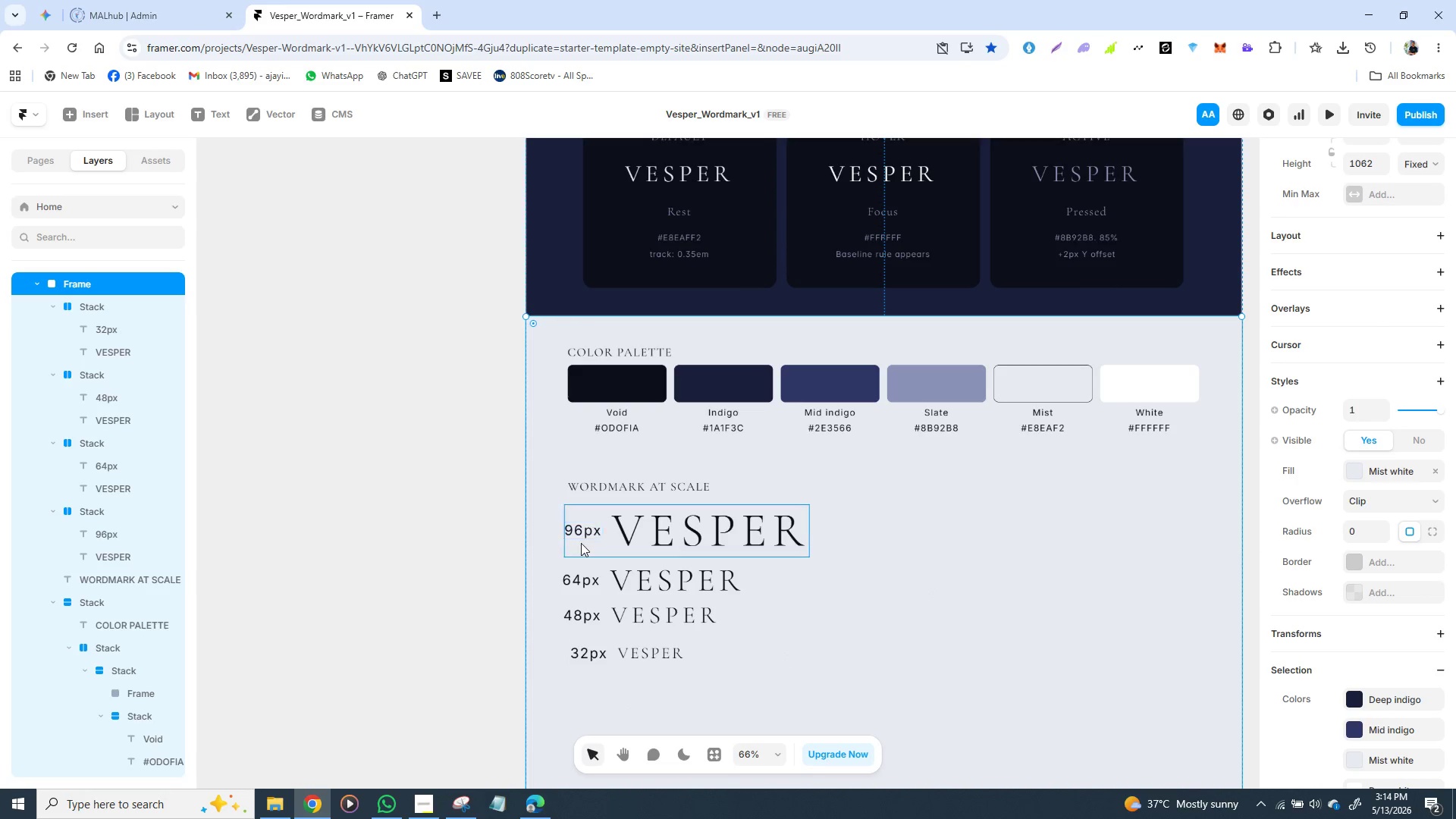 
left_click([583, 544])
 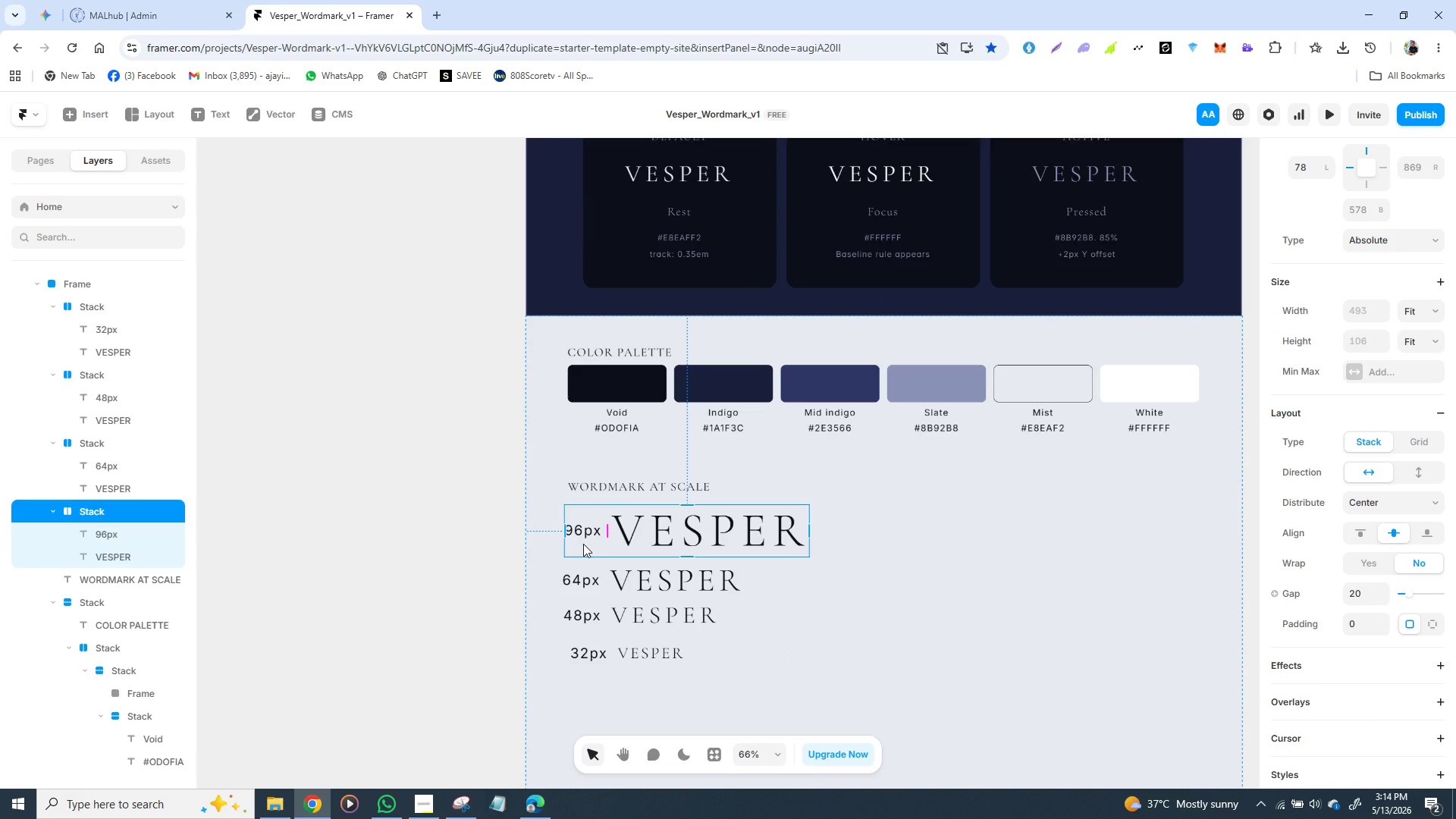 
hold_key(key=ShiftLeft, duration=1.52)
left_click([595, 595])
 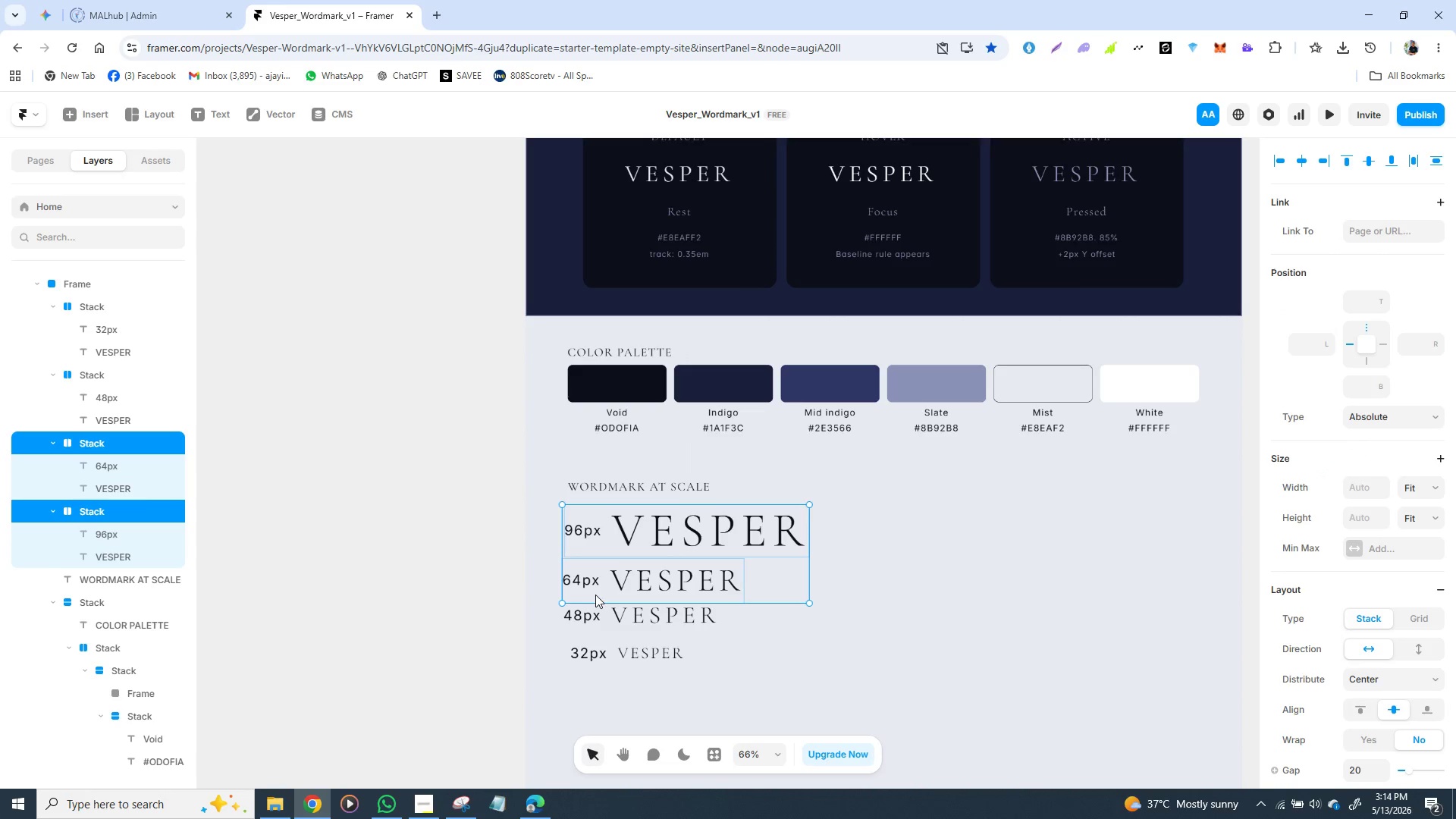 
hold_key(key=ShiftLeft, duration=1.52)
 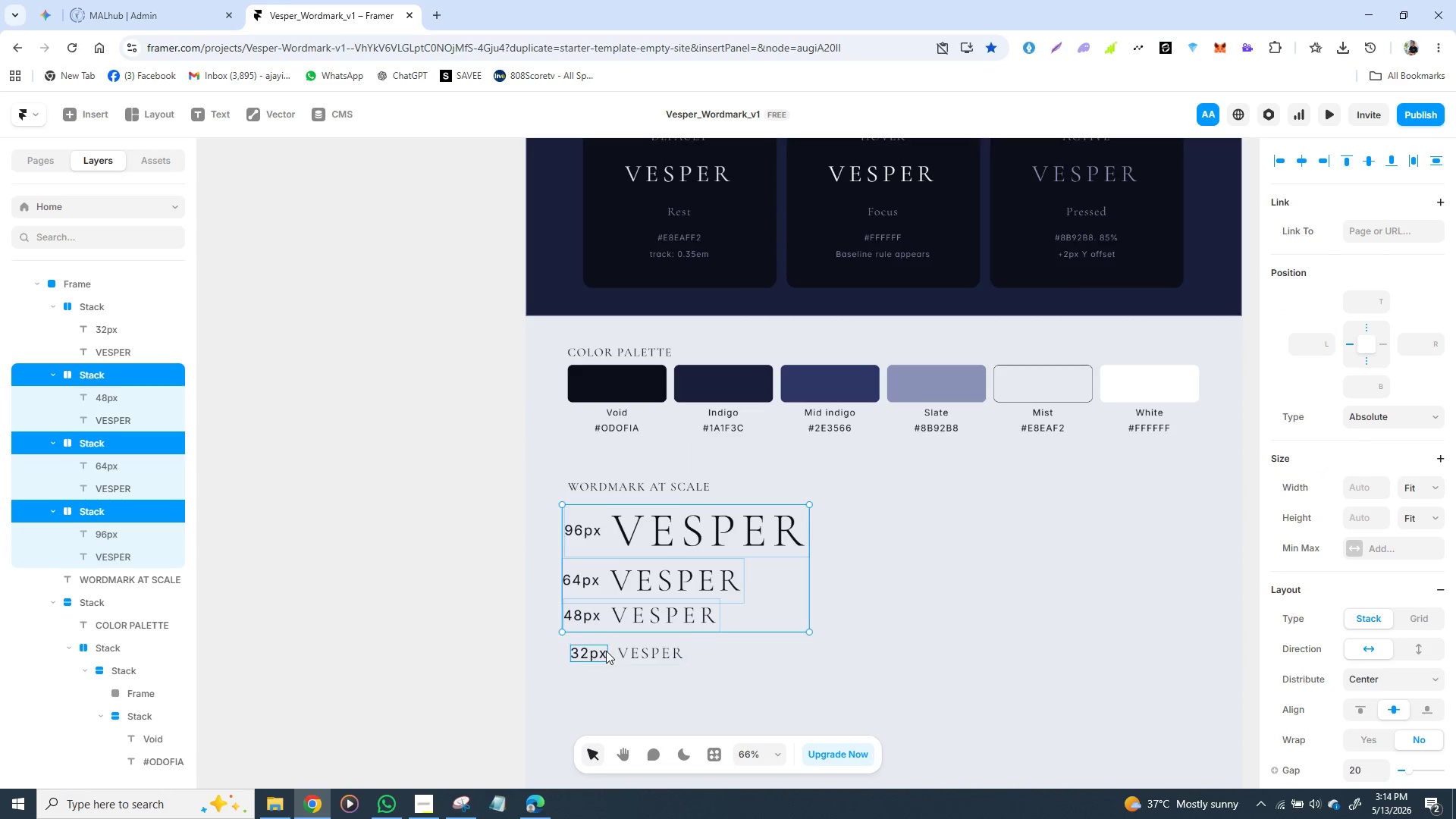 
hold_key(key=ShiftLeft, duration=1.5)
 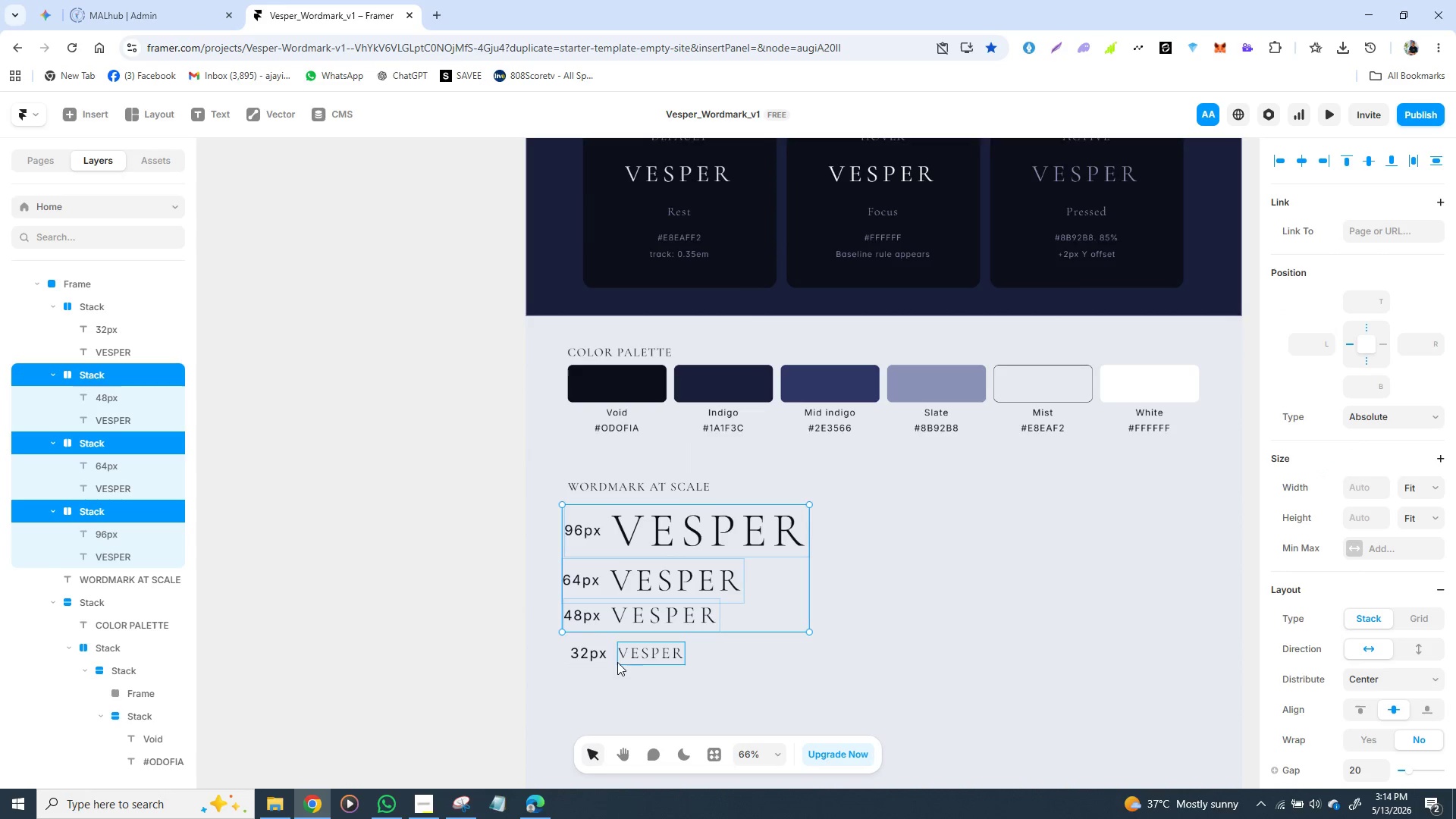 
hold_key(key=ShiftLeft, duration=1.5)
left_click([612, 659])
 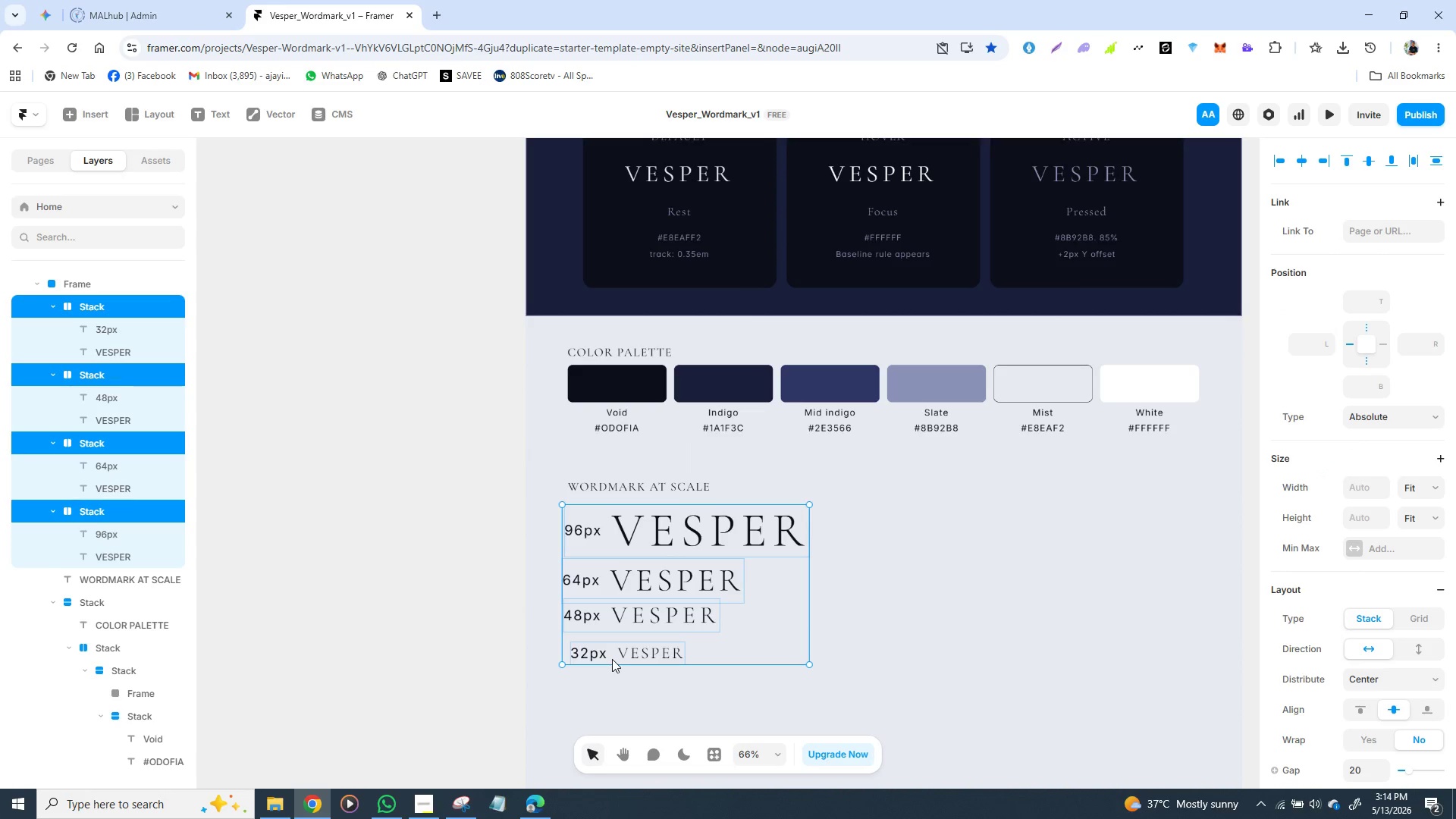 
key(Shift+ShiftLeft)
 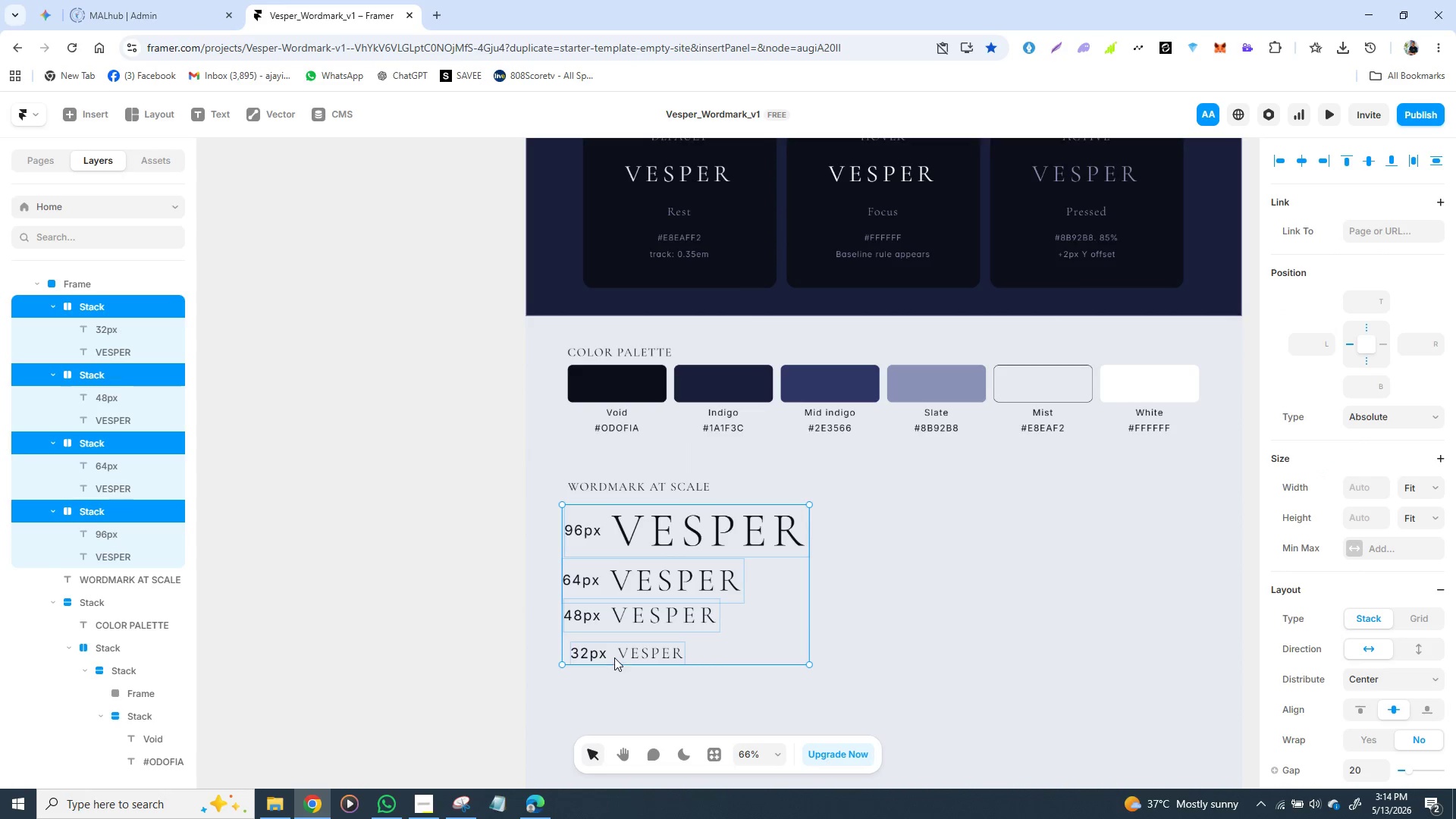 
key(Shift+ShiftLeft)
 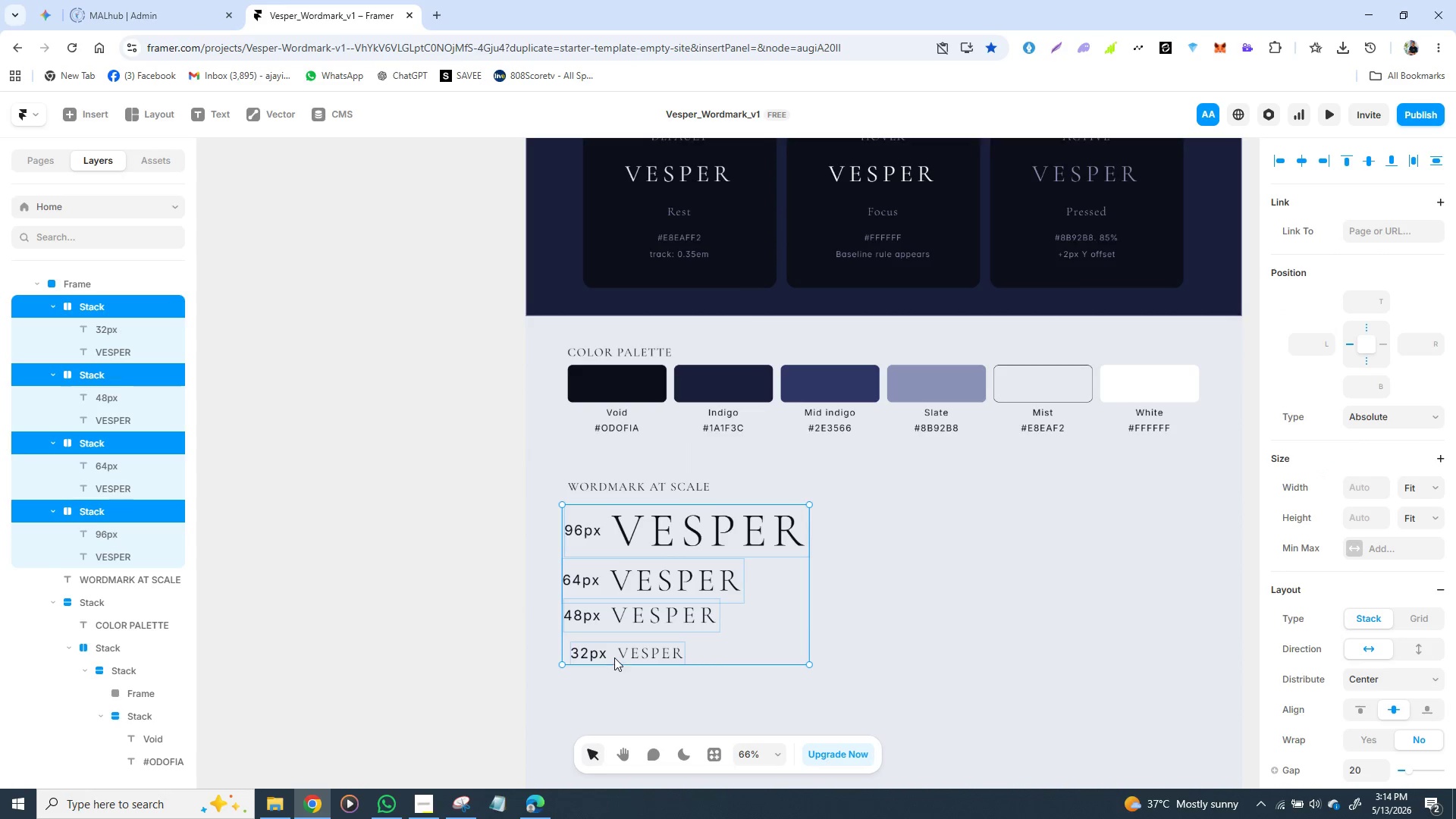 
key(Shift+ShiftLeft)
 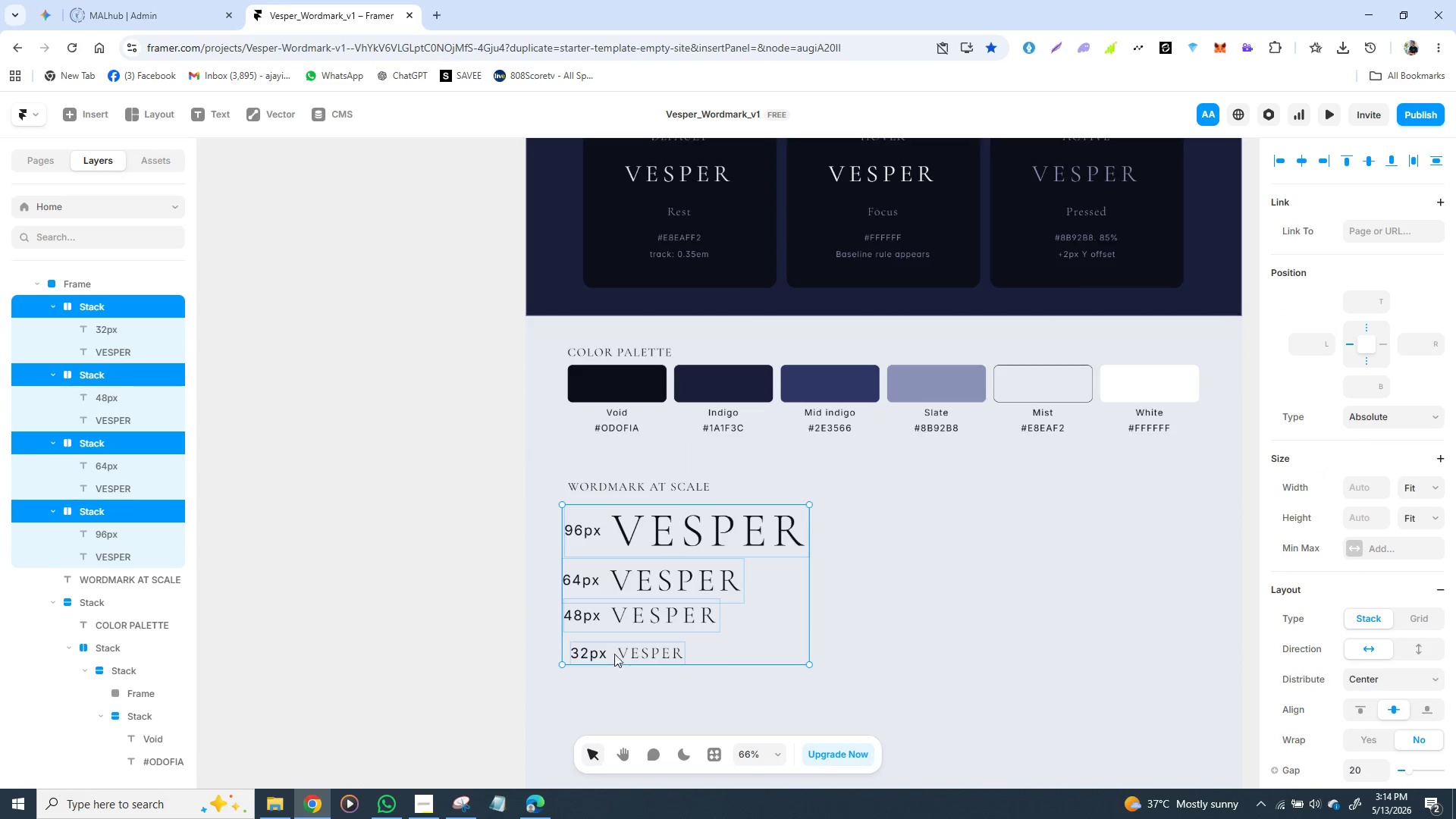 
key(Shift+ShiftLeft)
 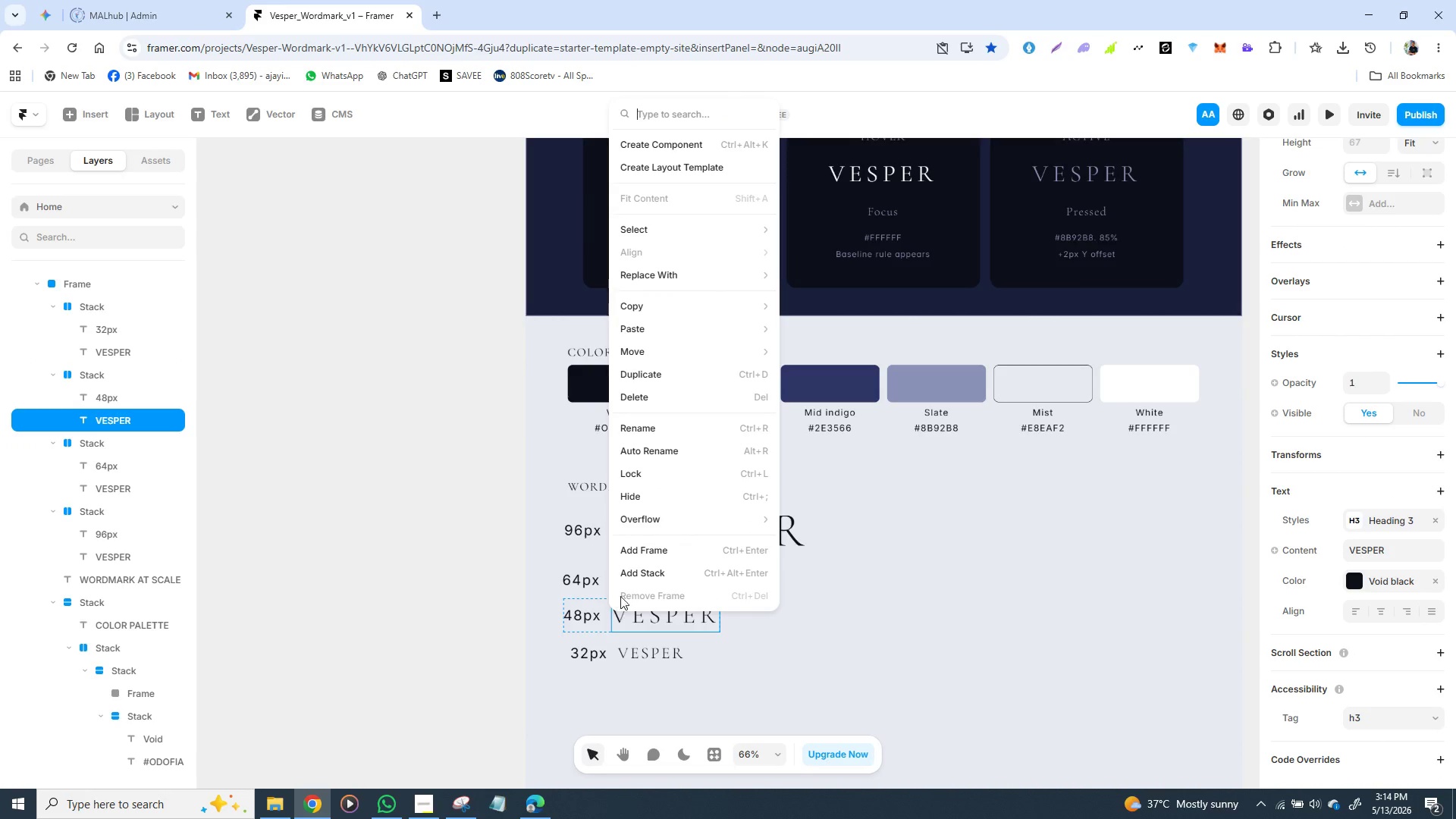 
left_click([634, 576])
 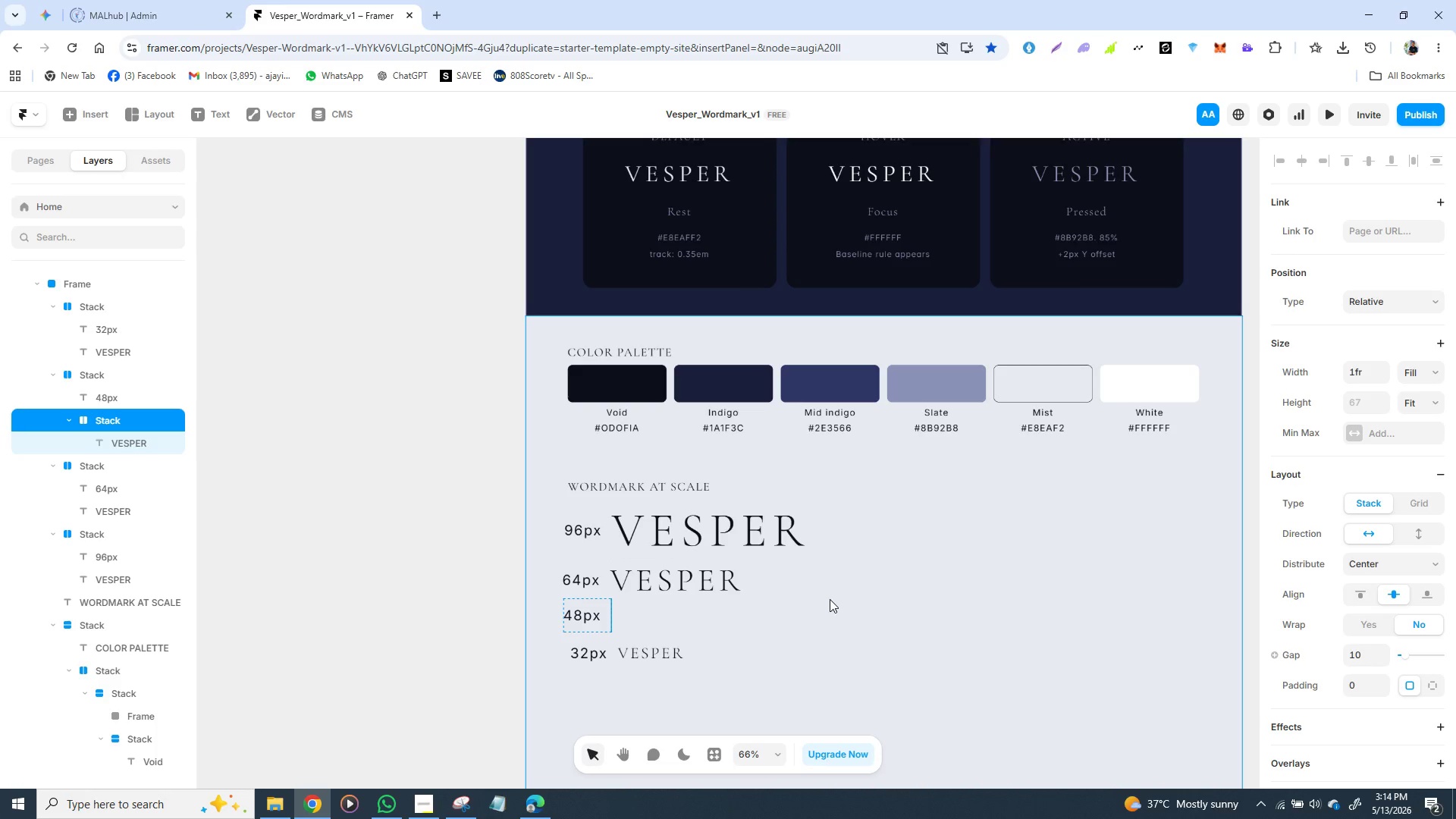 
key(Control+Z)
 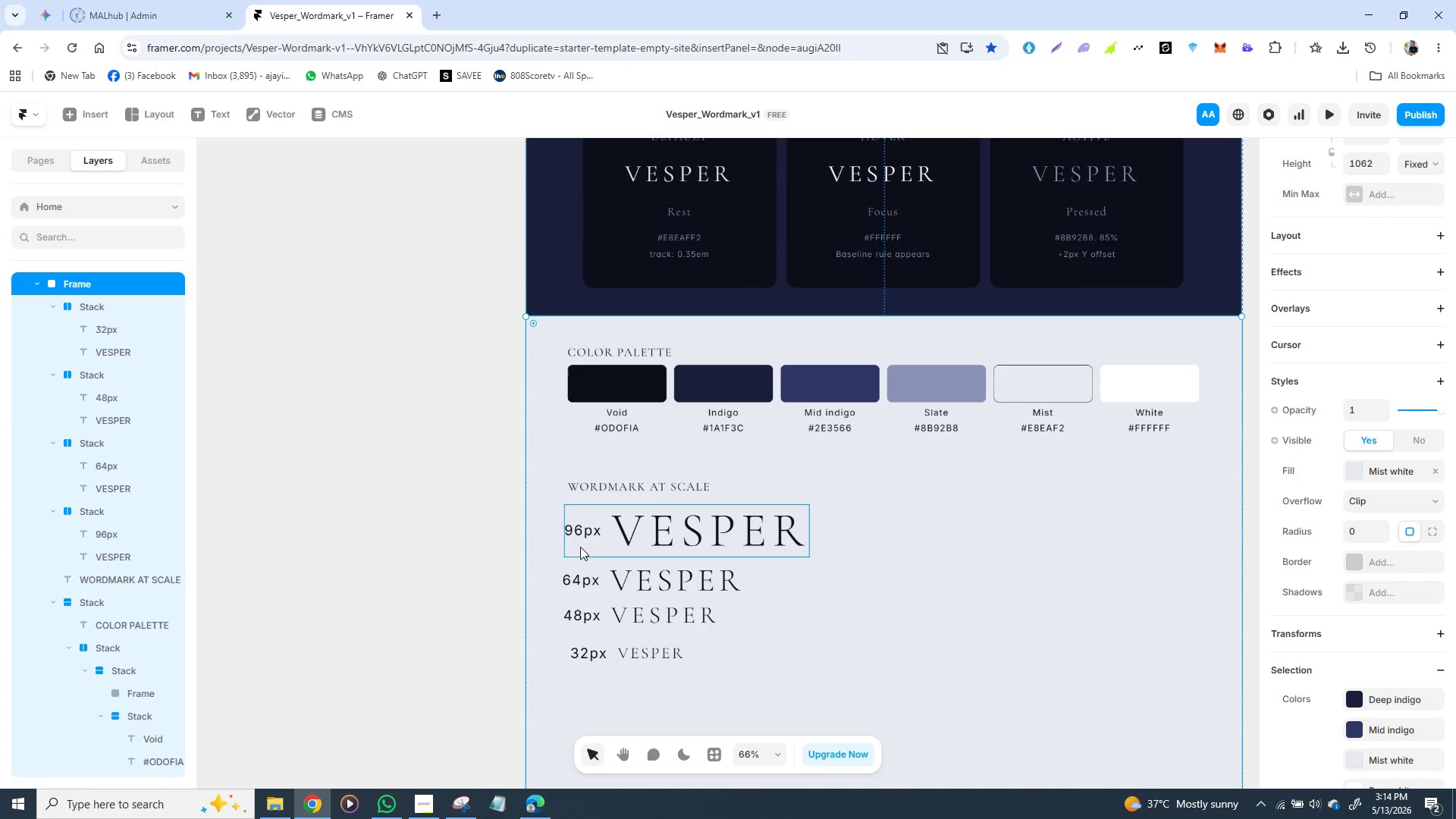 
left_click([572, 549])
 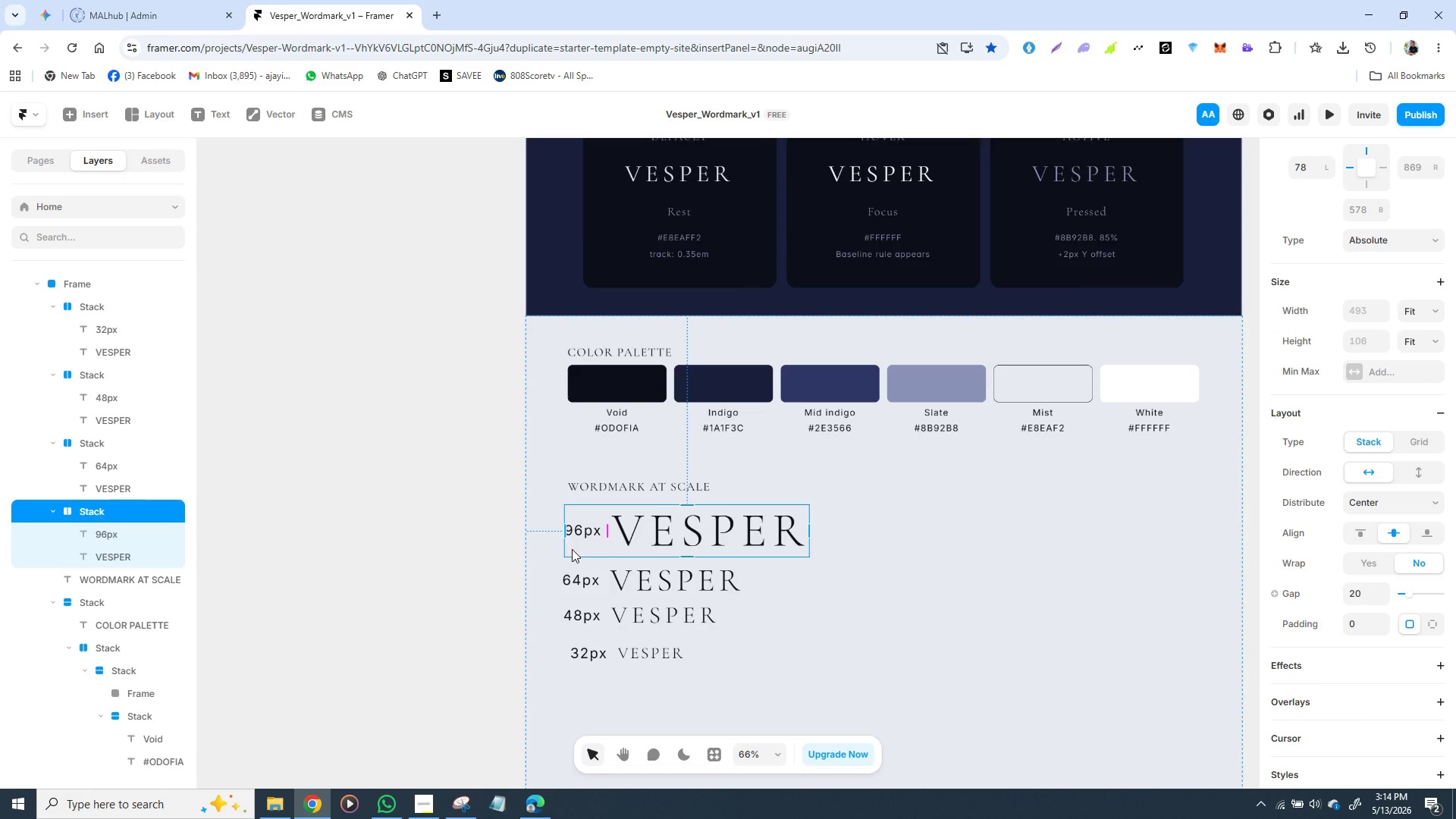 
hold_key(key=ShiftLeft, duration=1.51)
 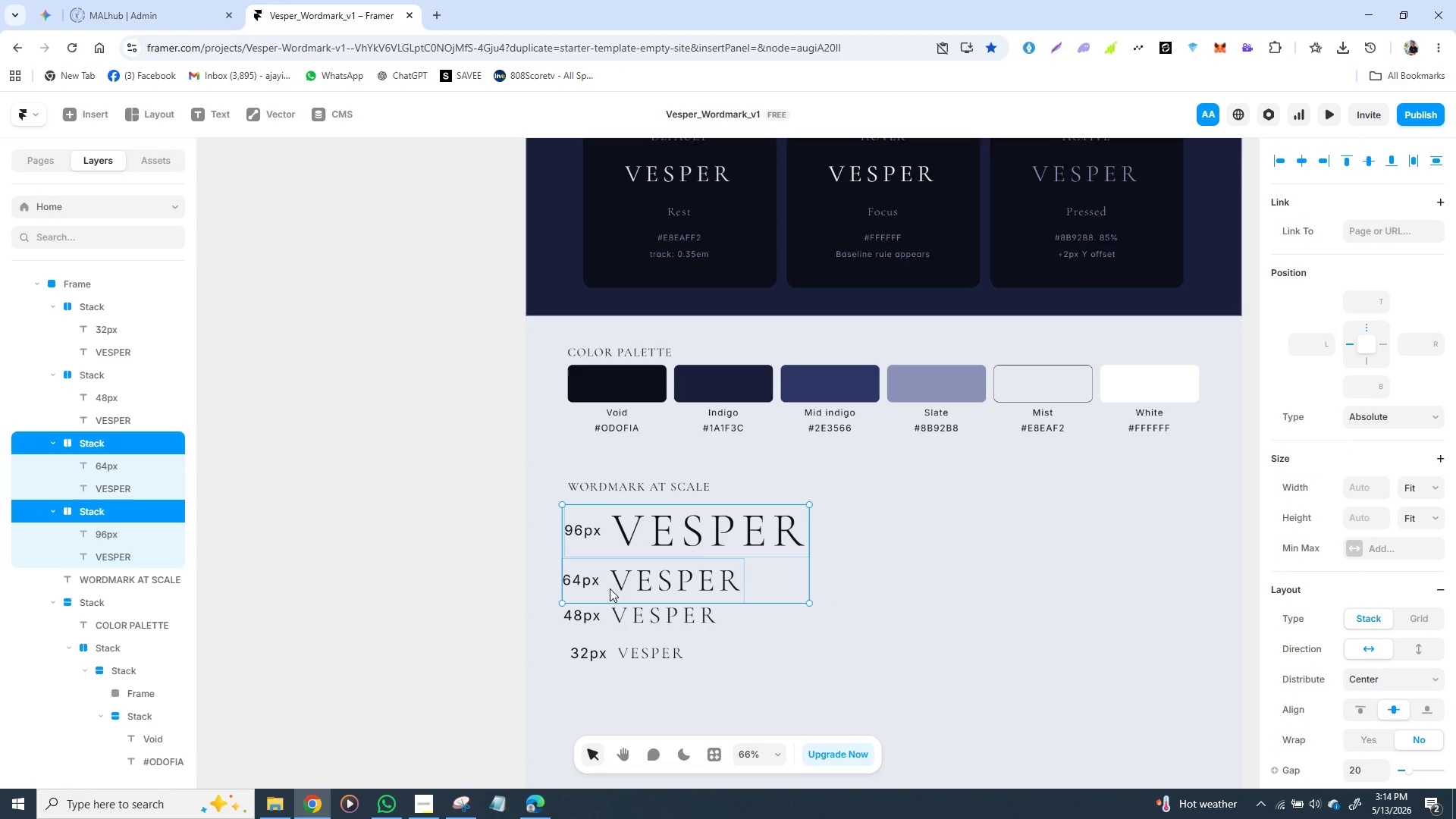 
hold_key(key=ShiftLeft, duration=1.52)
left_click([610, 585])
 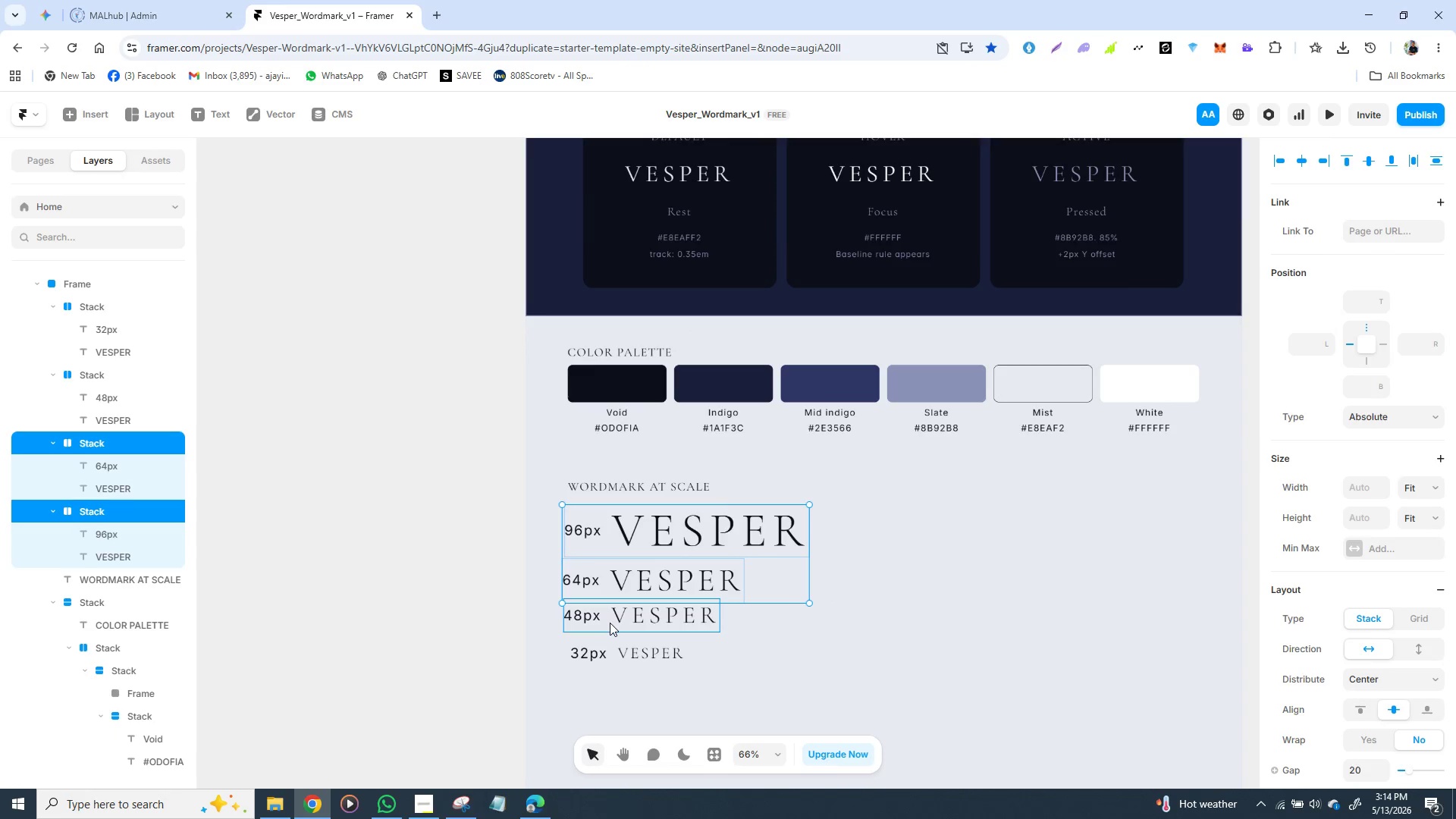 
hold_key(key=ShiftLeft, duration=1.5)
left_click([610, 623])
 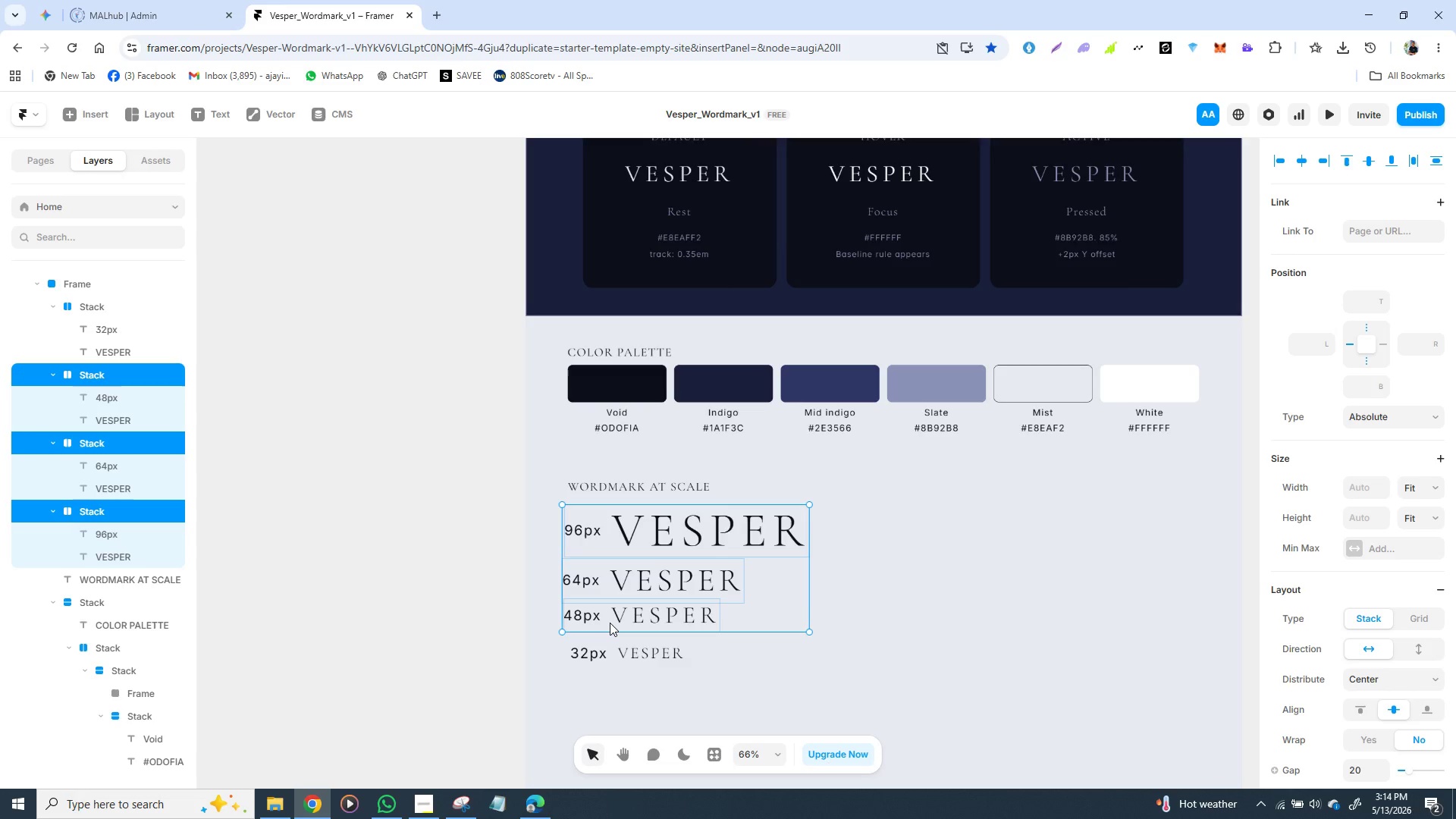 
left_click([610, 651])
 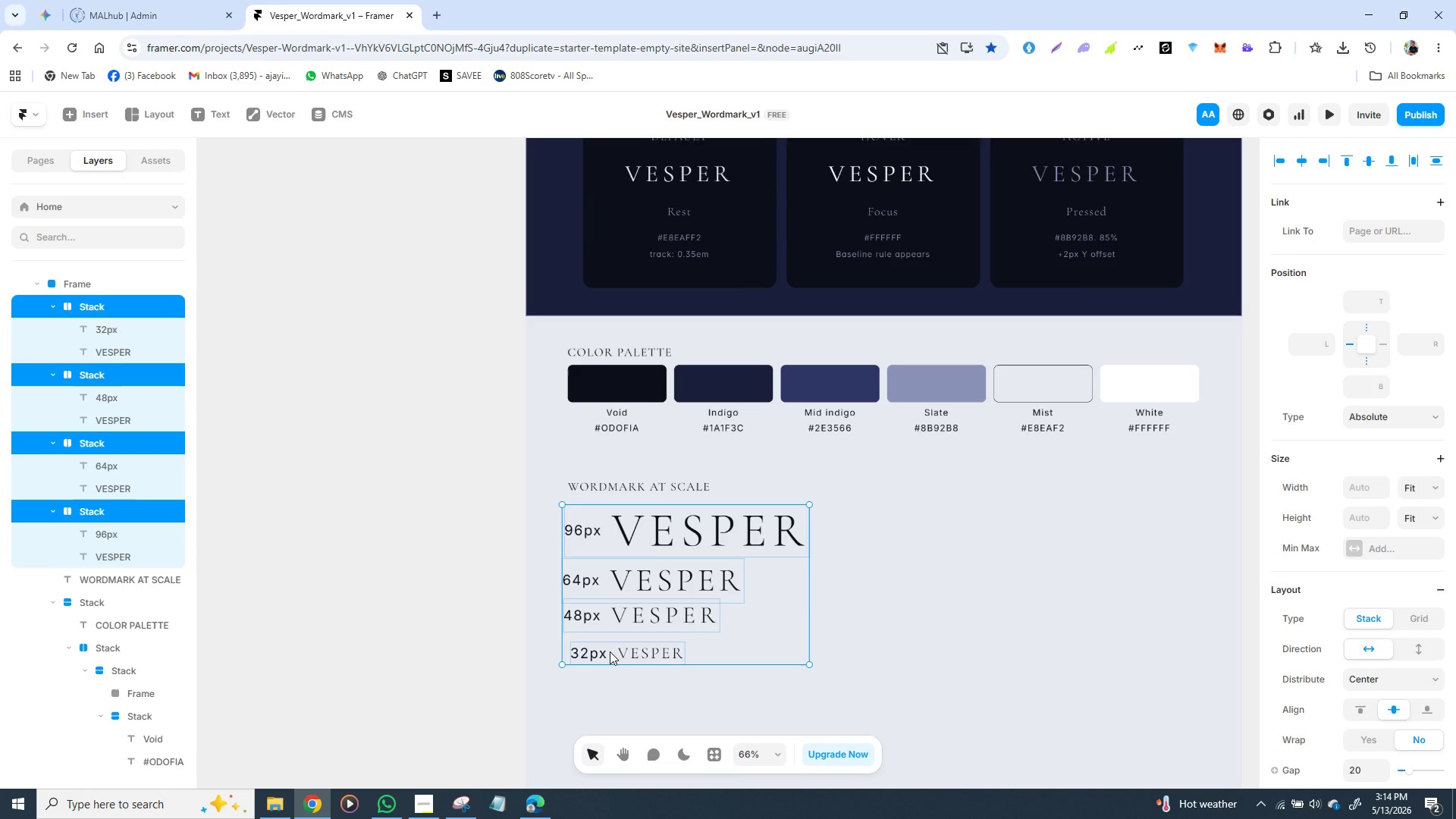 
hold_key(key=ShiftLeft, duration=1.25)
 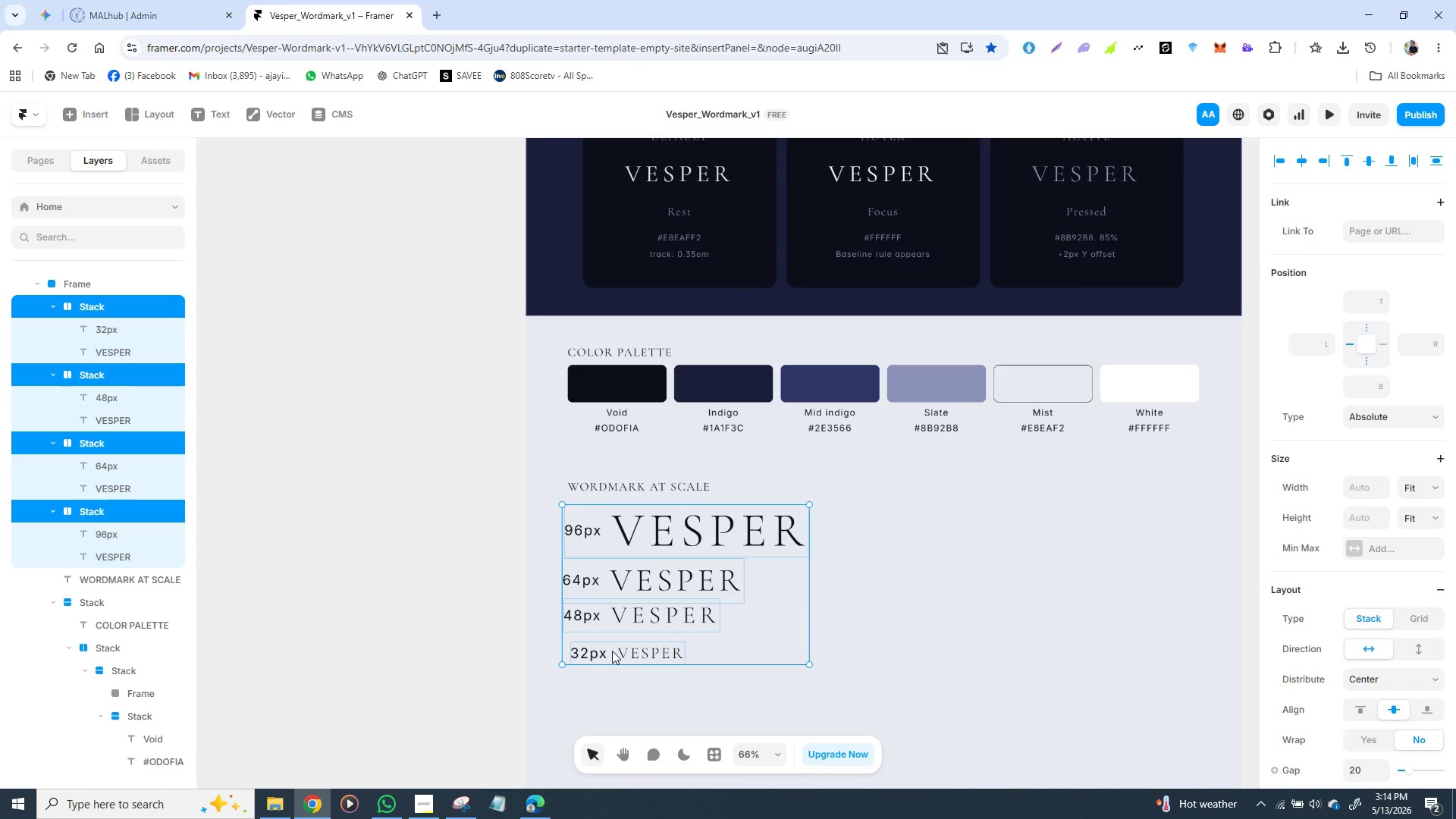 
right_click([612, 651])
 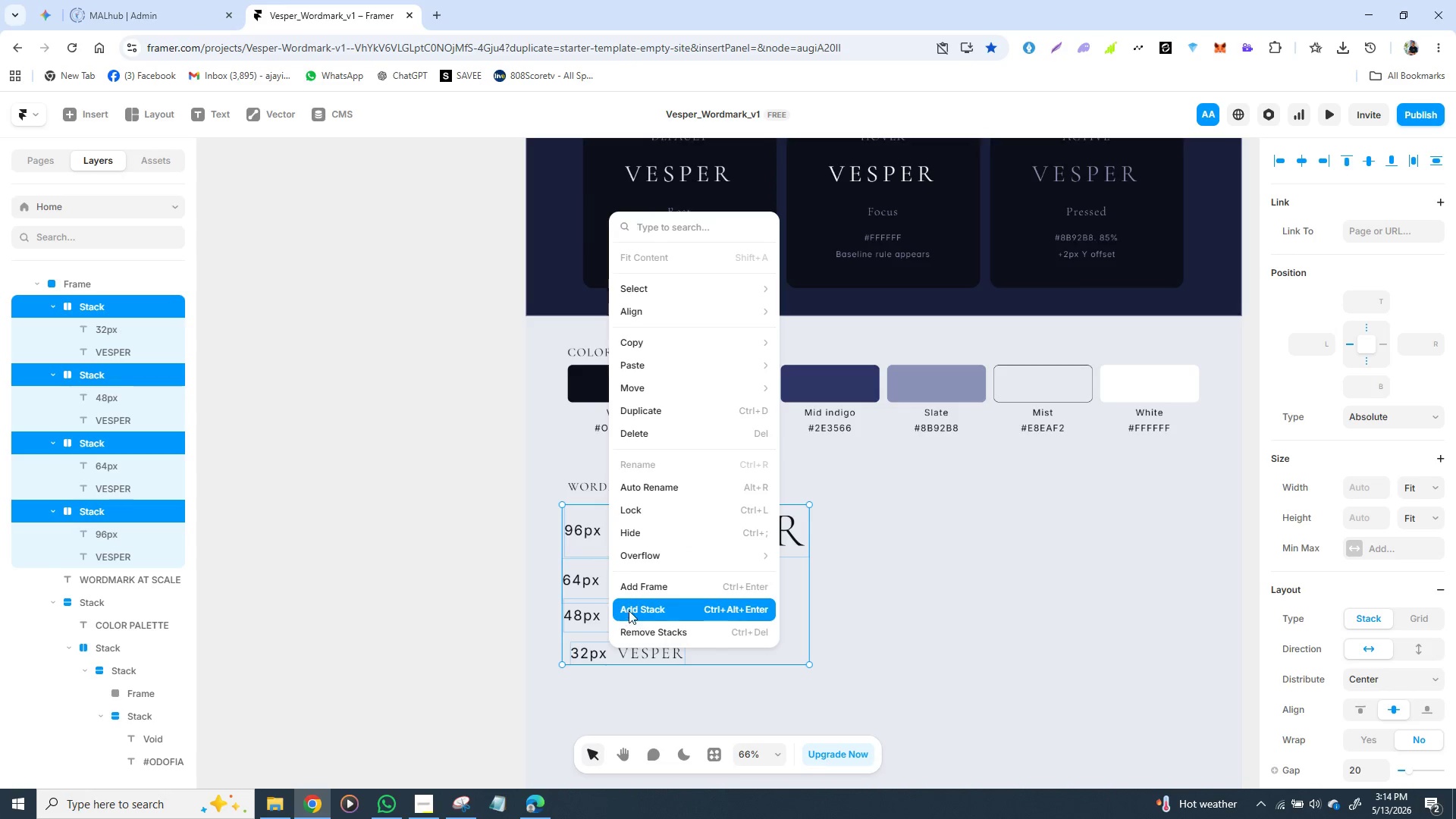 
left_click([629, 610])
 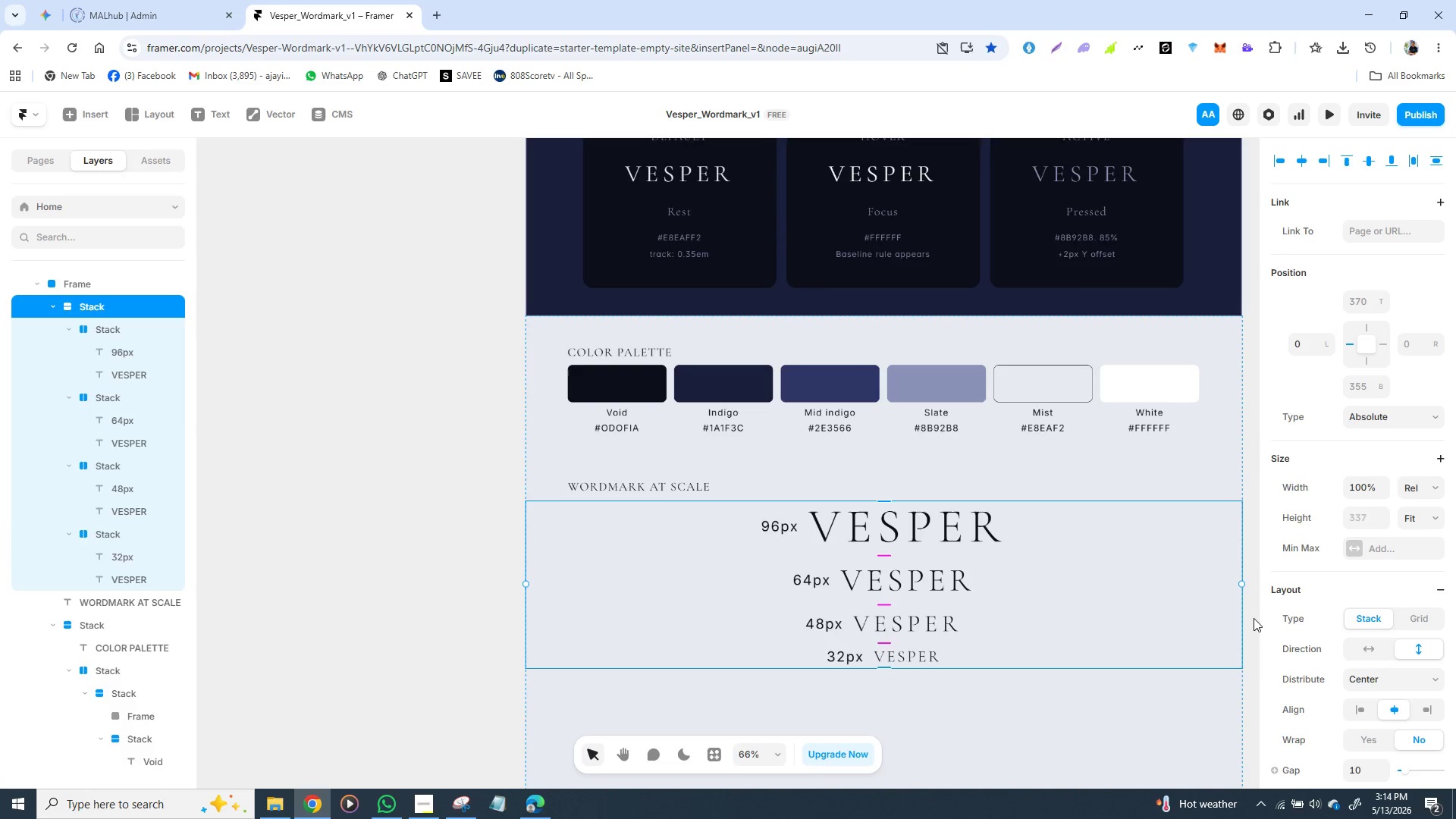 
scroll: coordinate [1322, 623], scroll_direction: down, amount: 2.0
 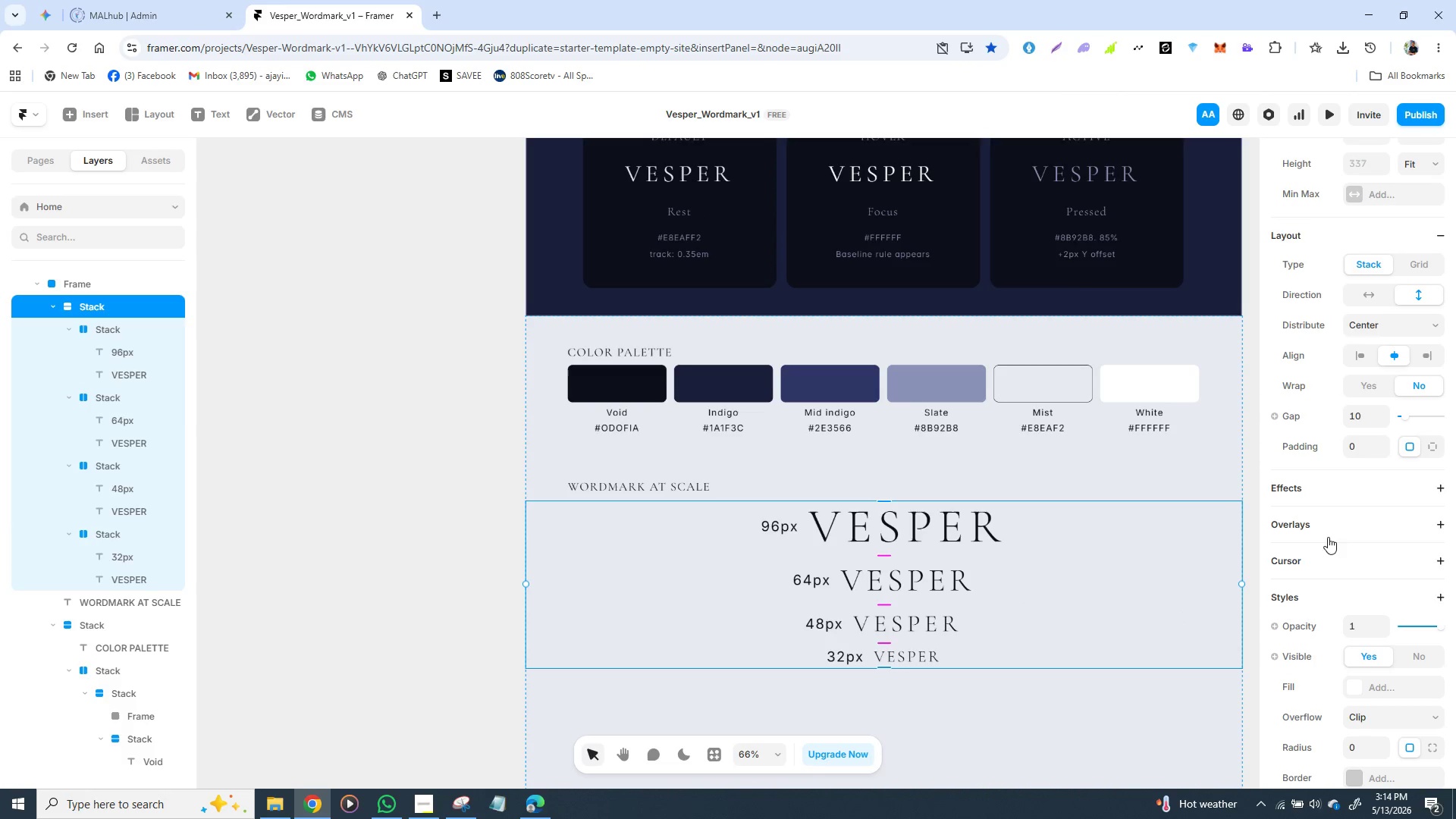 
scroll: coordinate [1333, 523], scroll_direction: up, amount: 1.0
 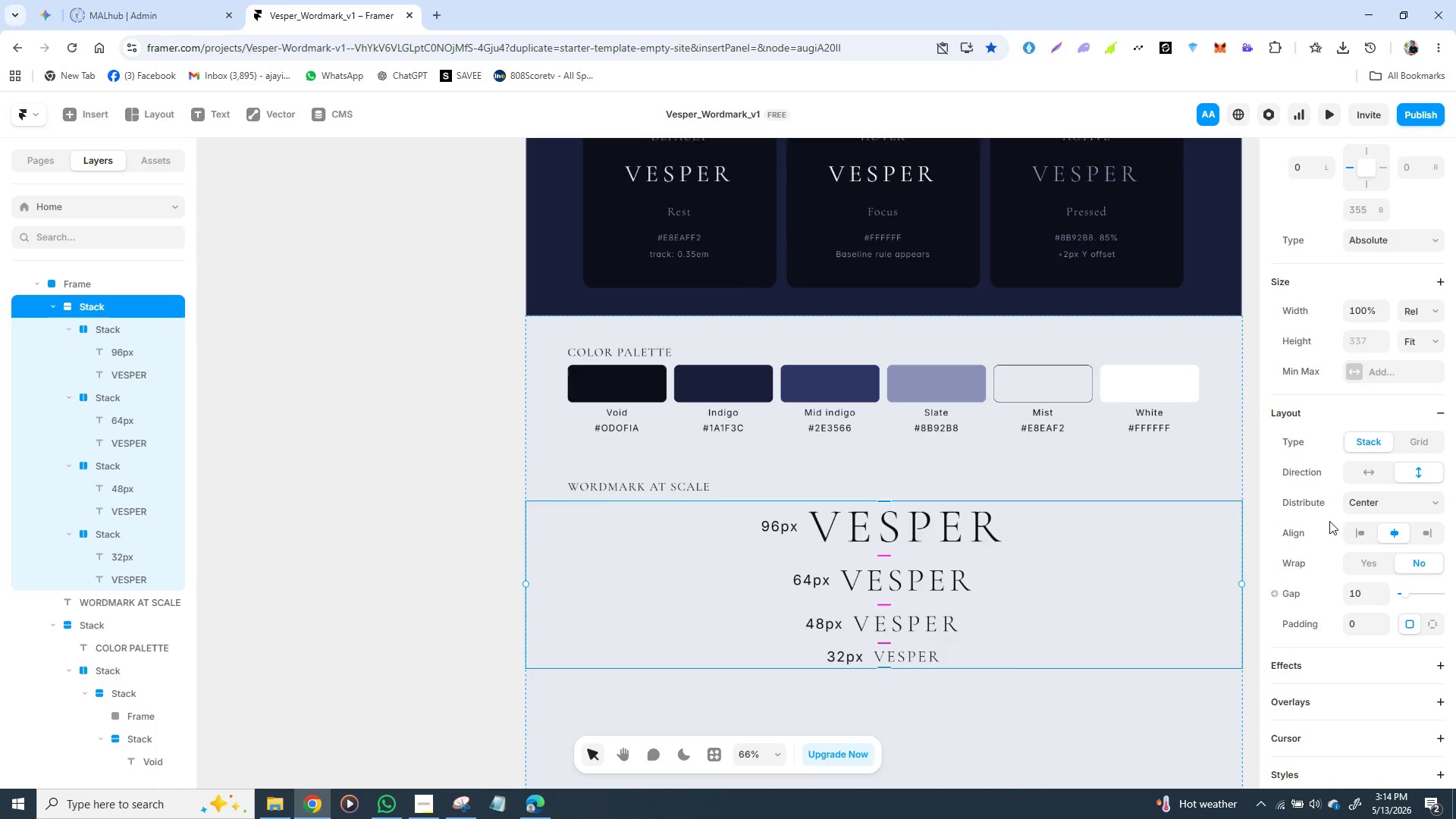 
wait(7.97)
 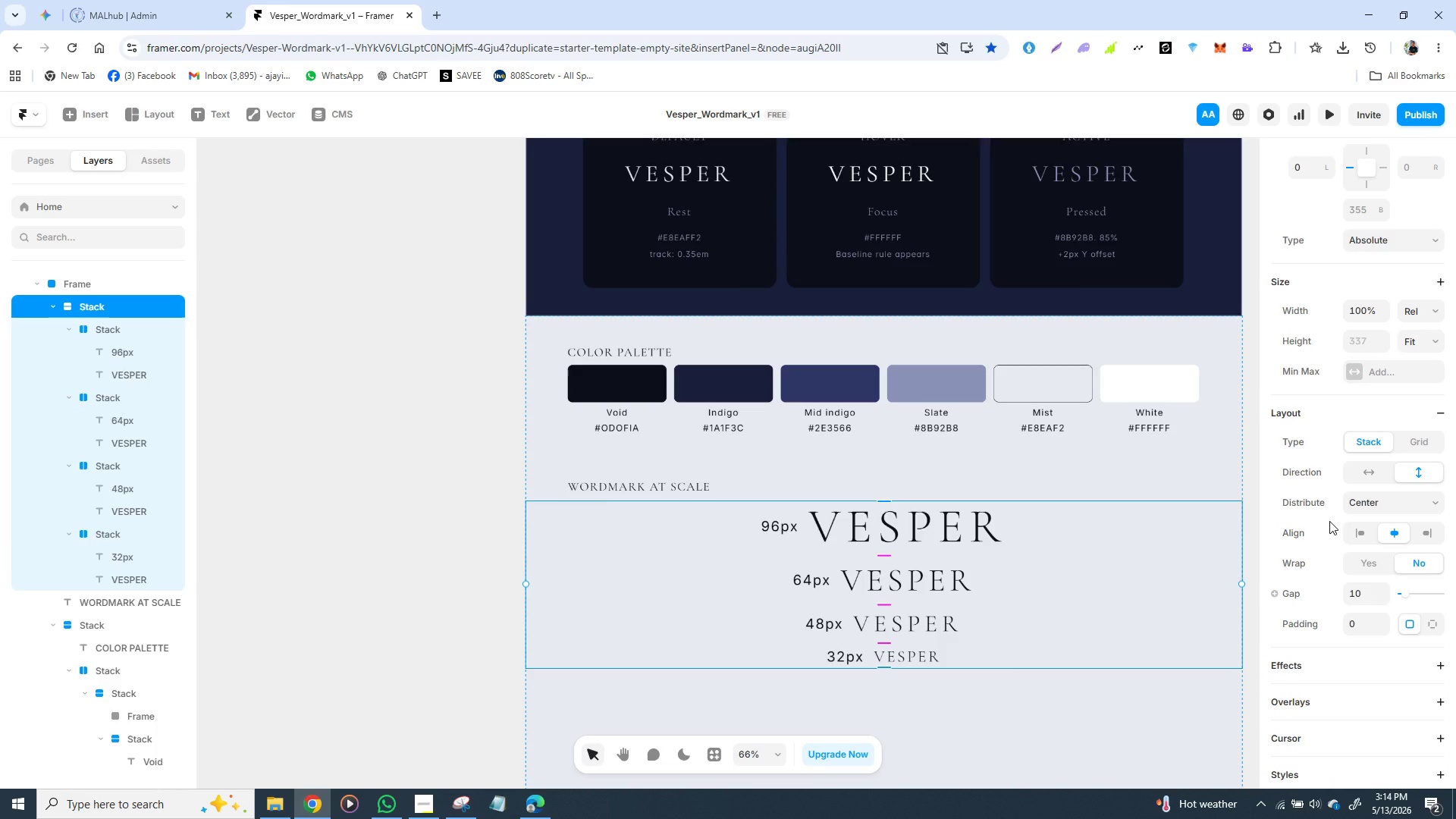 
left_click([1001, 728])
 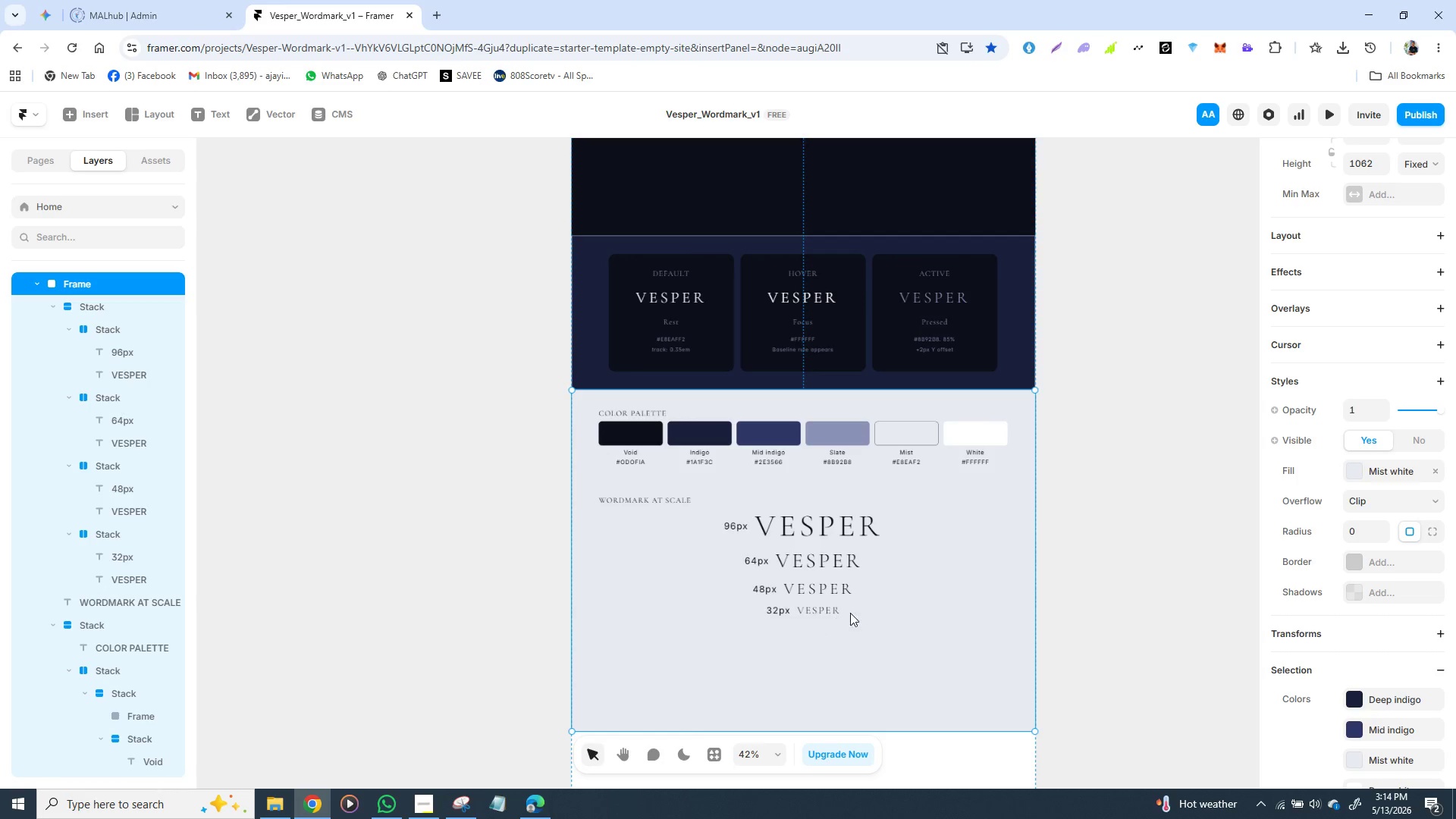 
wait(5.88)
 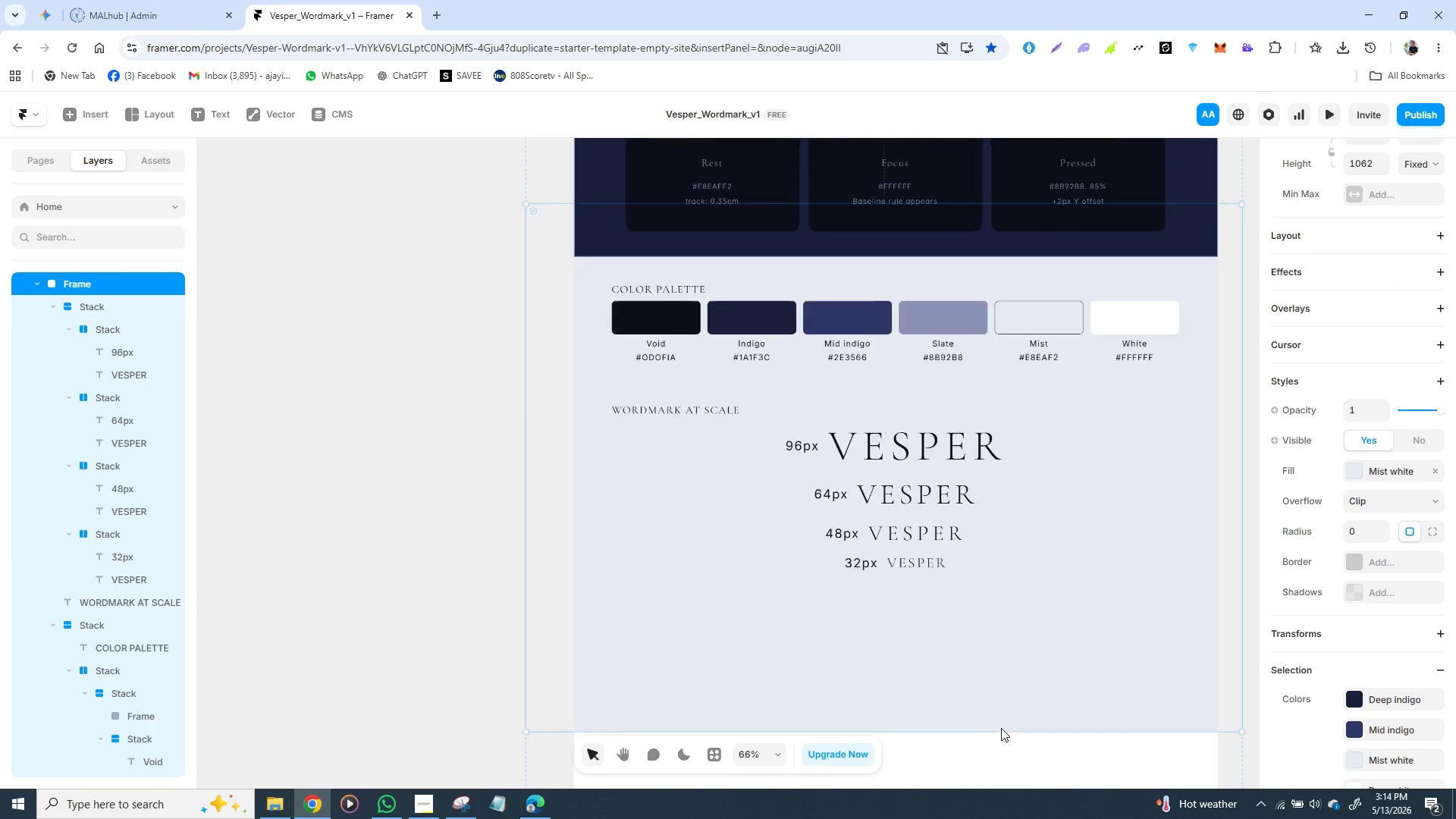 
left_click([955, 600])
 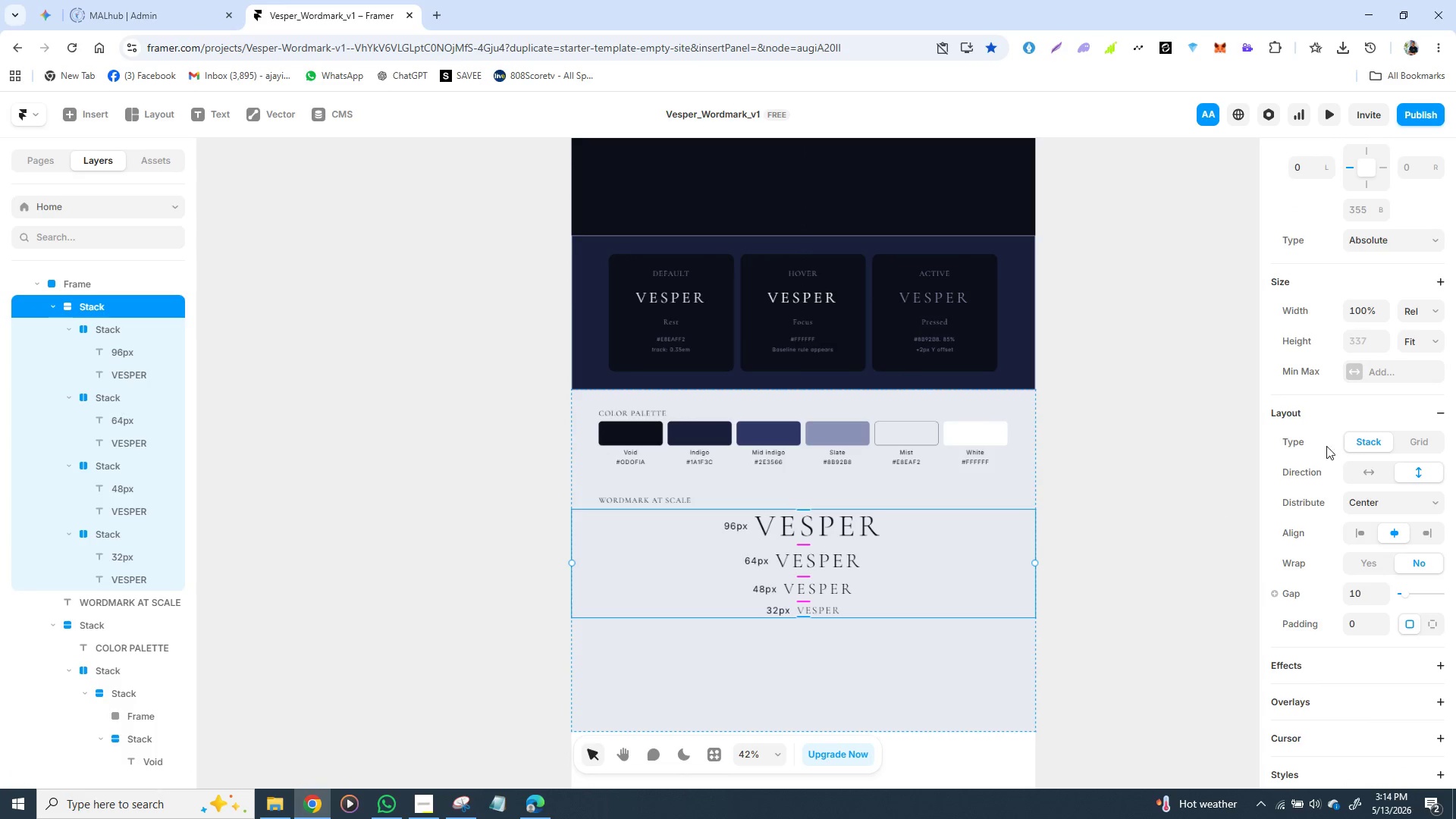 
left_click([1429, 311])
 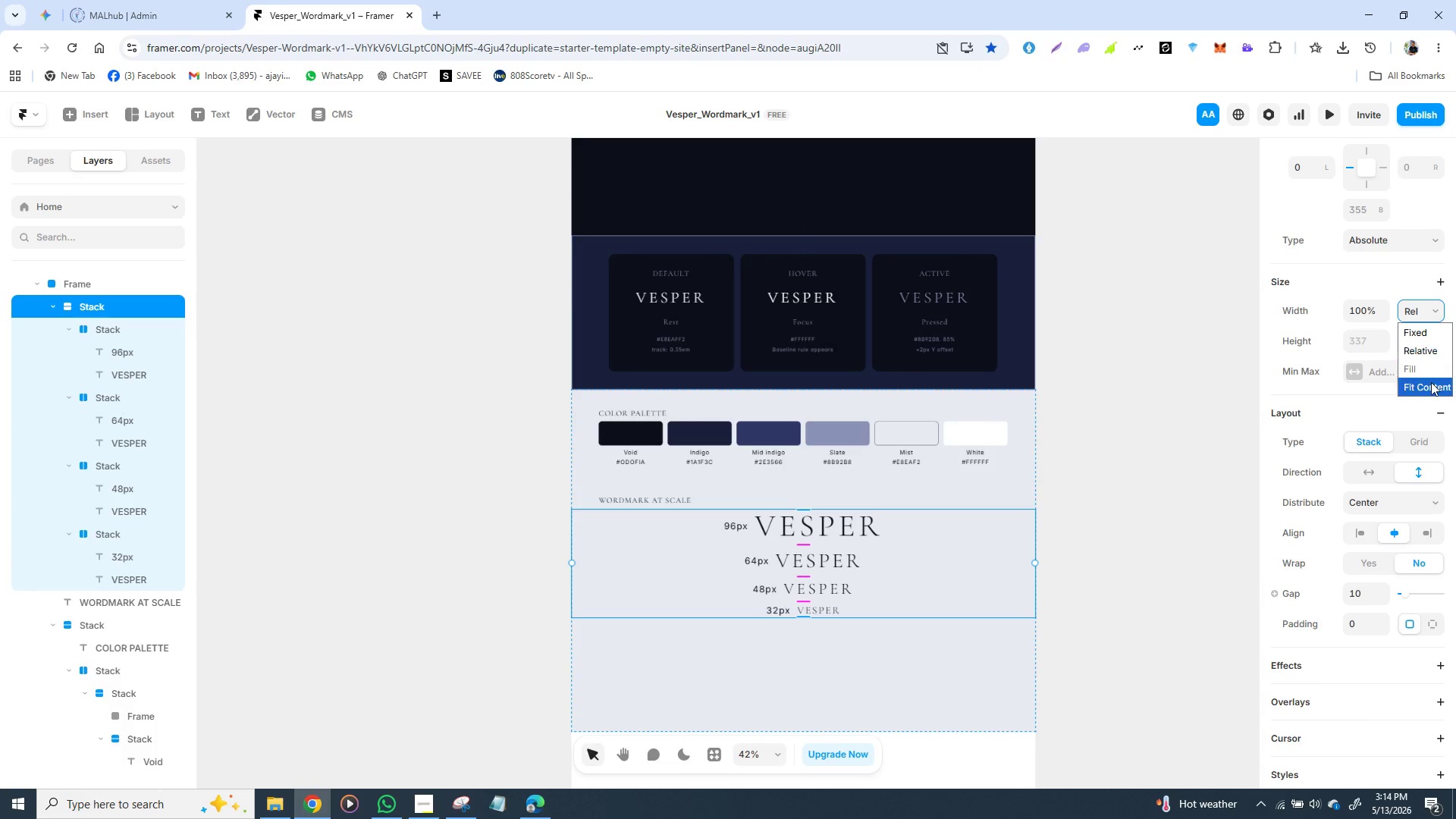 
left_click([1431, 382])
 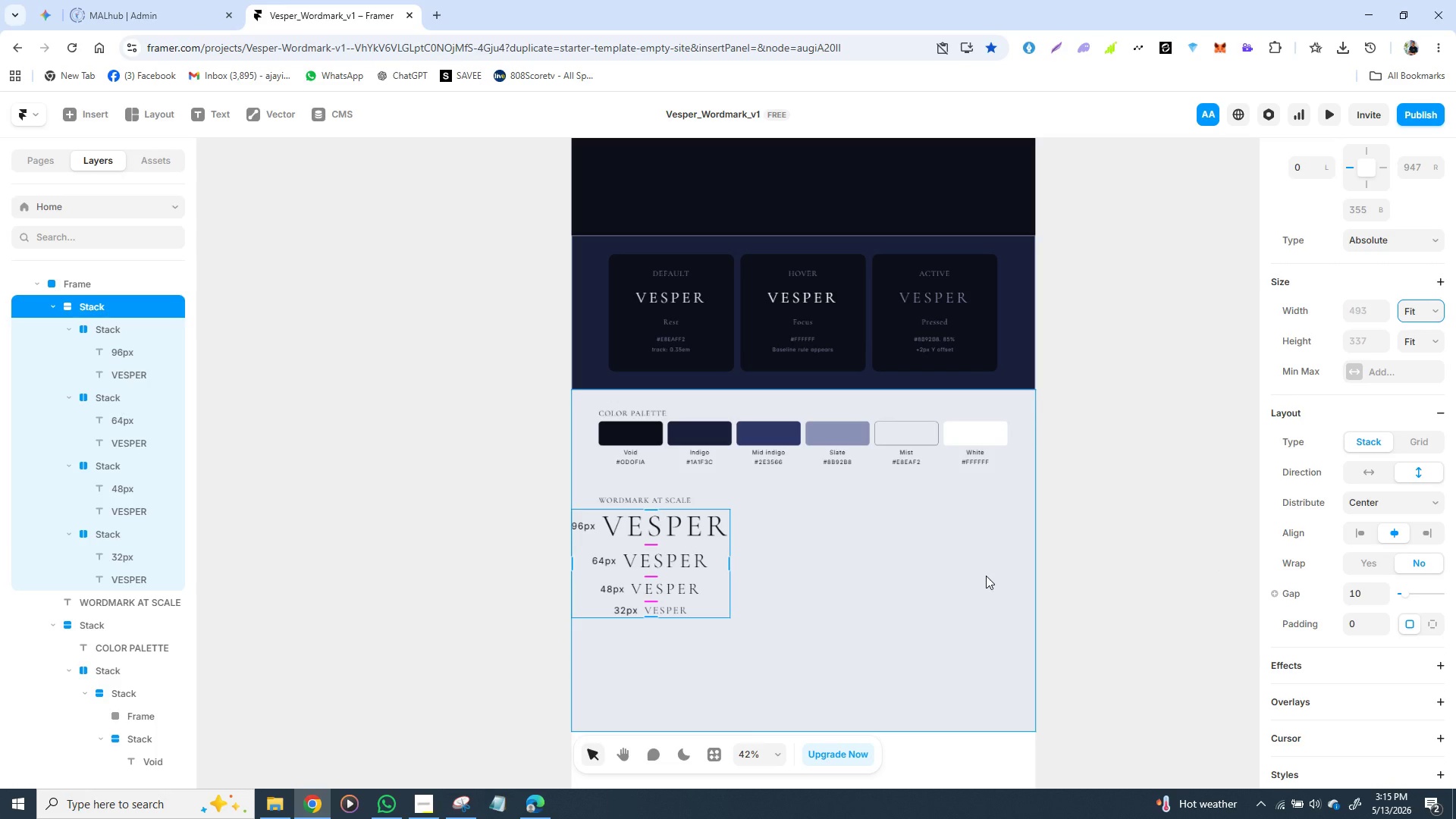 
wait(25.55)
 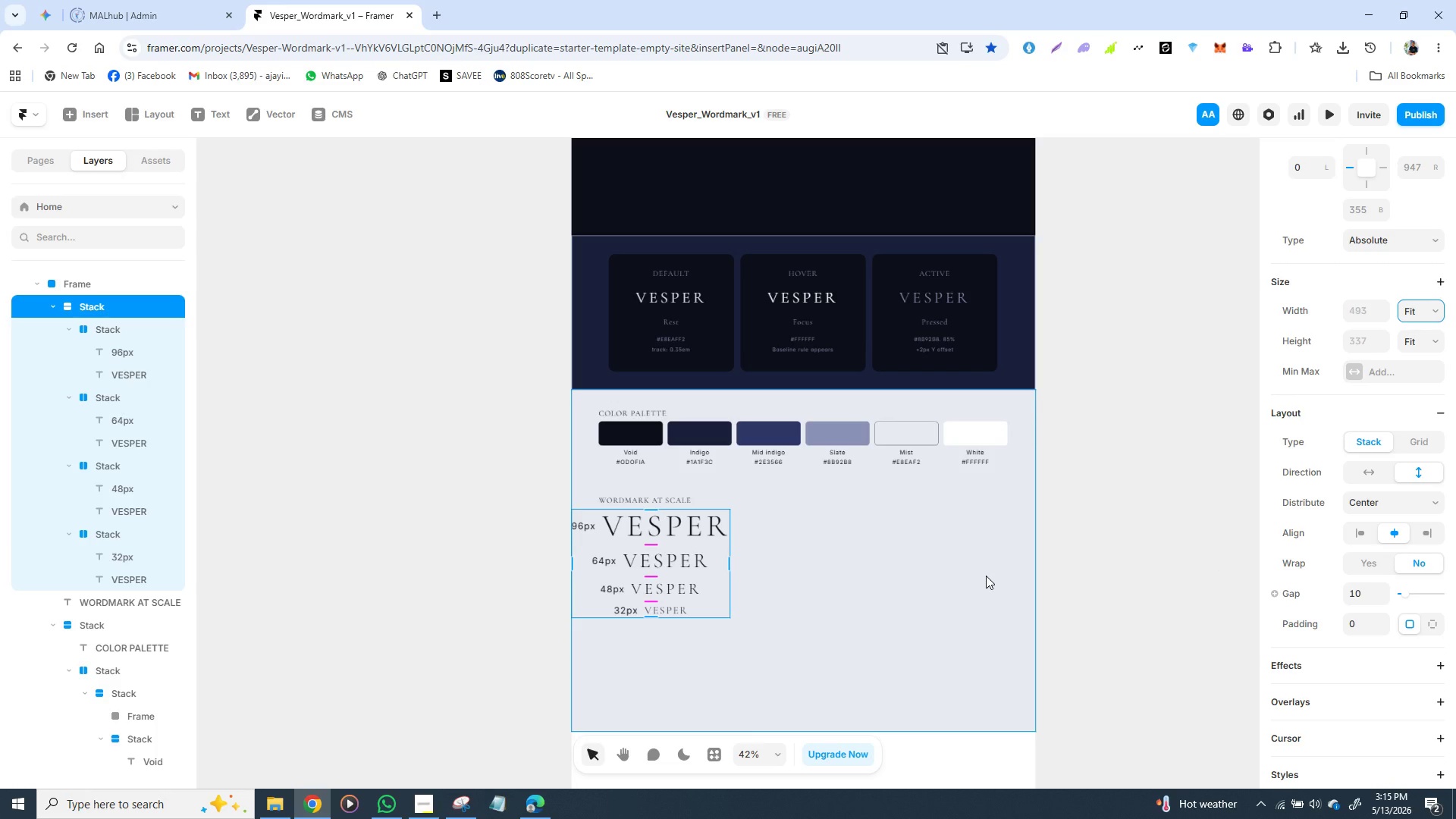 
left_click([1364, 542])
 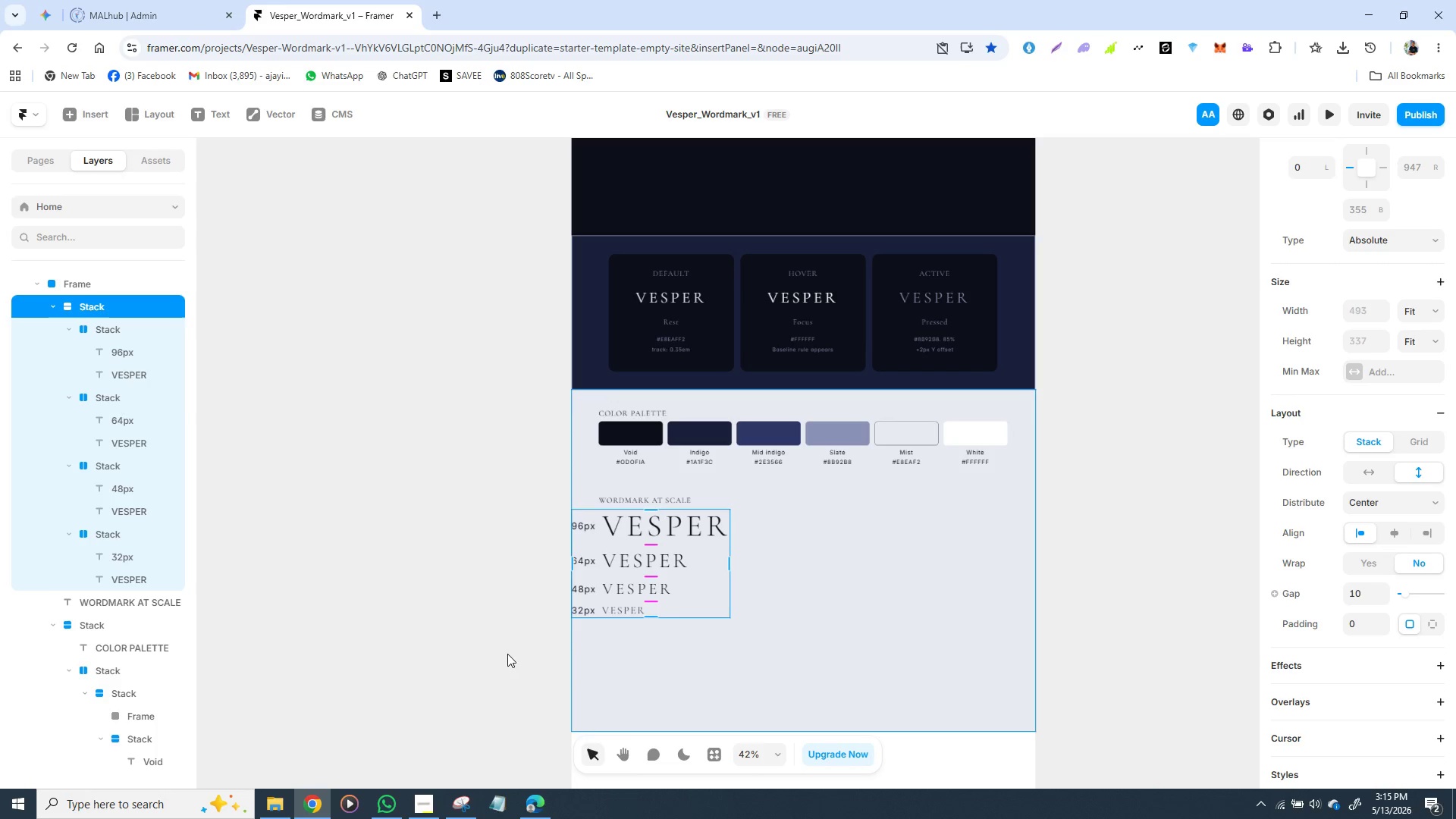 
left_click([343, 563])
 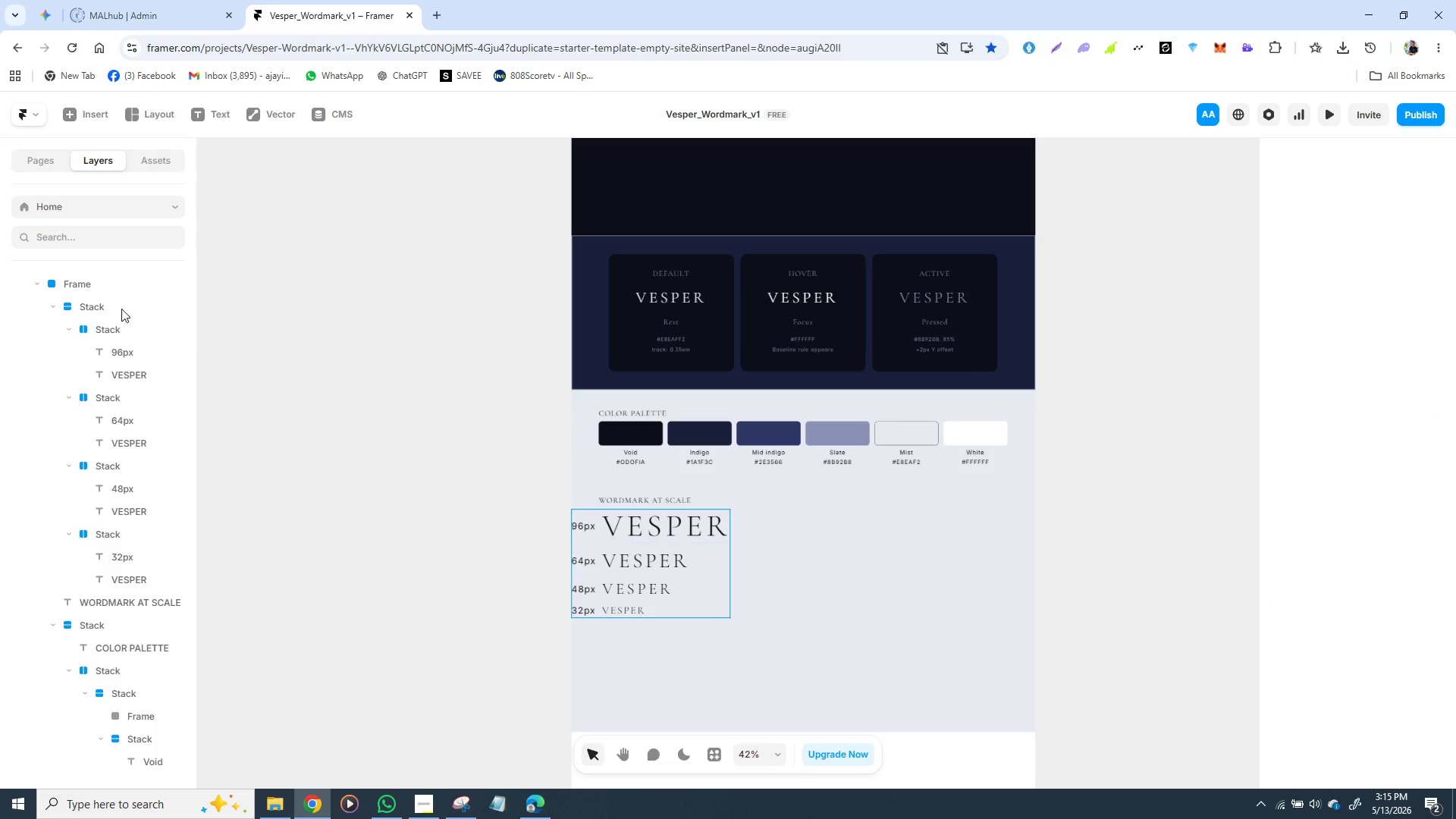 
left_click([119, 306])
 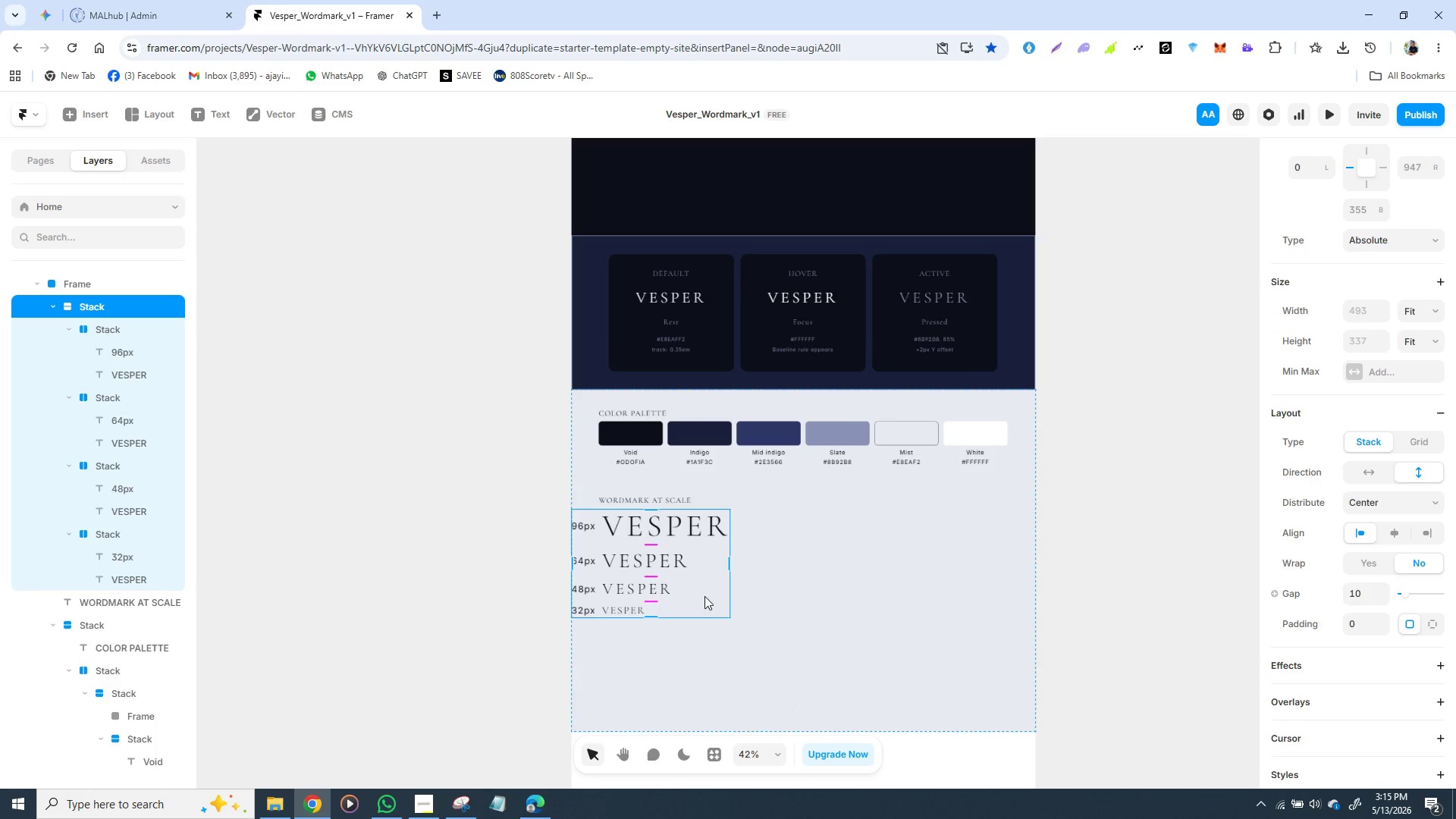 
left_click_drag(start_coordinate=[708, 590], to_coordinate=[735, 596])
 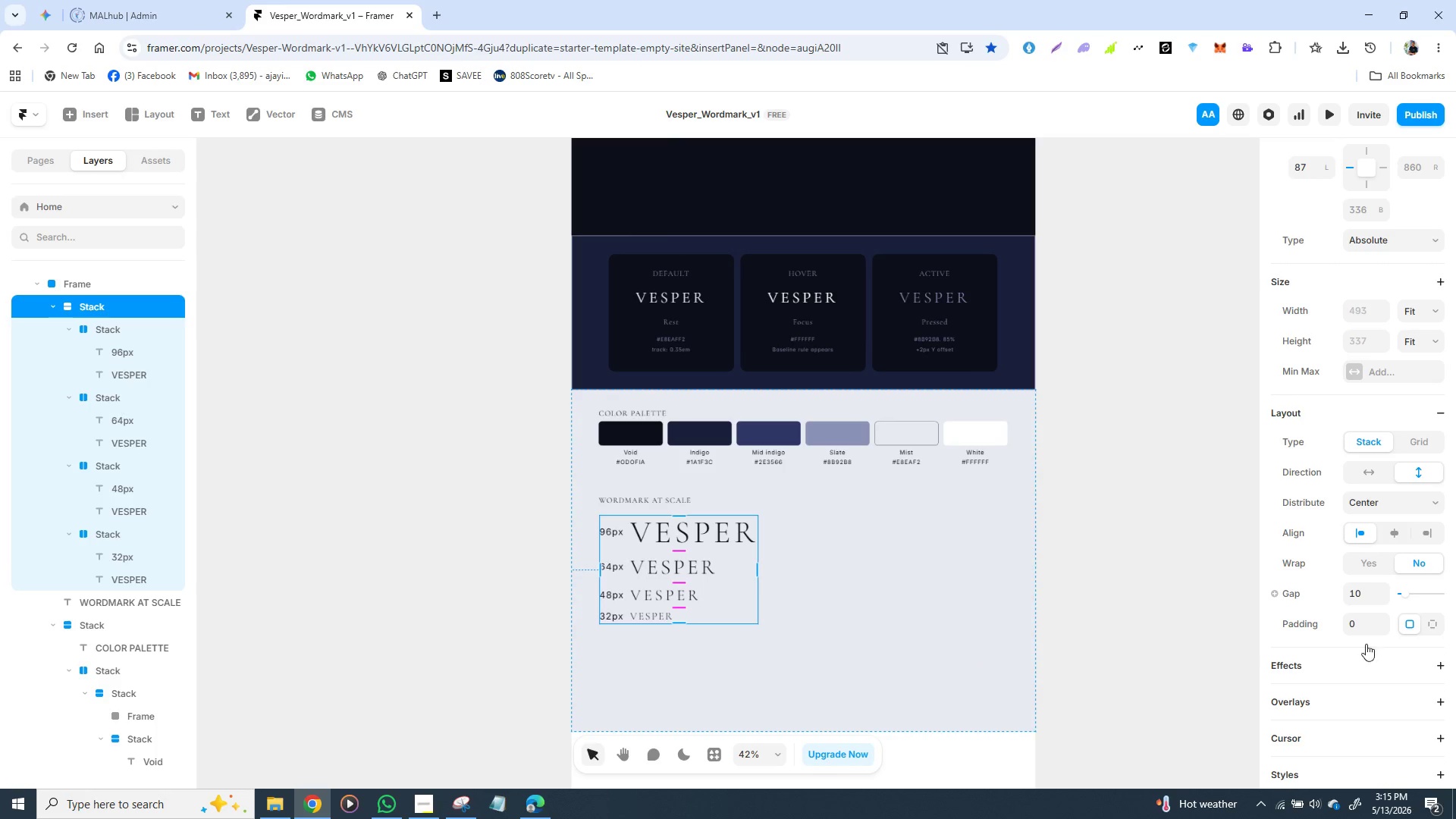 
left_click([1359, 597])
 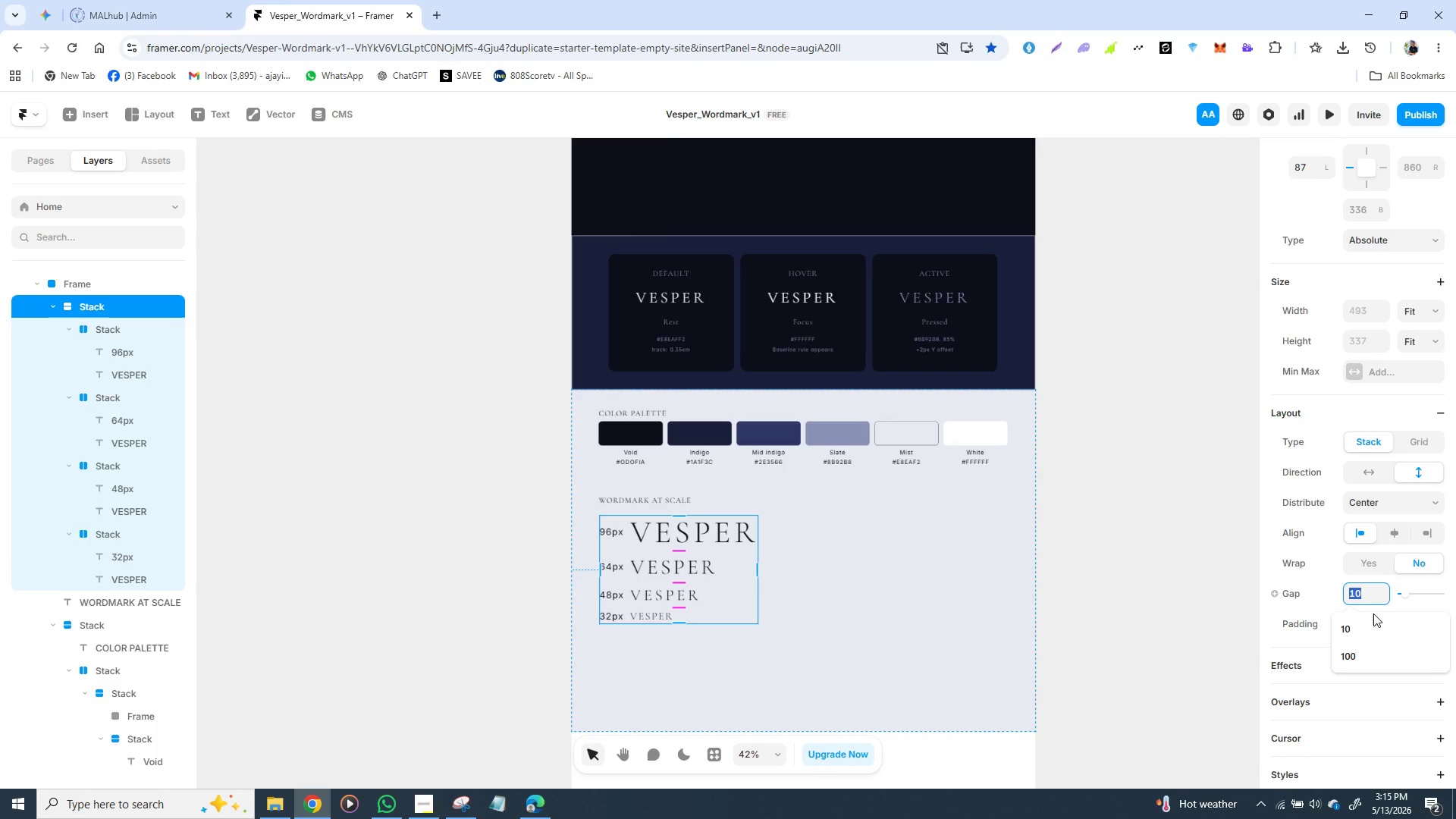 
type(25)
 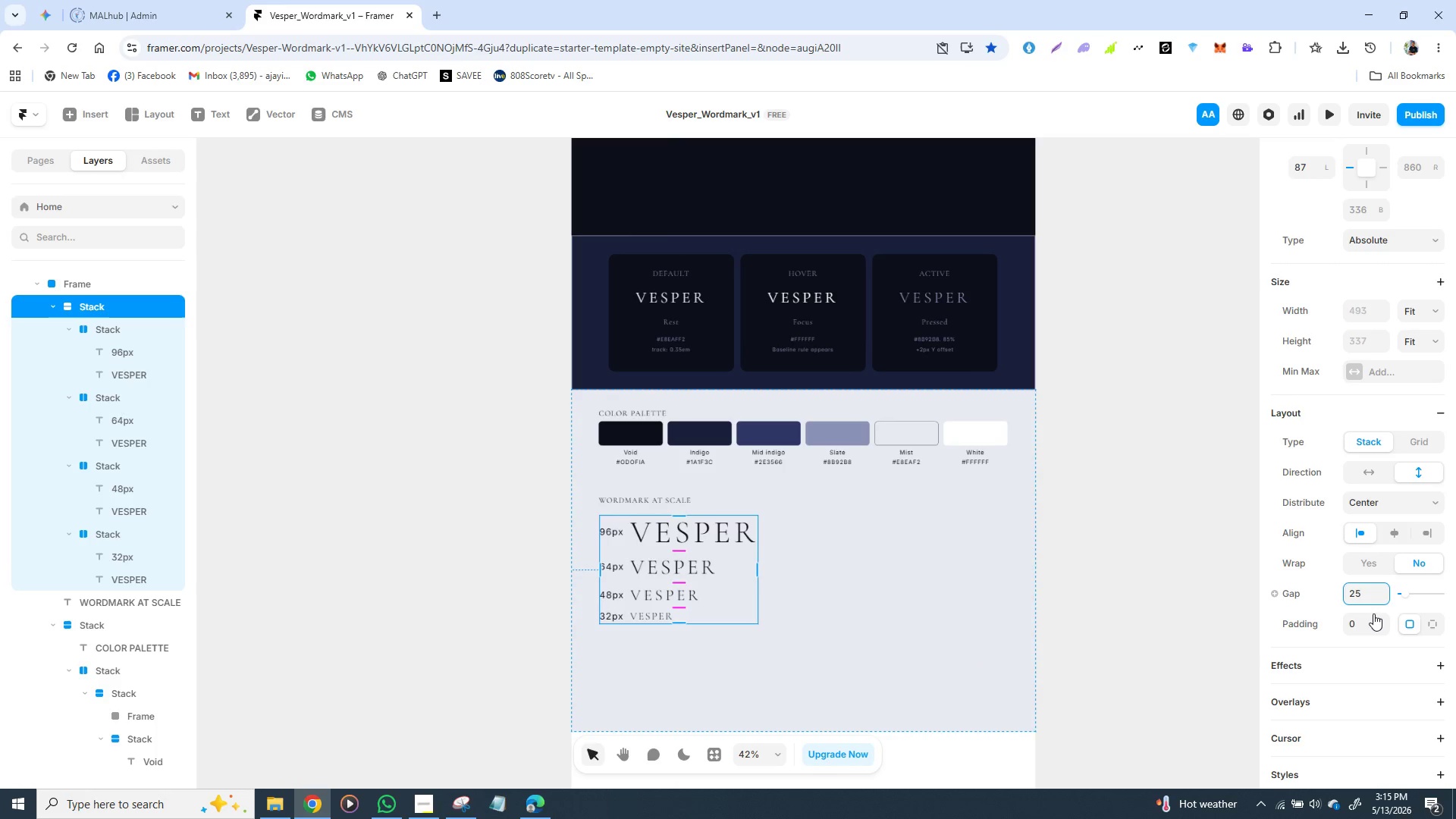 
key(Enter)
 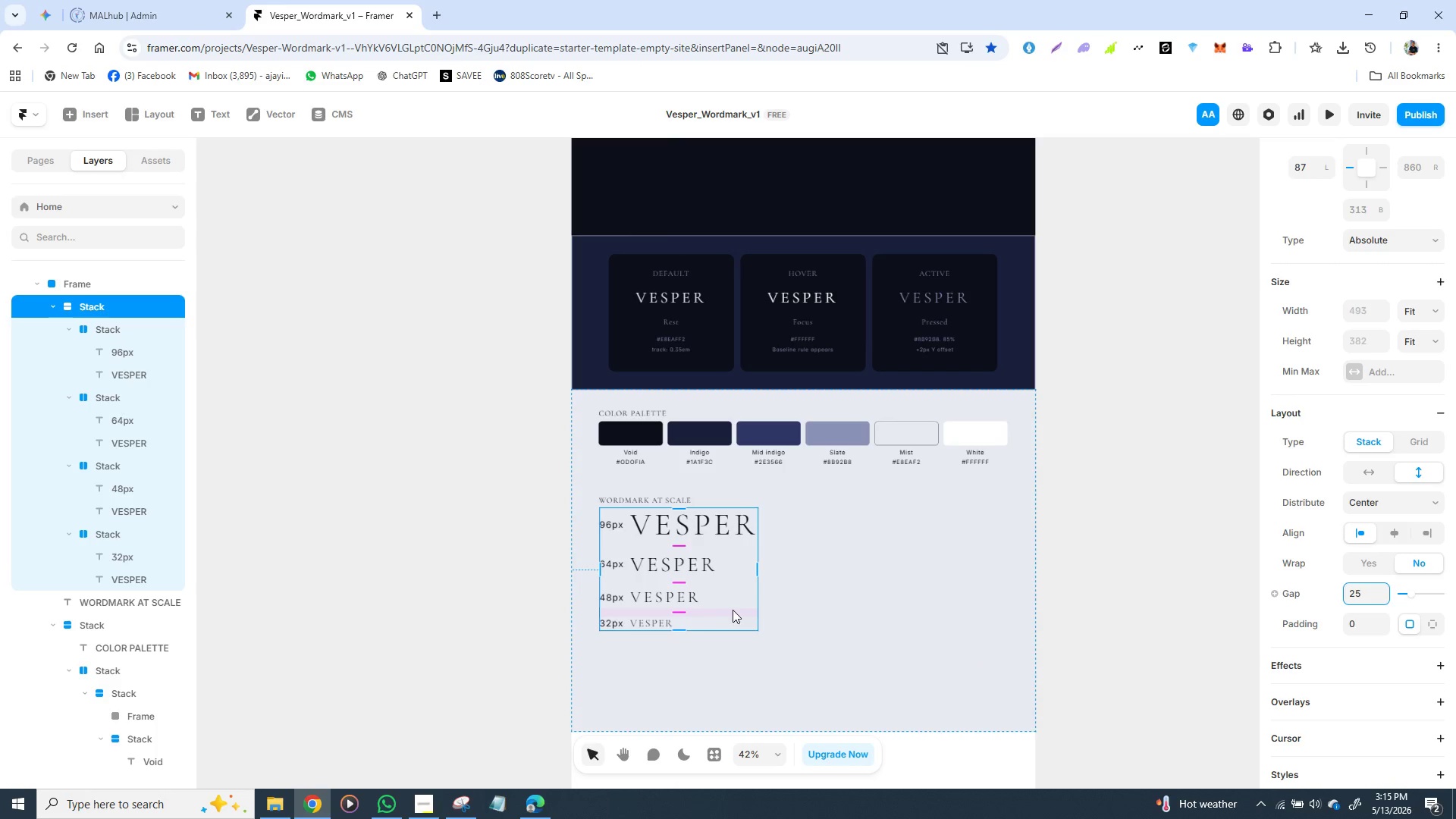 
left_click_drag(start_coordinate=[749, 587], to_coordinate=[749, 601])
 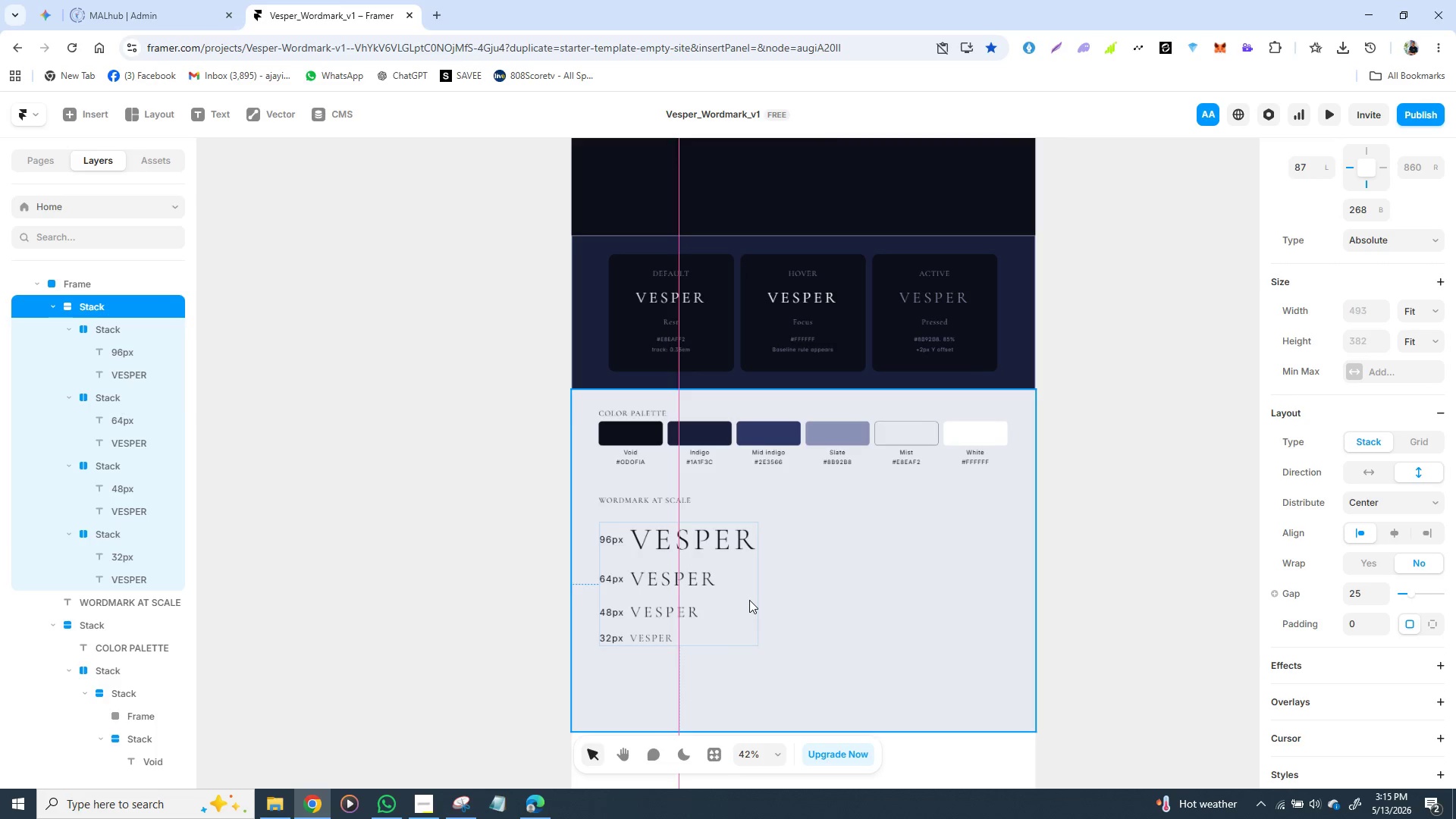 
left_click([749, 600])
 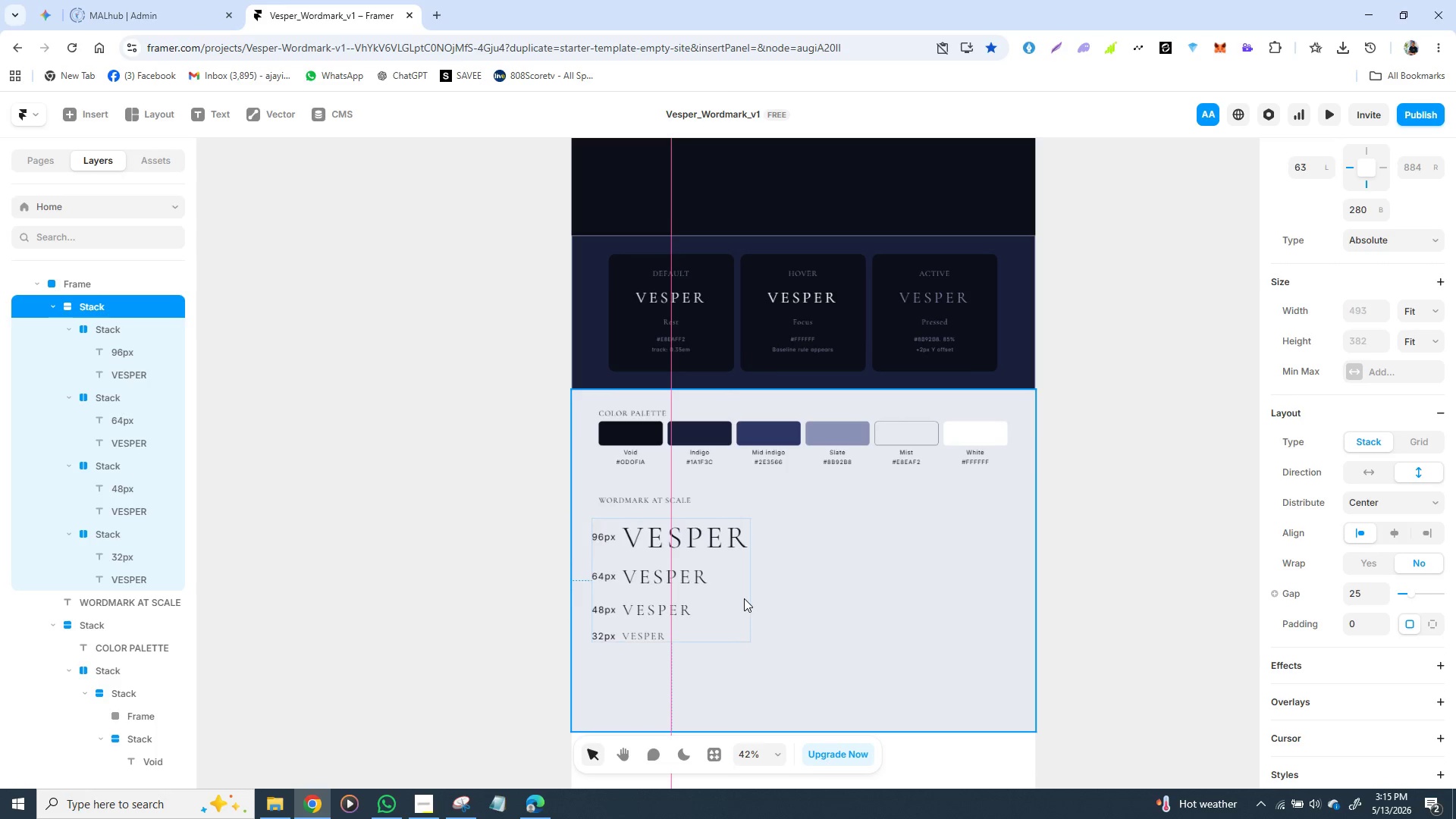 
wait(8.61)
 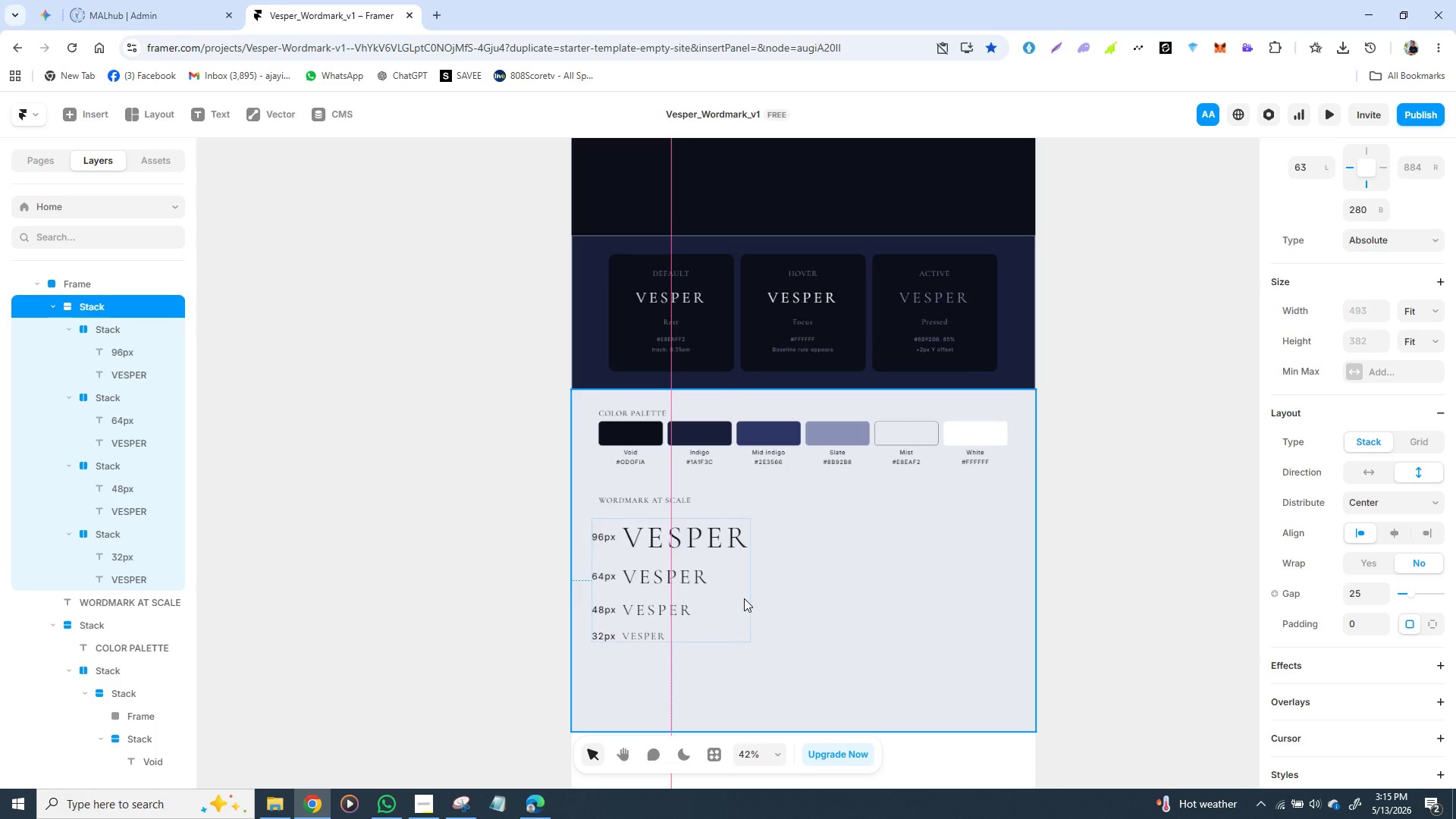 
left_click([859, 617])
 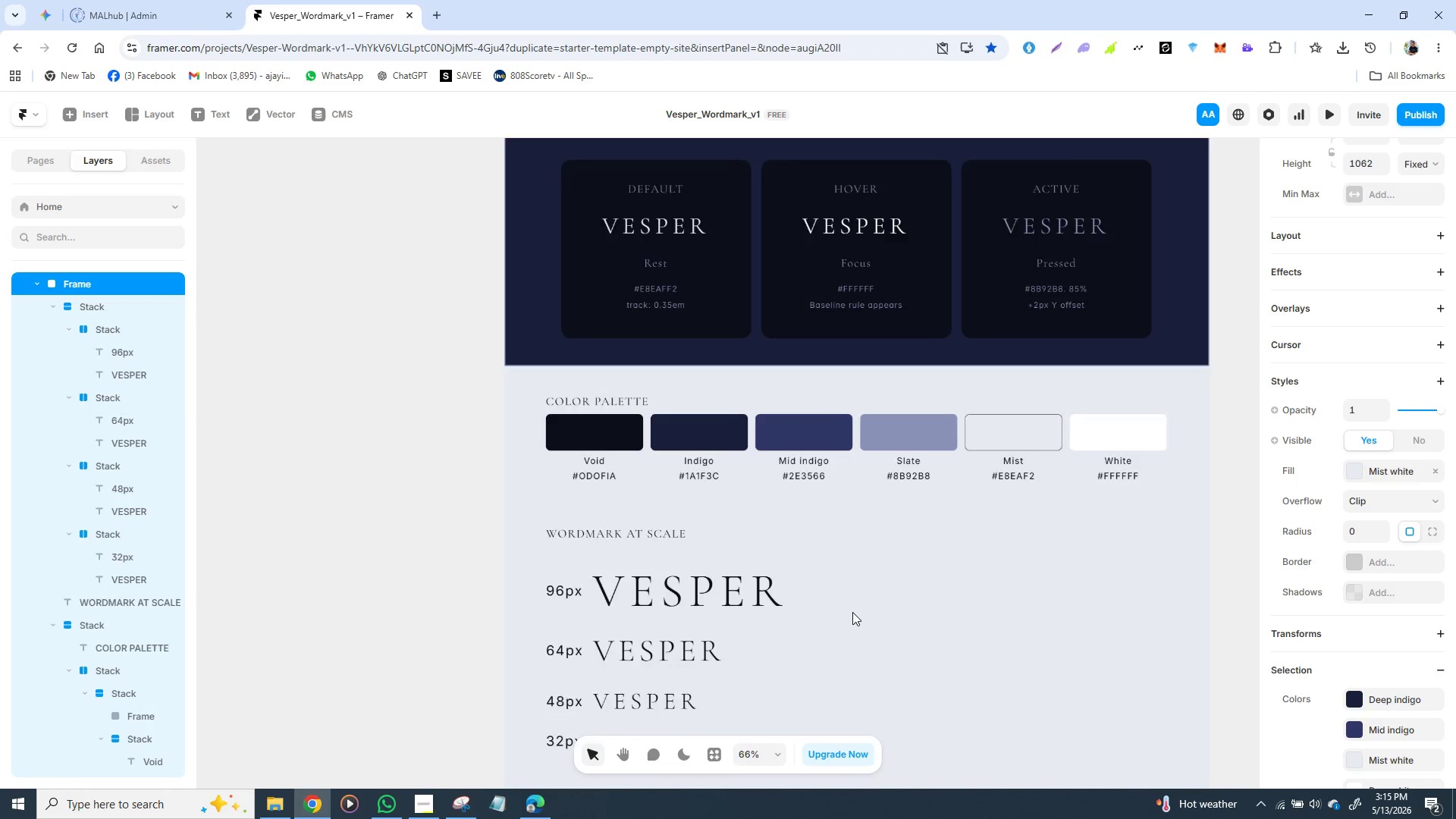 
wait(10.33)
 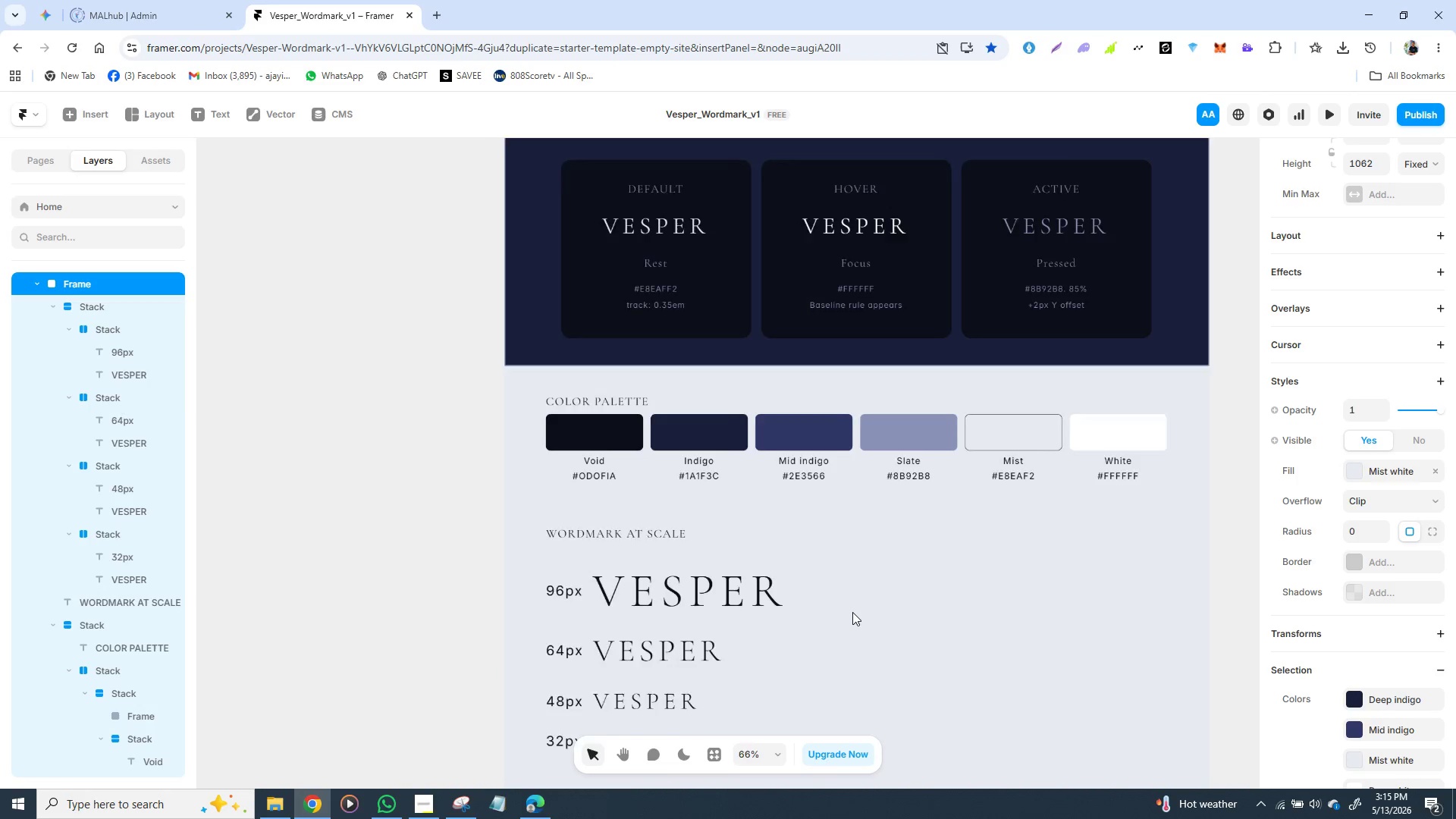 
left_click([1052, 656])
 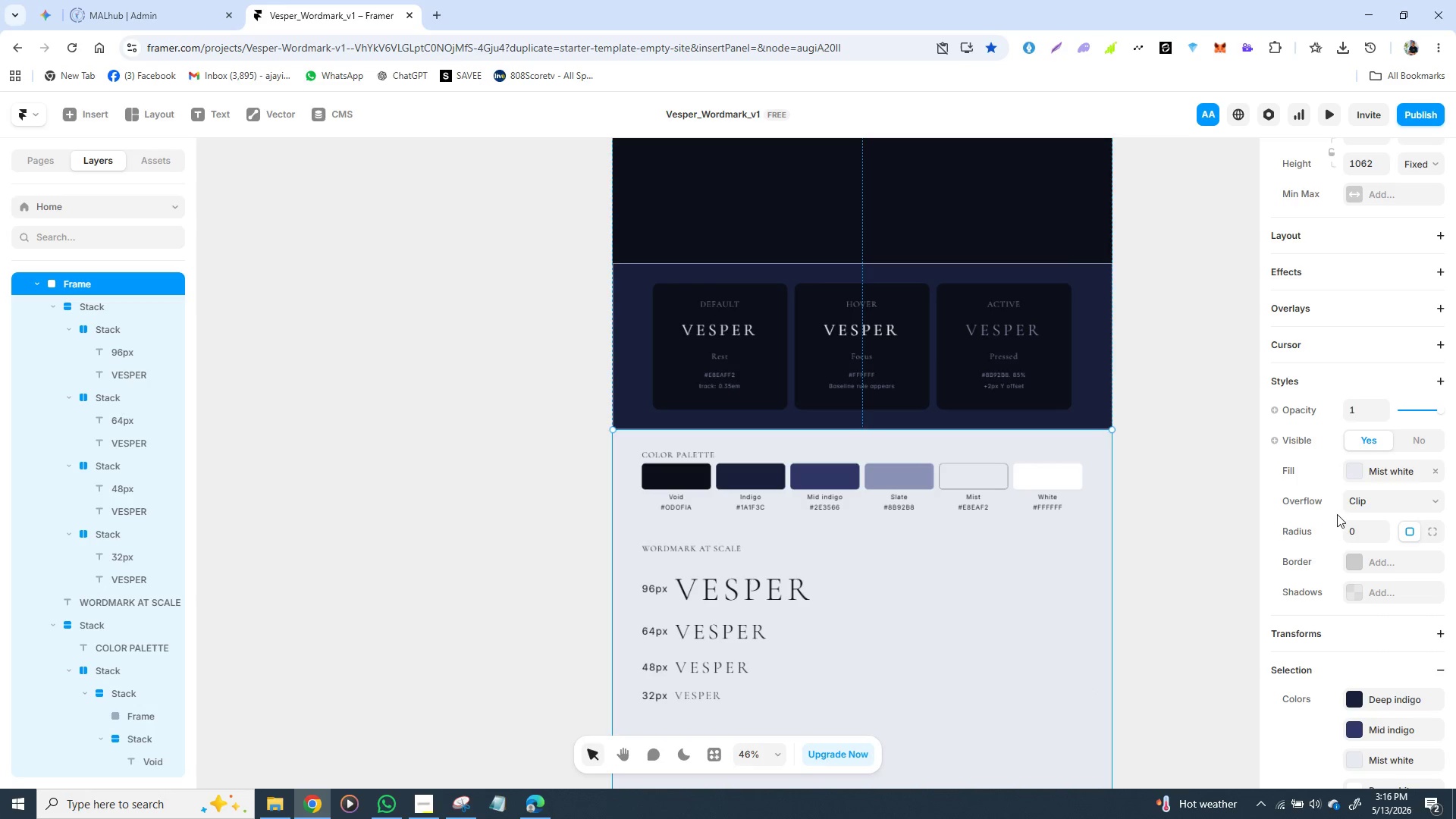 
left_click([1354, 468])
 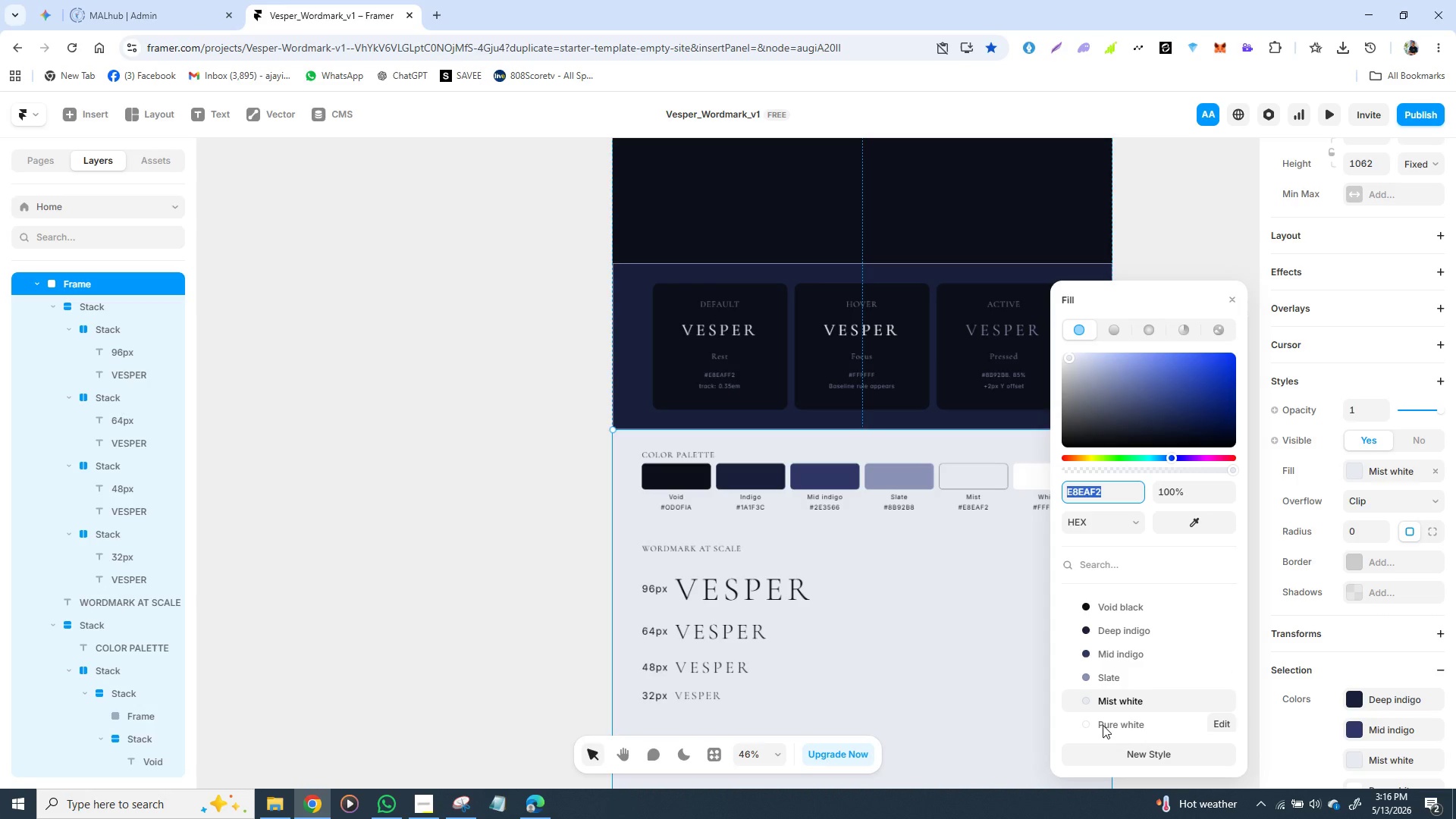 
left_click([1103, 725])
 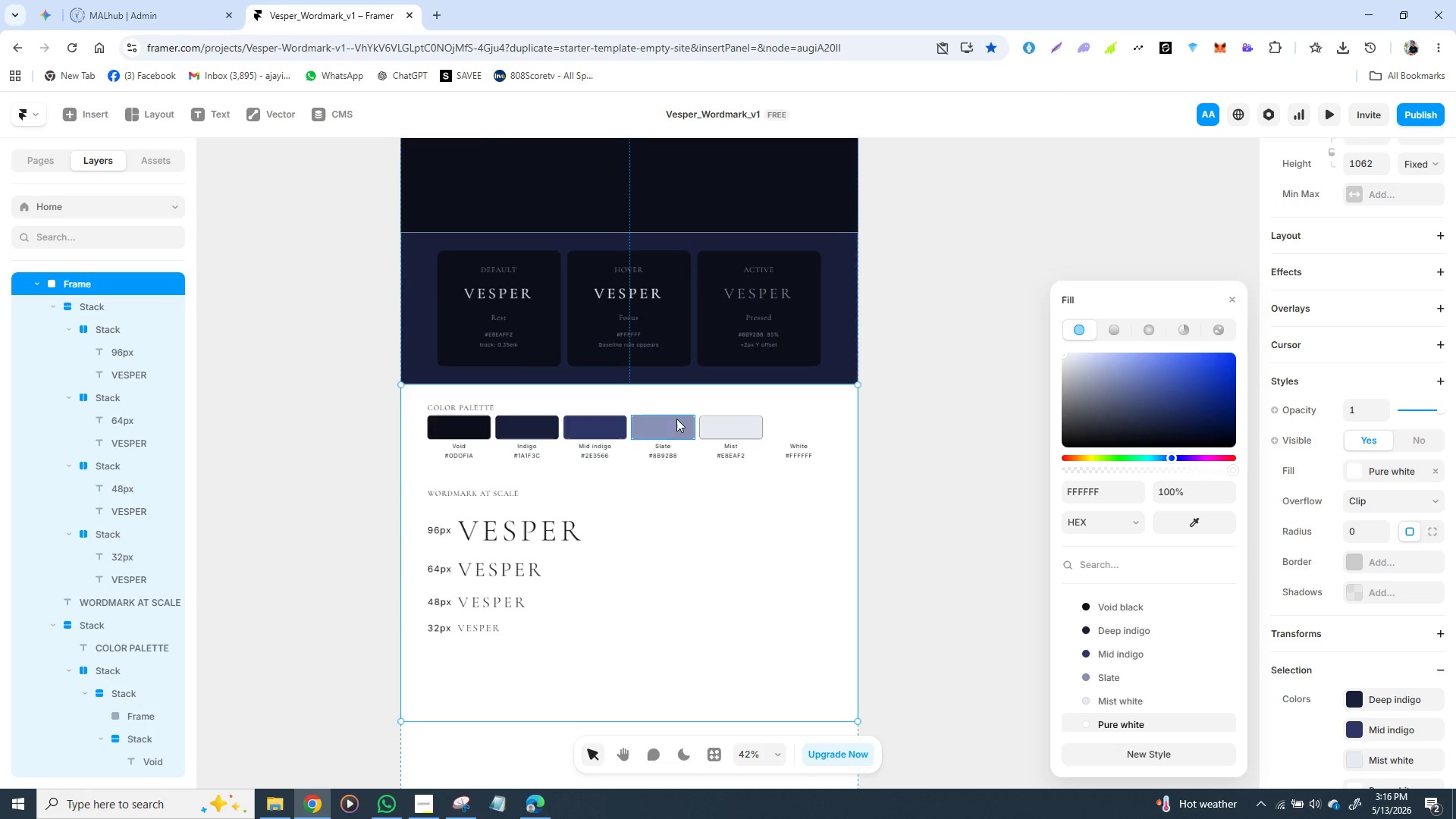 
wait(6.67)
 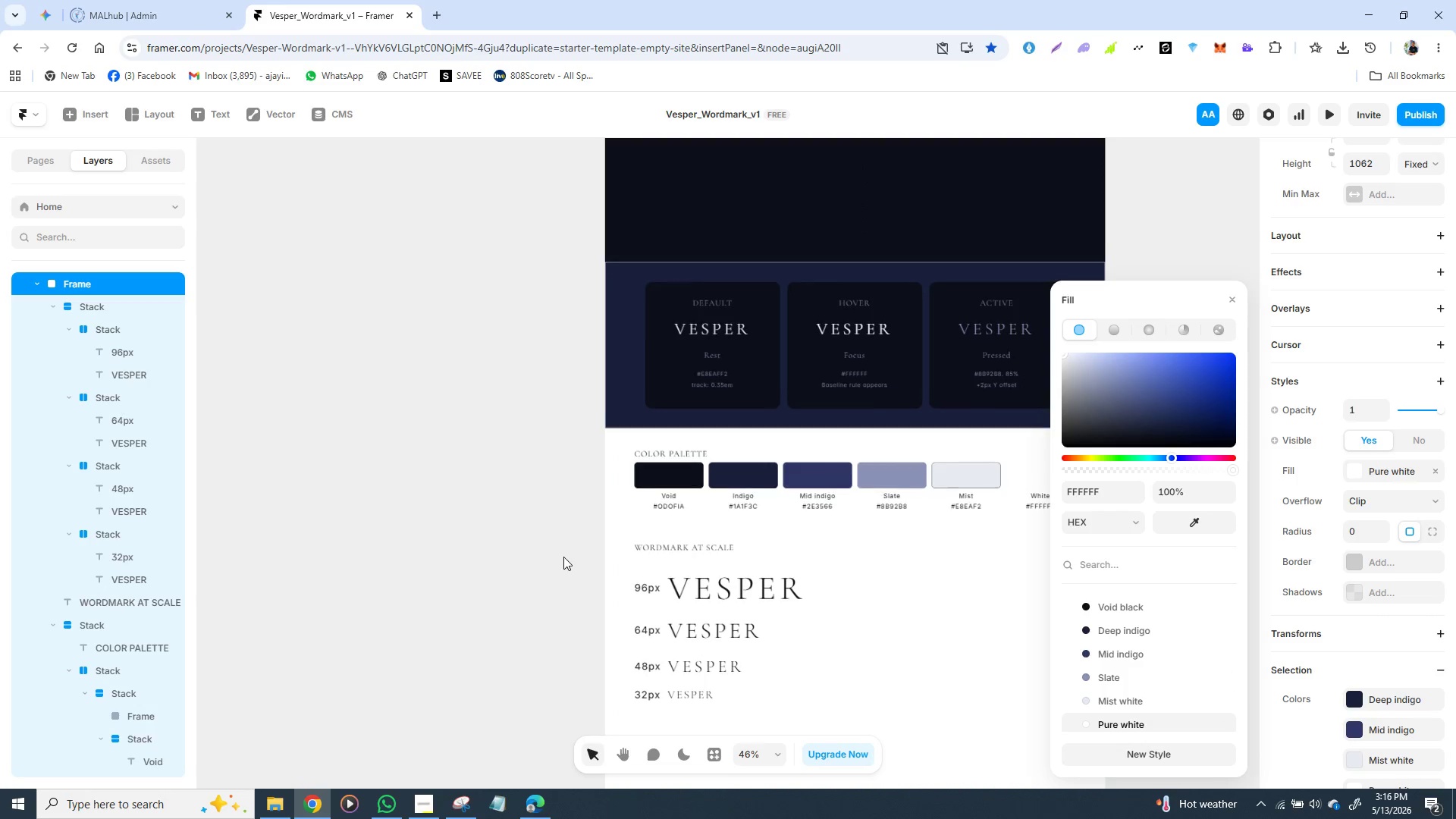 
left_click([745, 428])
 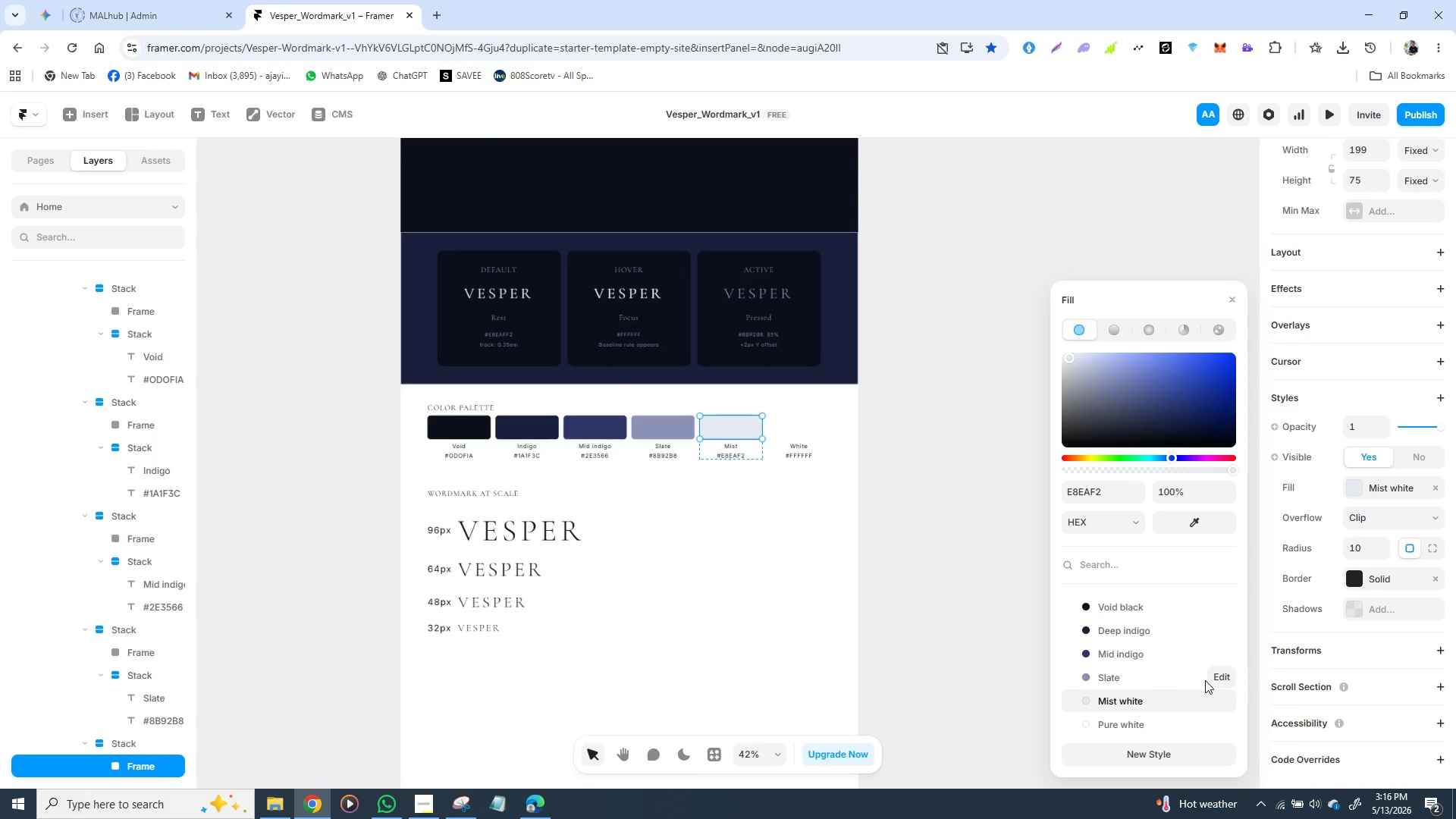 
scroll: coordinate [1326, 626], scroll_direction: down, amount: 2.0
 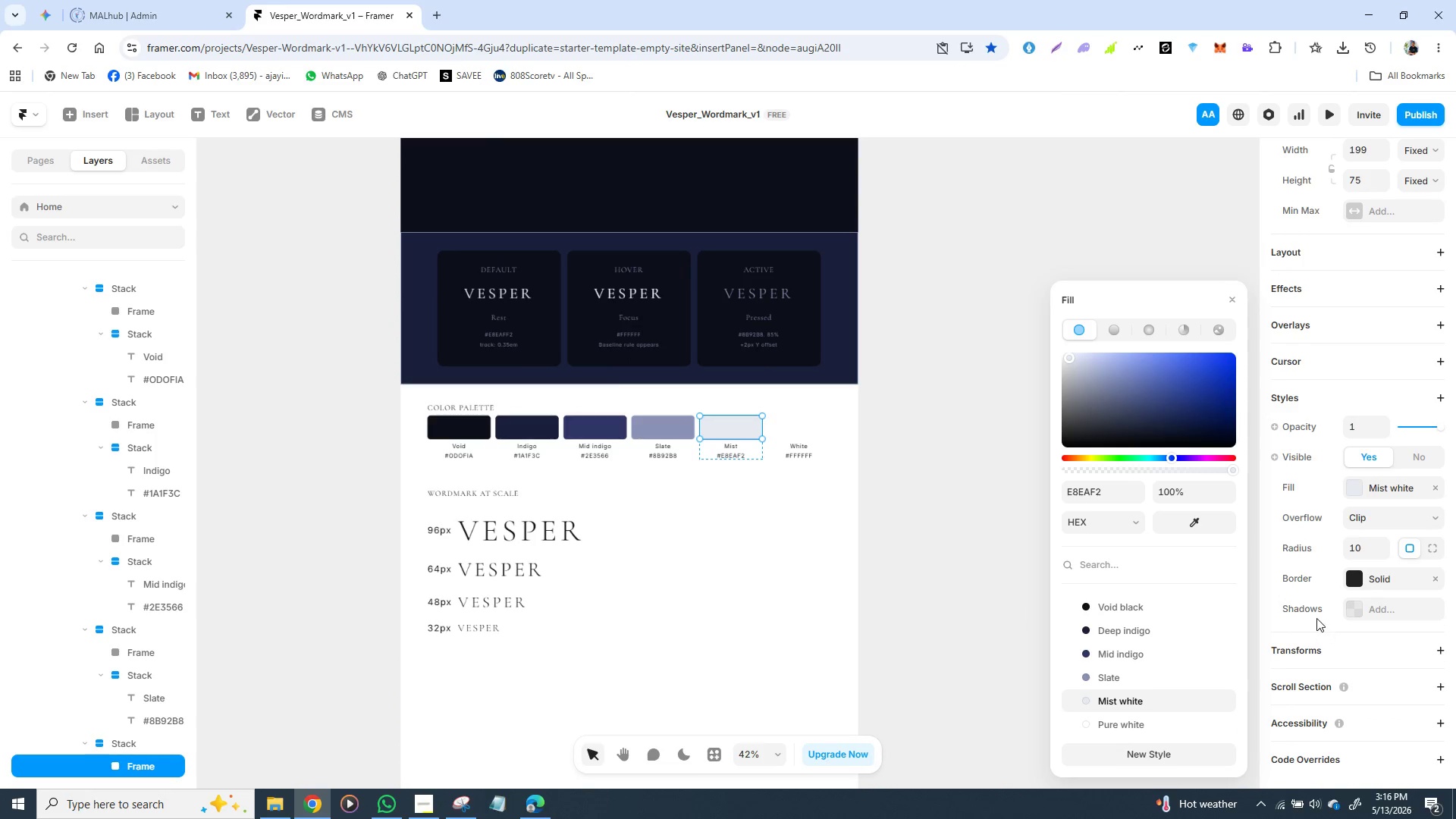 
scroll: coordinate [1315, 617], scroll_direction: none, amount: 0.0
 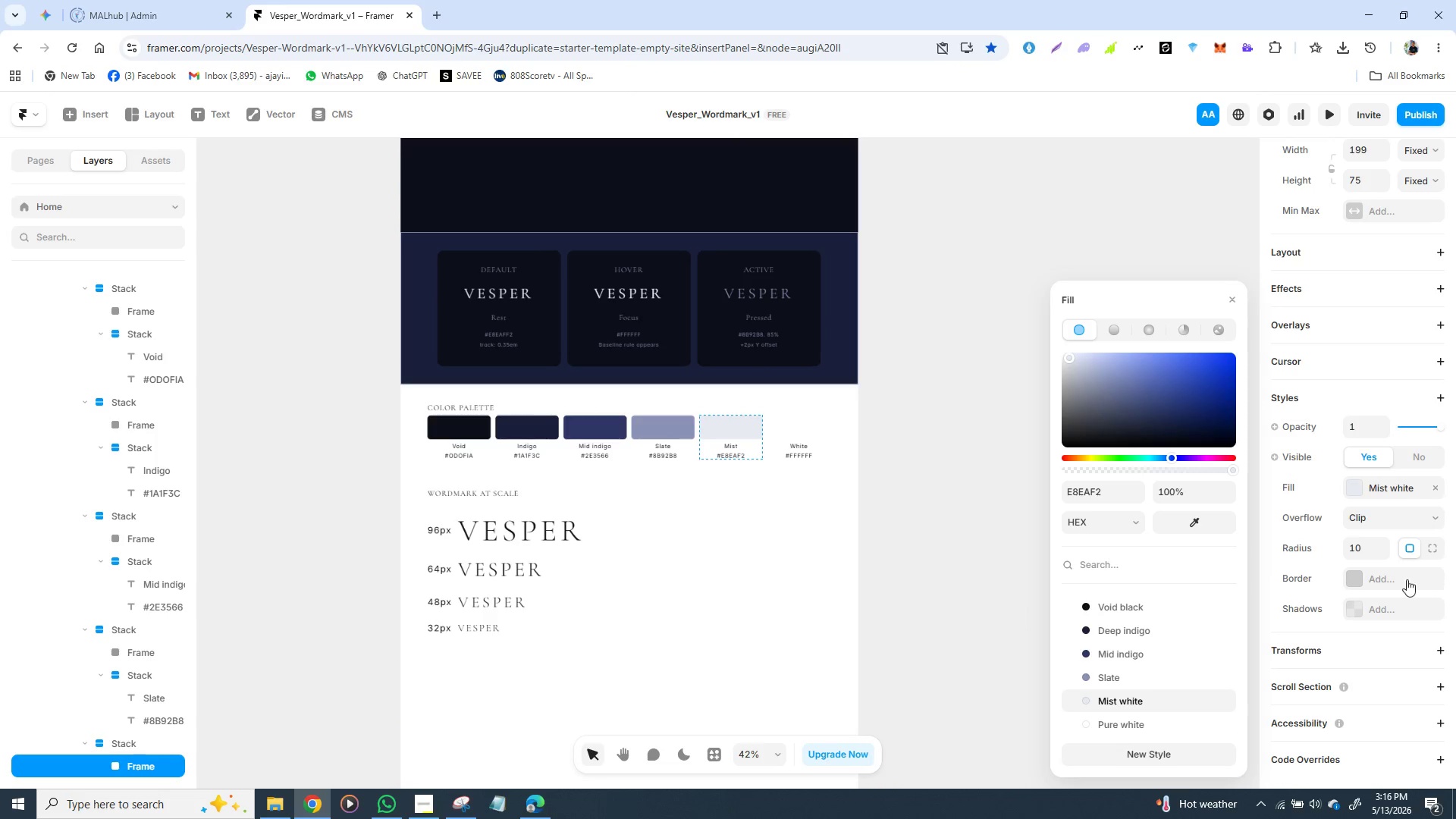 
wait(5.2)
 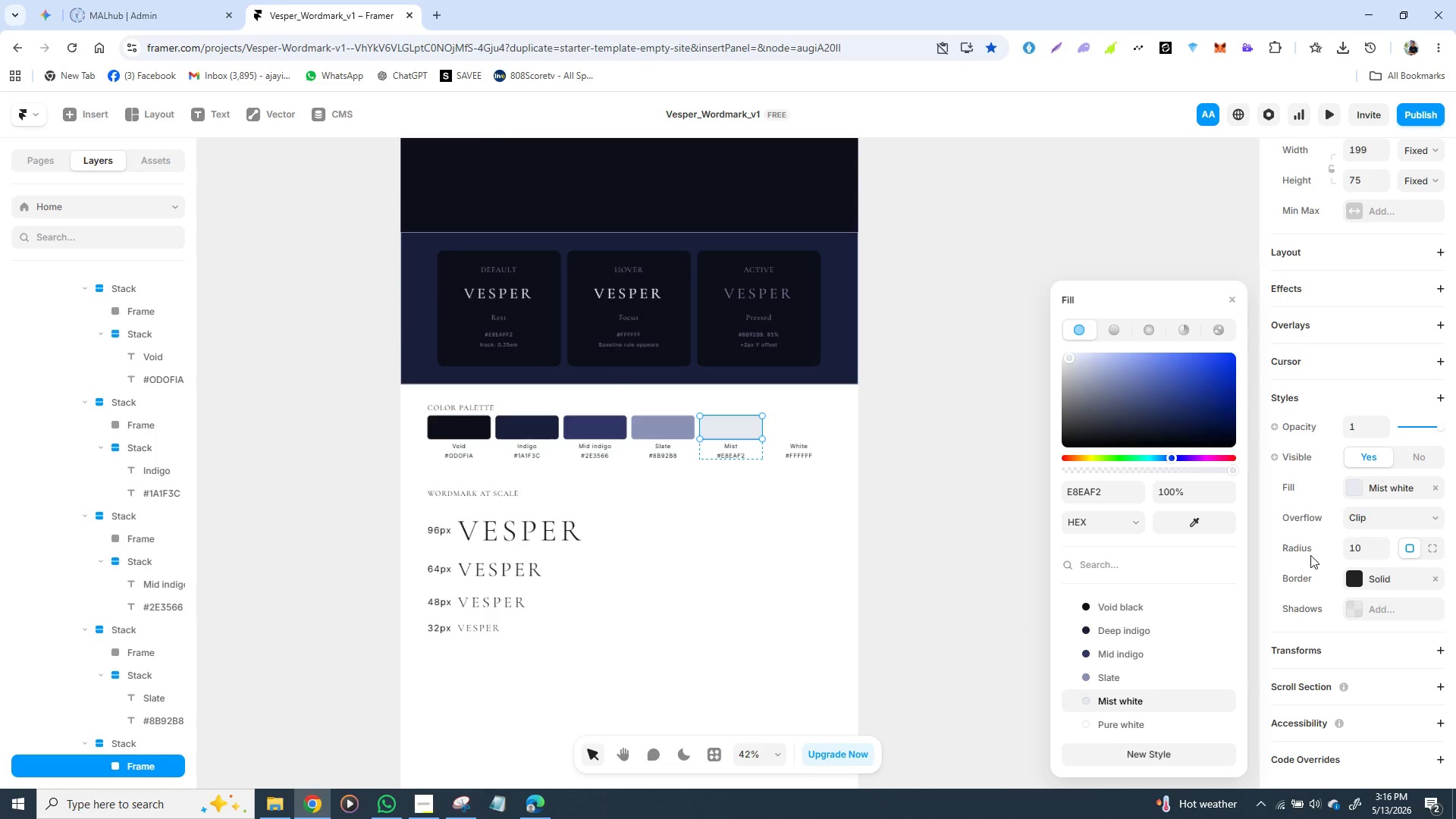 
left_click([798, 417])
 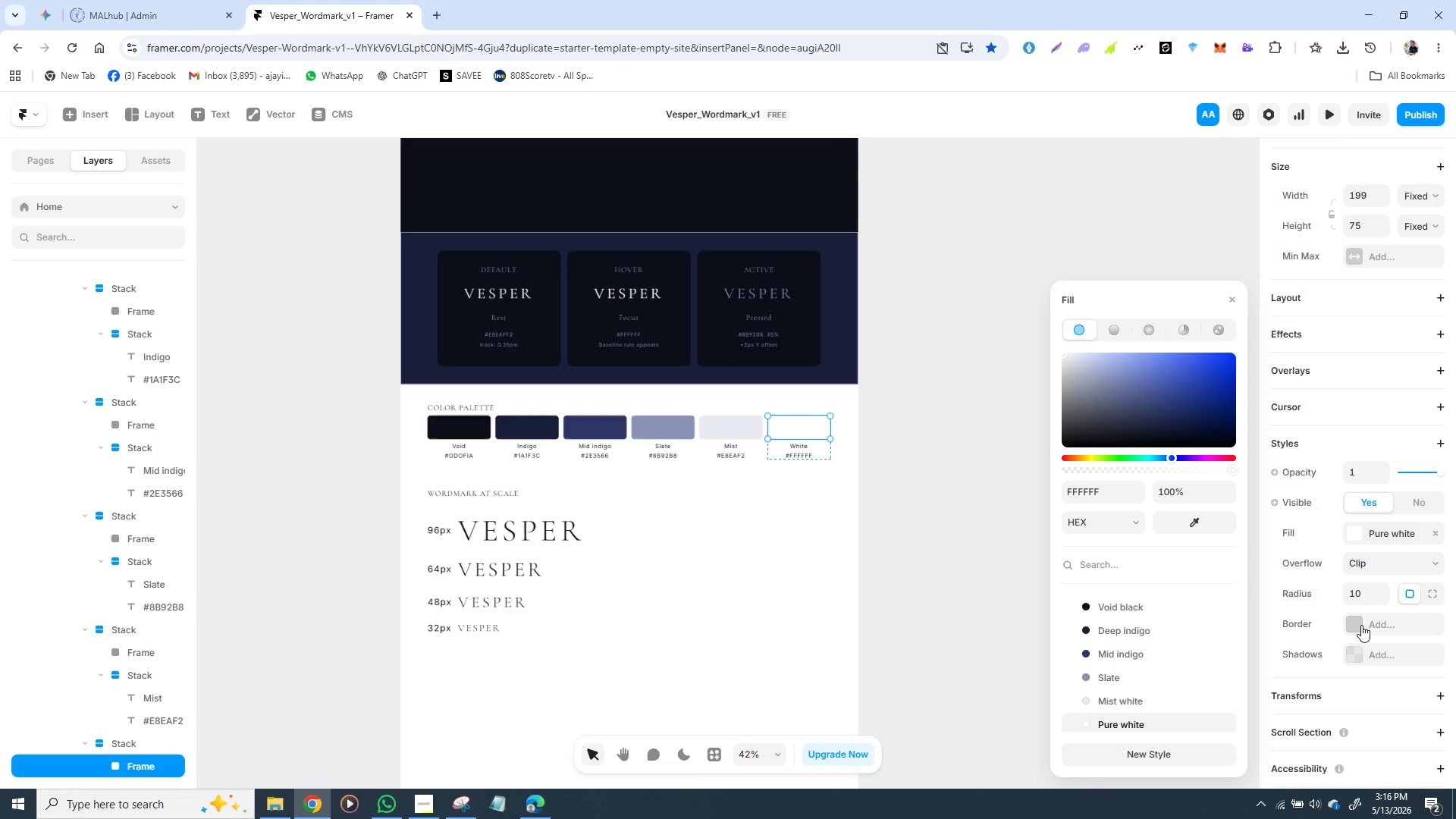 
left_click([1369, 621])
 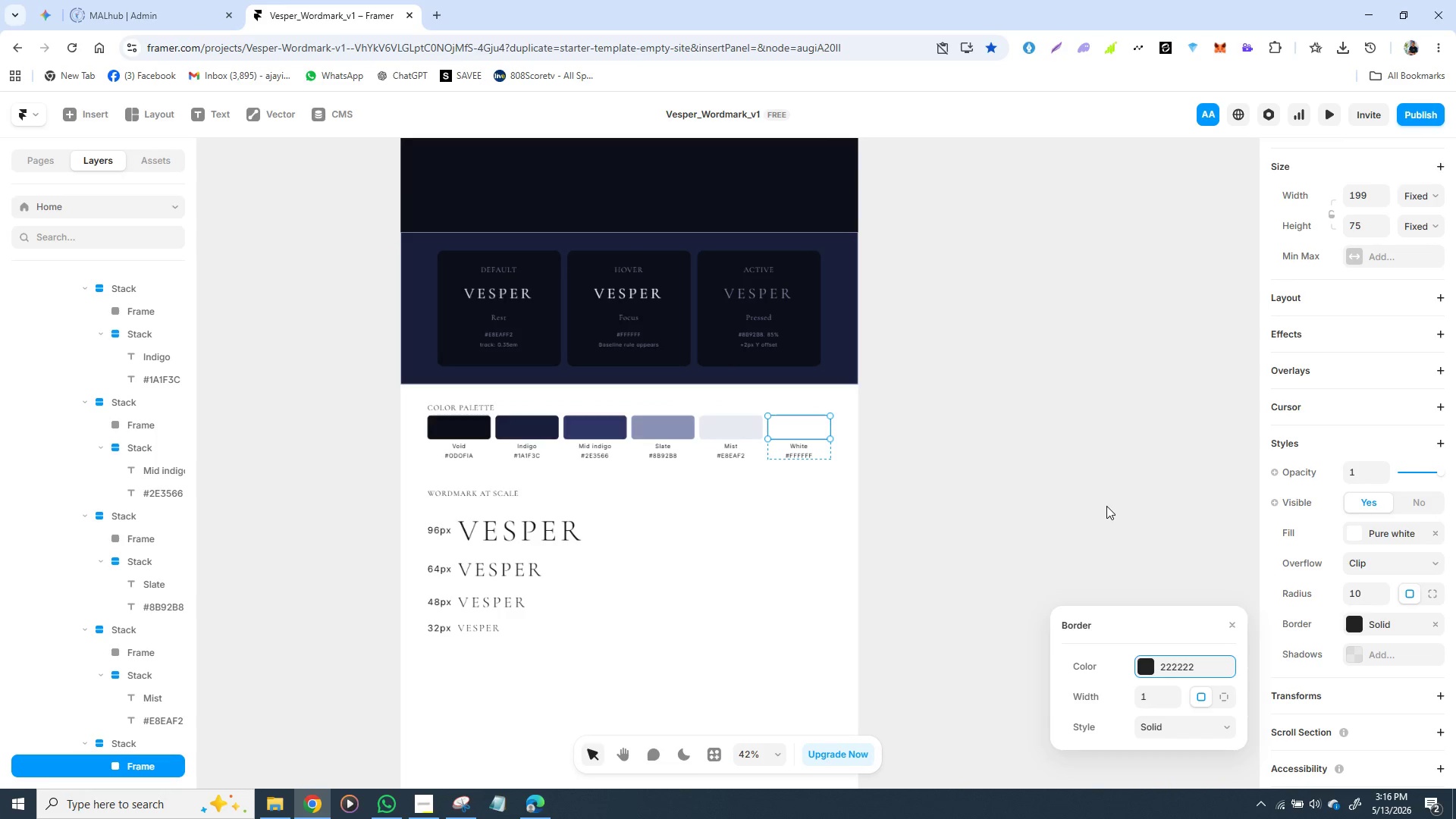 
left_click([1106, 506])
 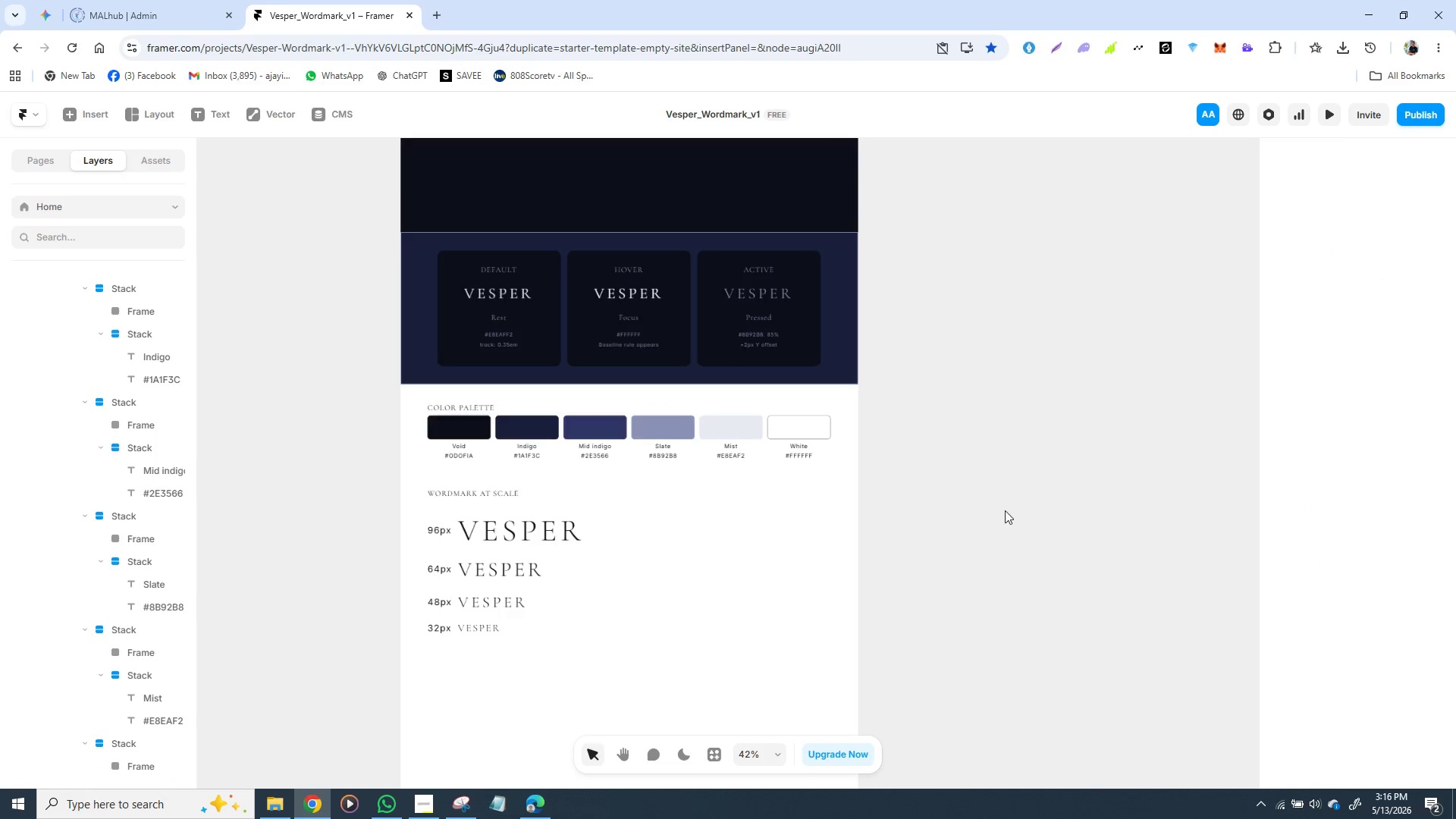 
mouse_move([933, 514])
 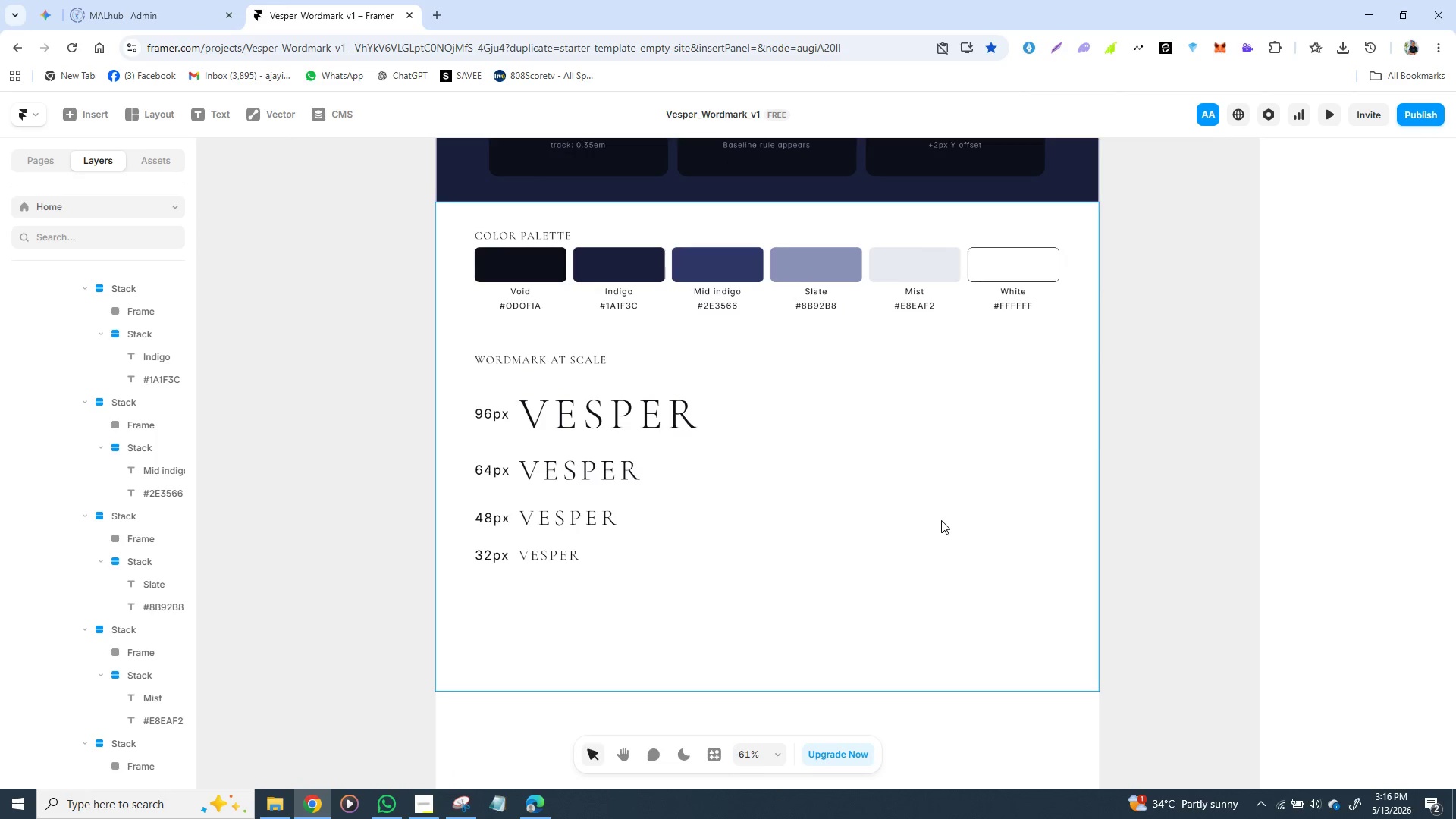 
left_click([786, 672])
 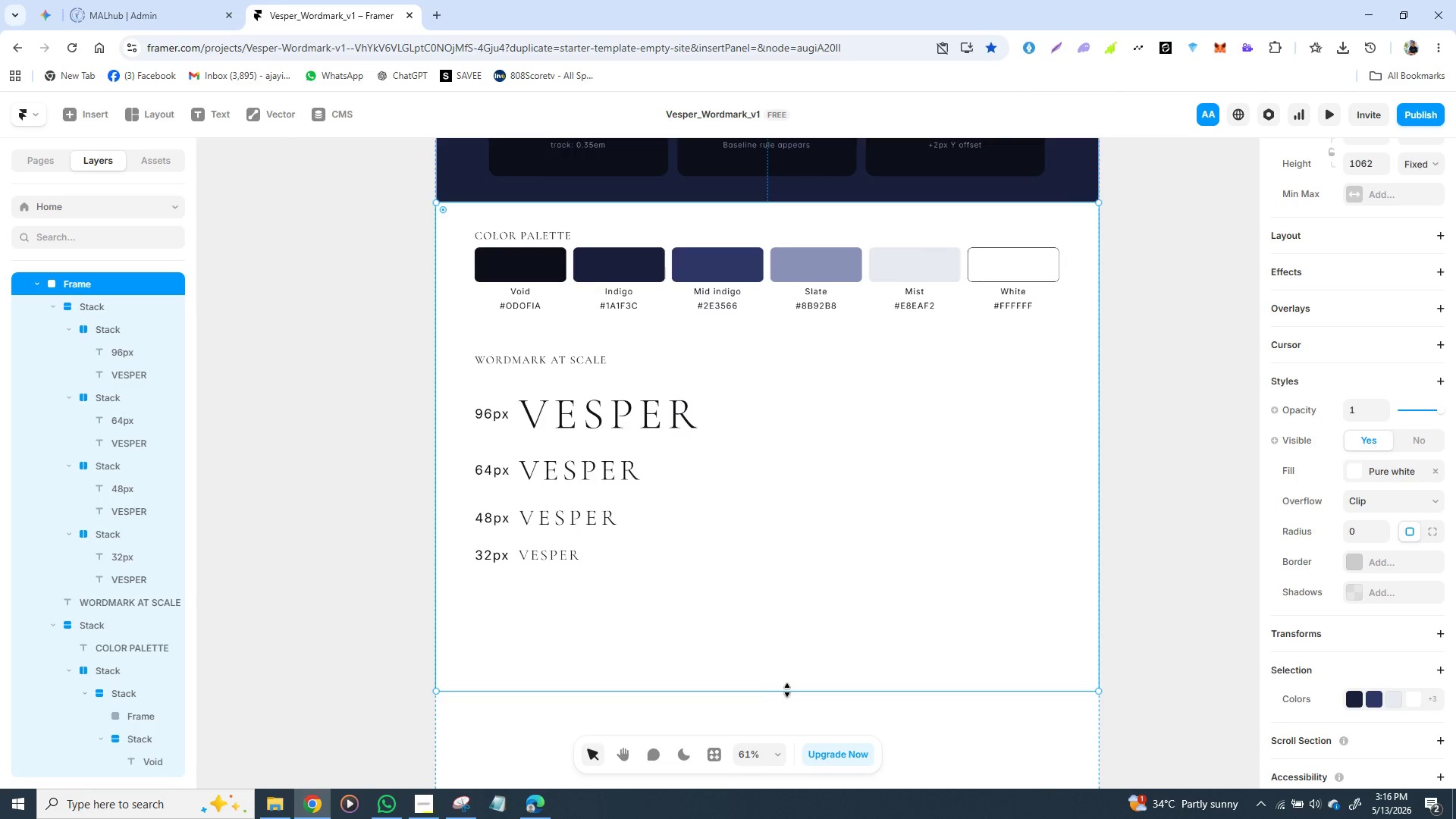 
left_click_drag(start_coordinate=[789, 690], to_coordinate=[795, 693])
 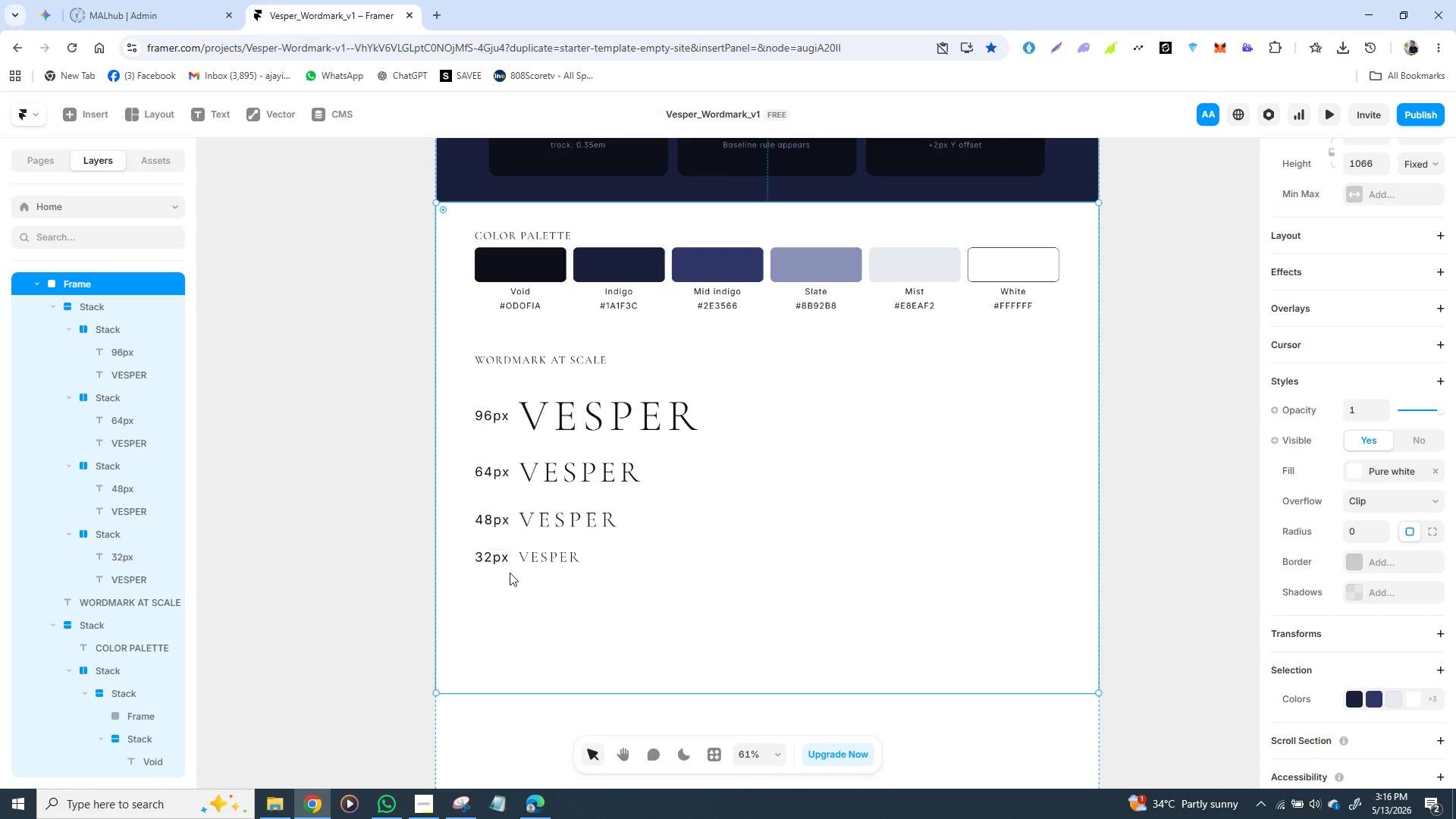 
wait(5.72)
 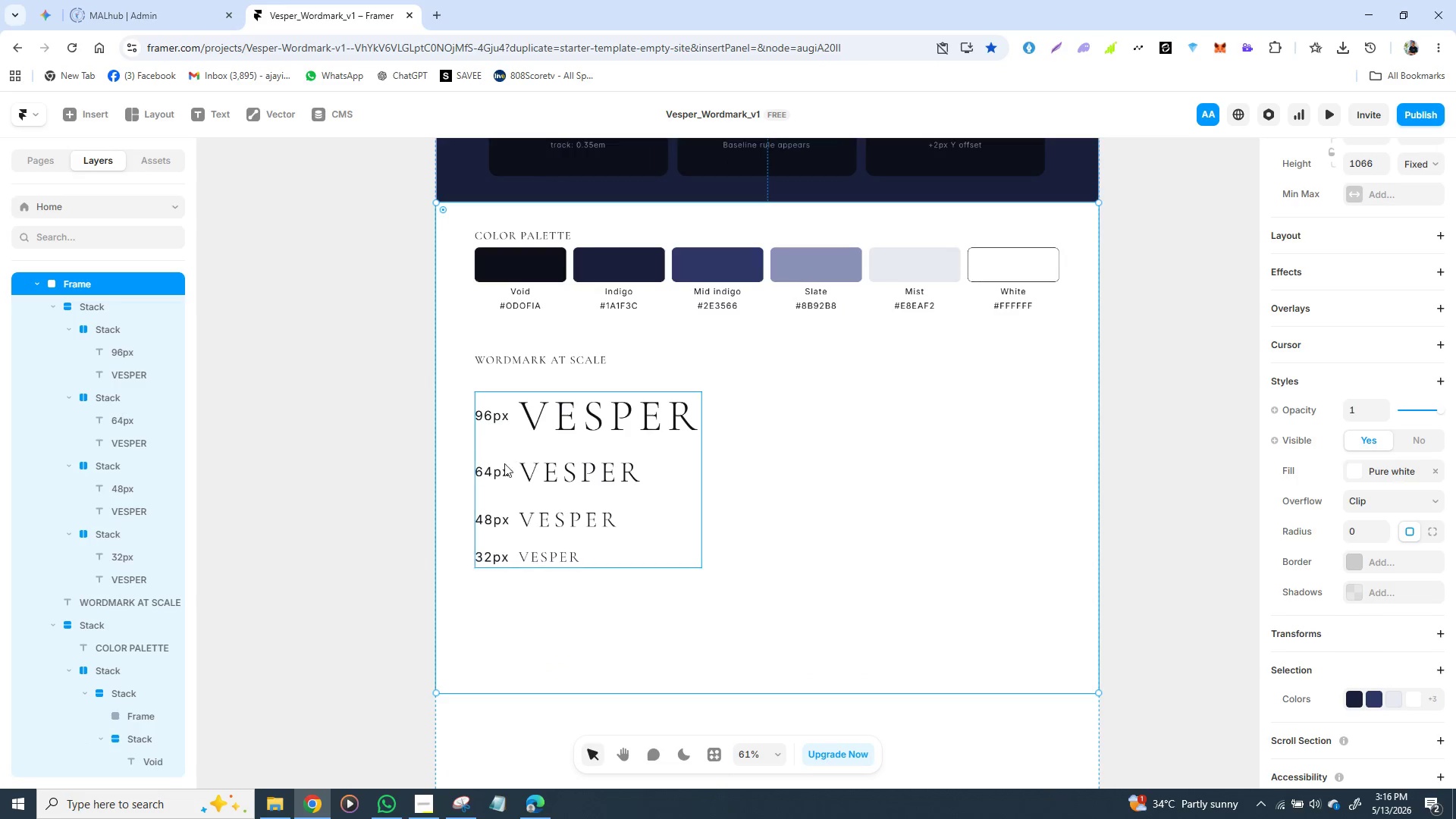 
left_click_drag(start_coordinate=[658, 531], to_coordinate=[387, 559])
 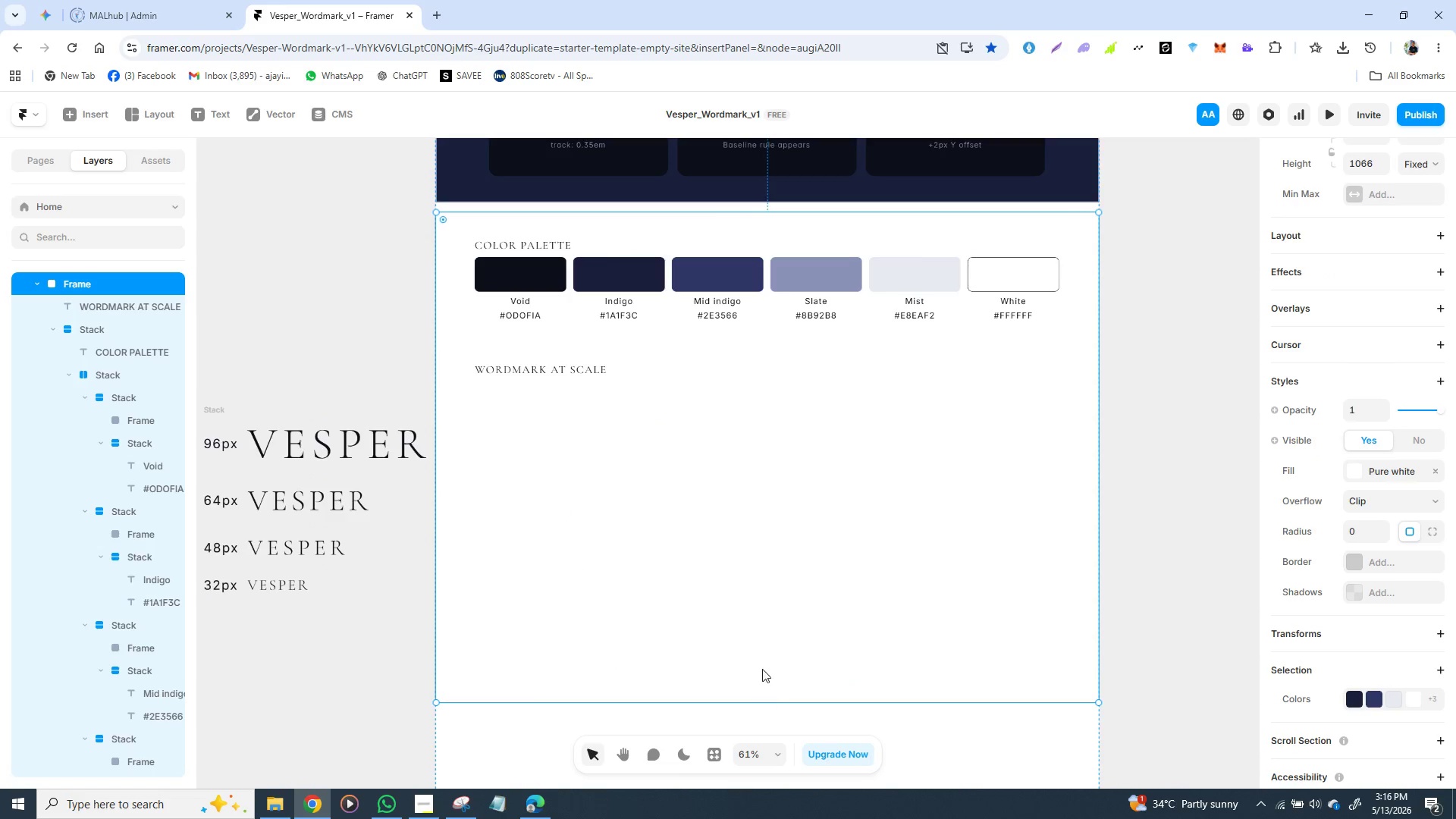 
key(Control+Z)
 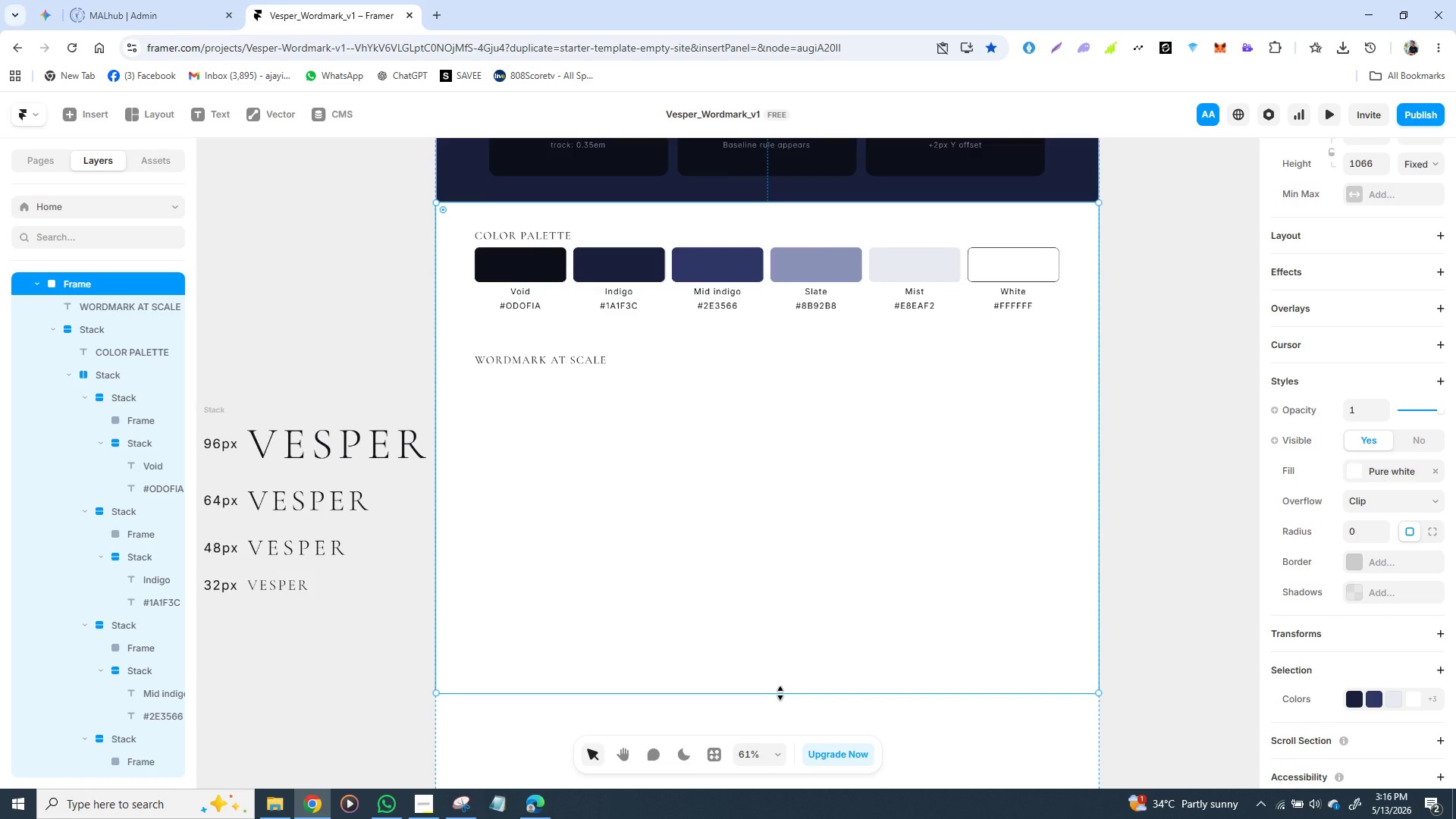 
left_click_drag(start_coordinate=[780, 693], to_coordinate=[785, 593])
 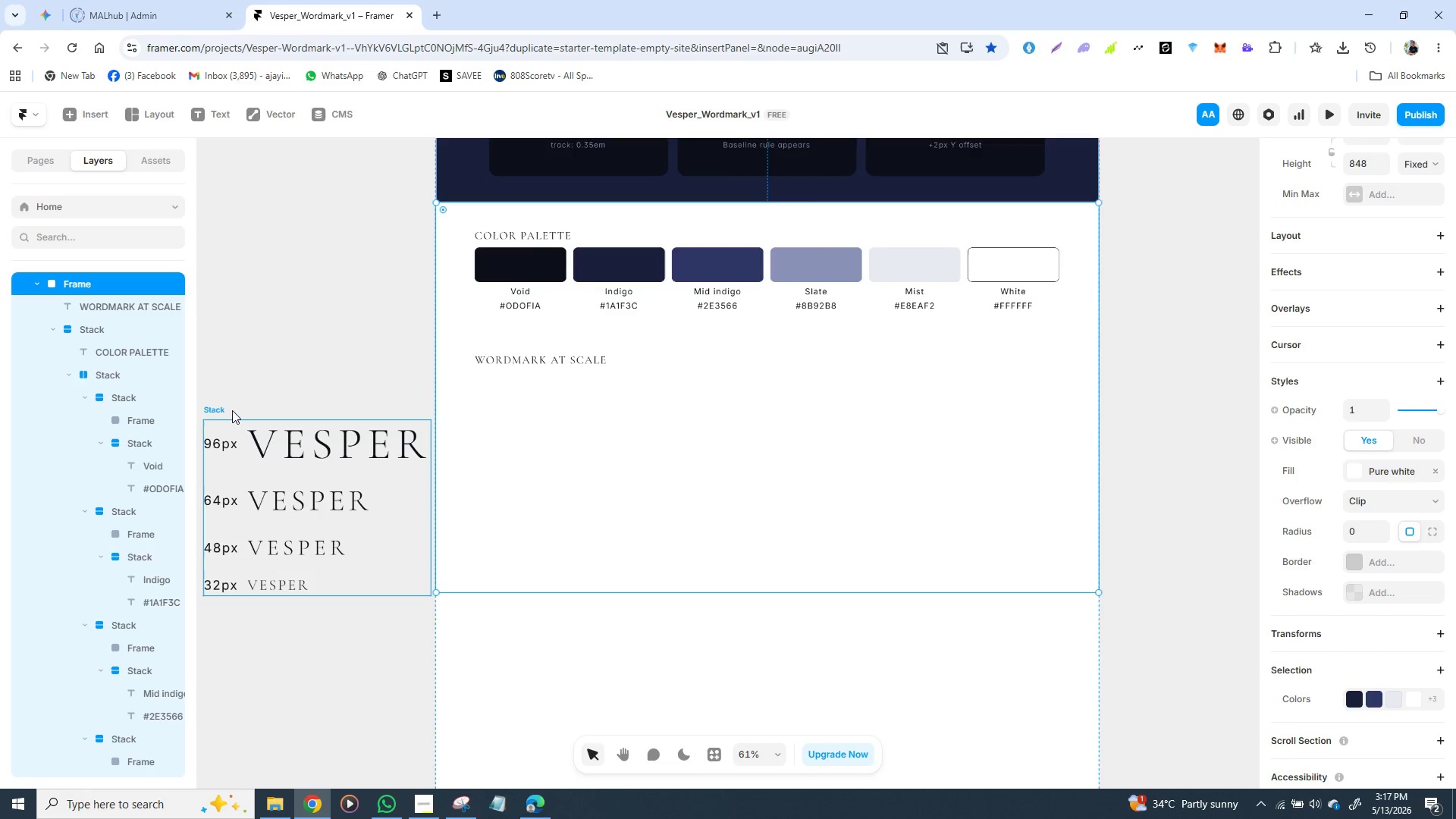 
left_click([219, 406])
 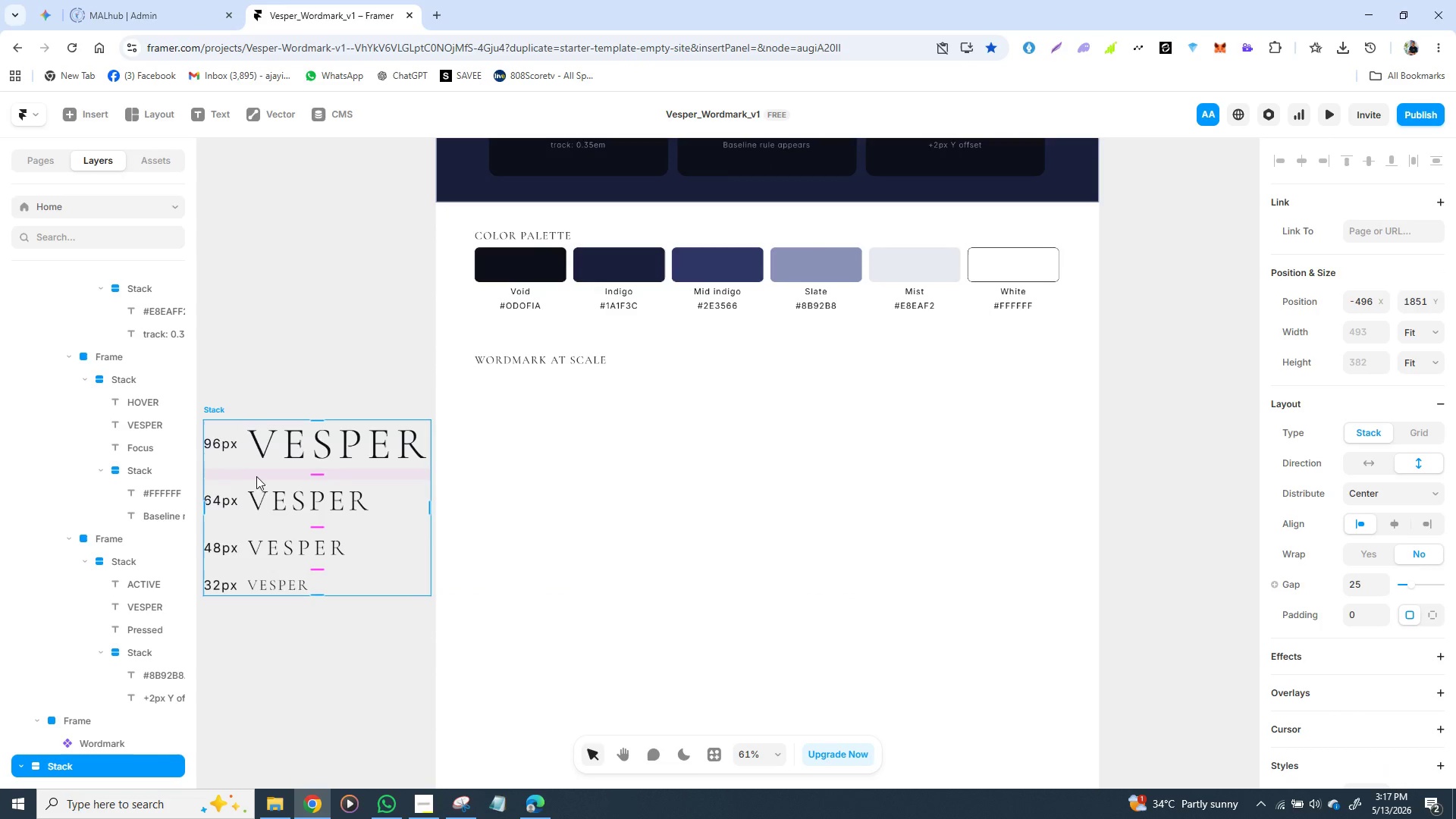 
left_click_drag(start_coordinate=[259, 481], to_coordinate=[329, 473])
 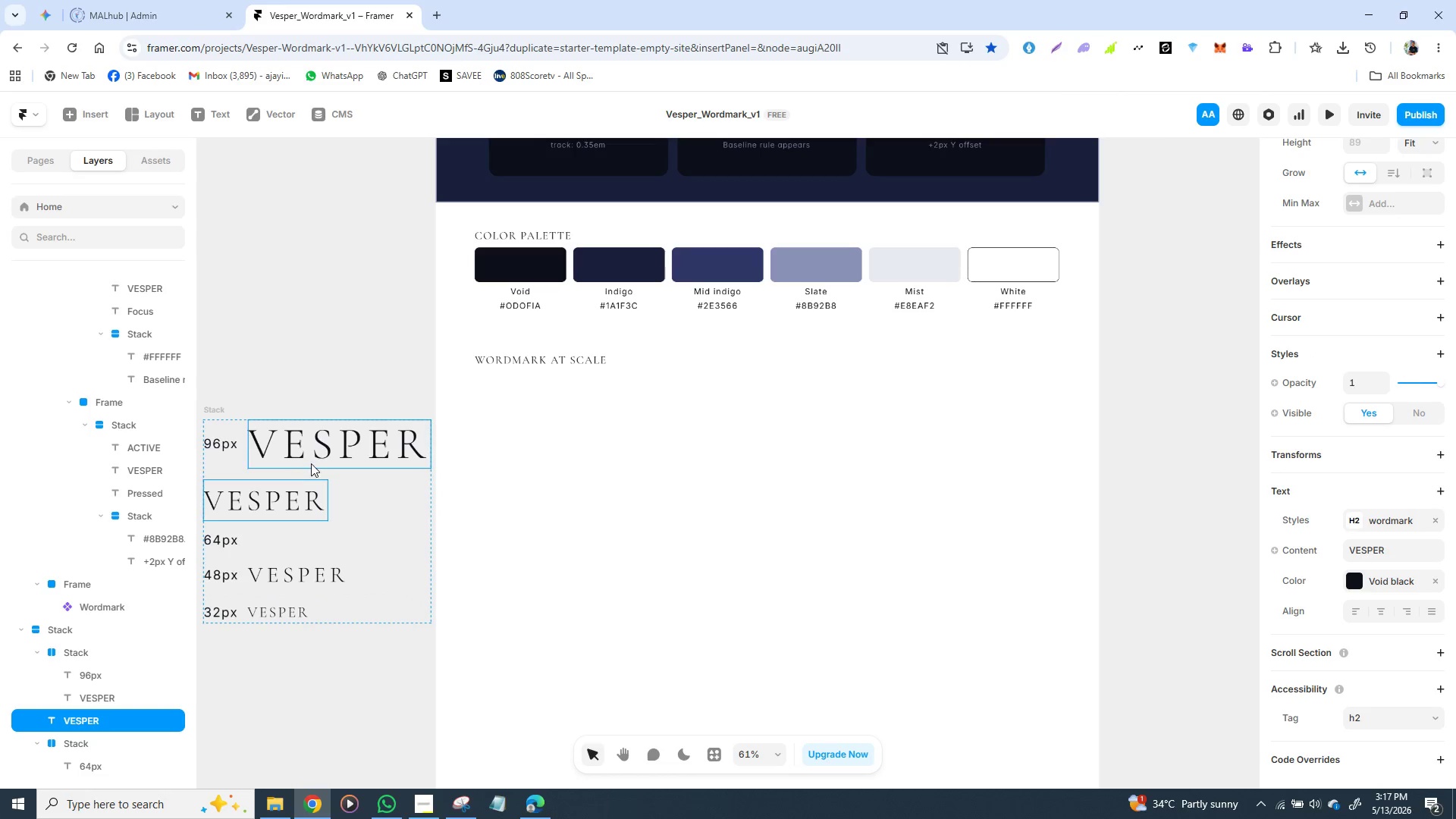 
key(Control+Z)
 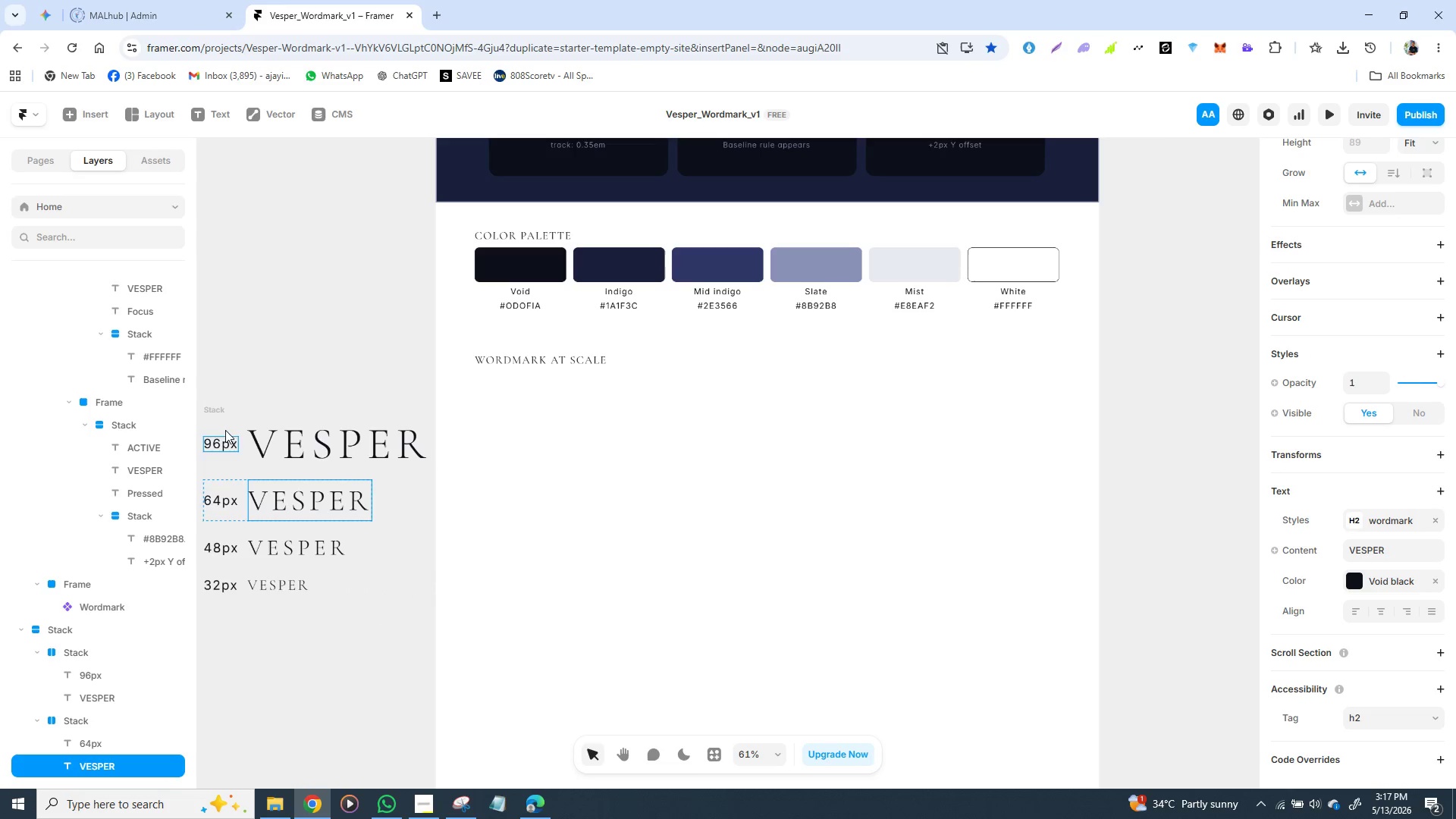 
left_click([222, 416])
 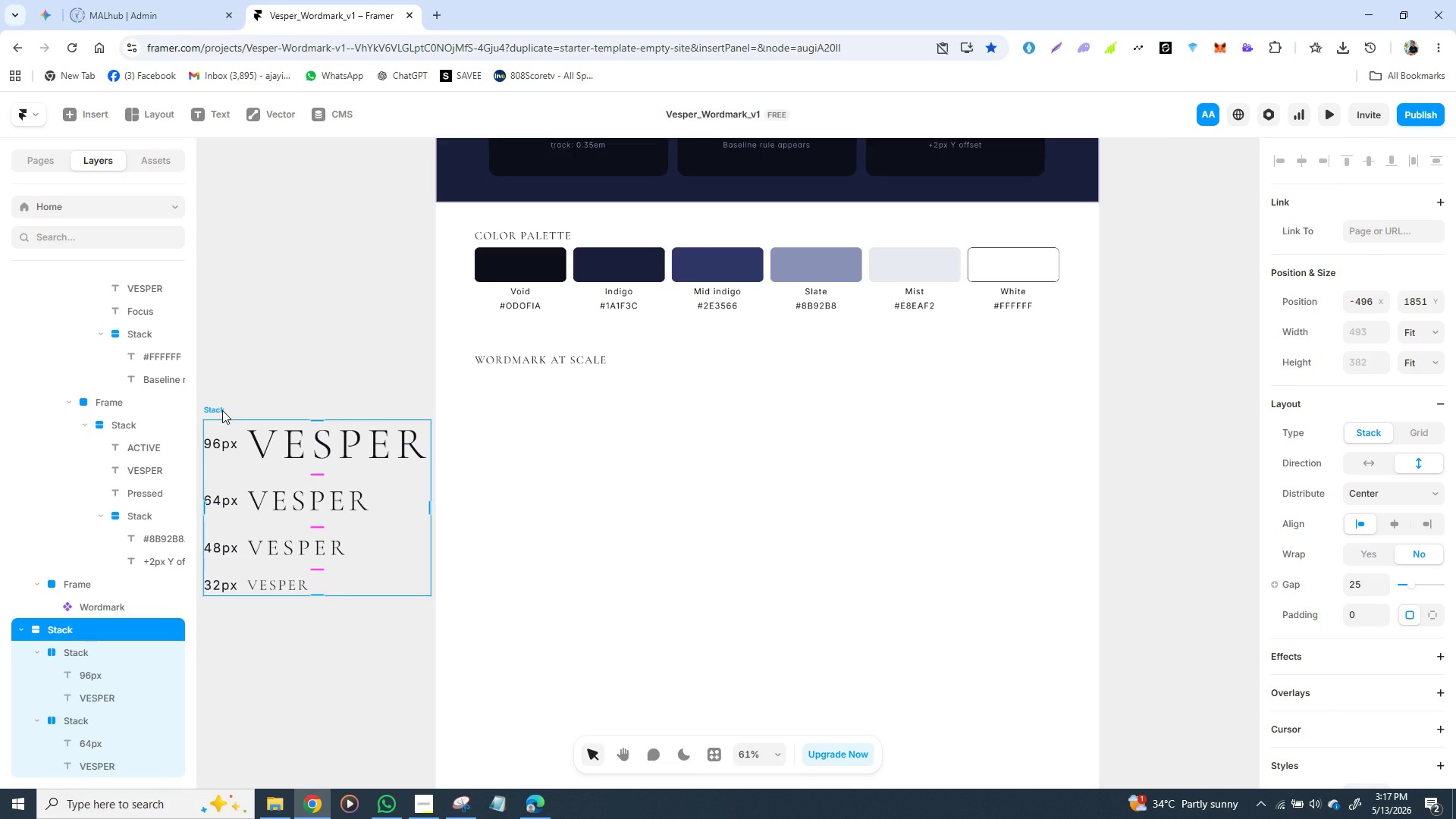 
left_click([222, 410])
 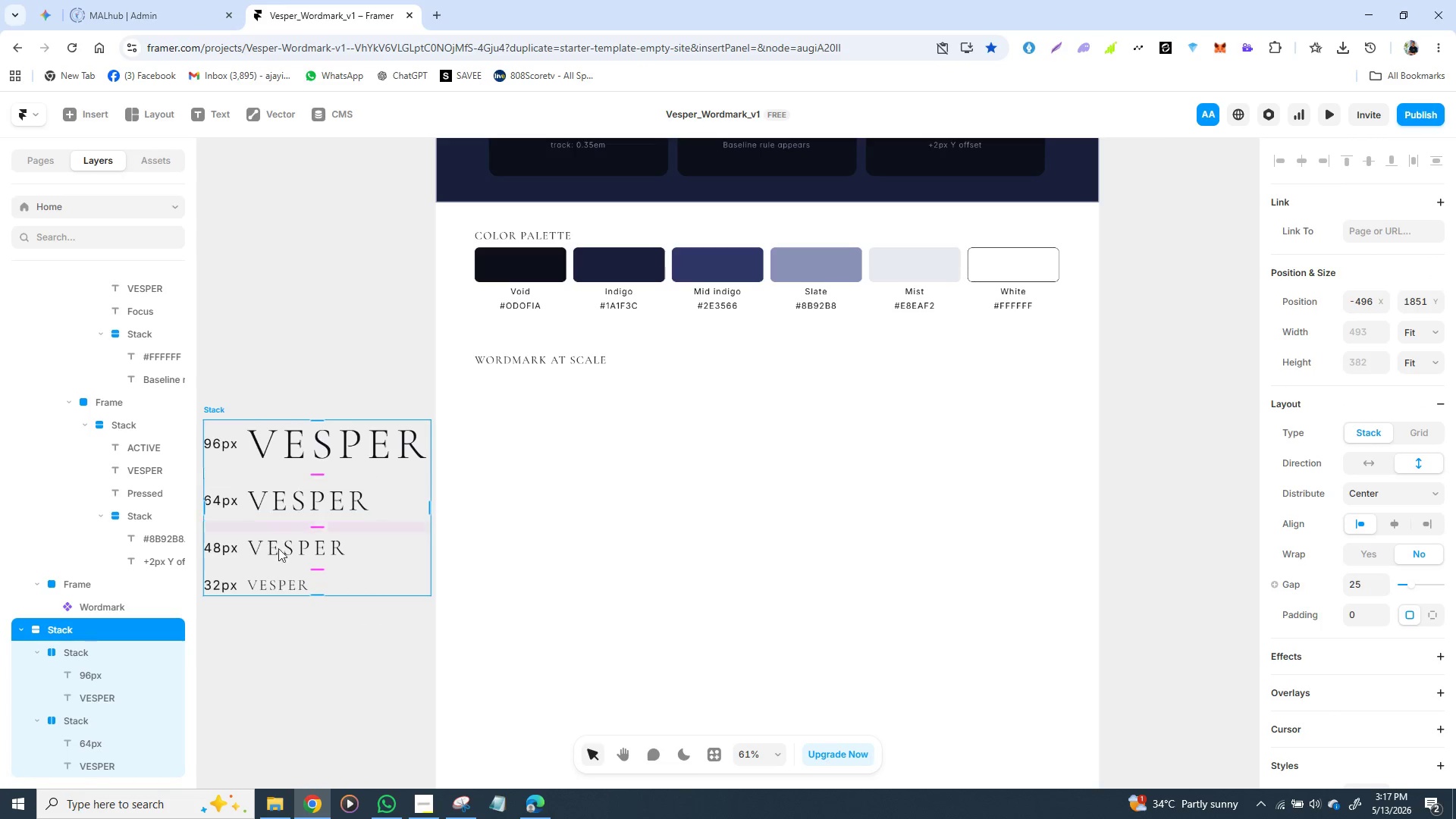 
left_click_drag(start_coordinate=[390, 540], to_coordinate=[659, 503])
 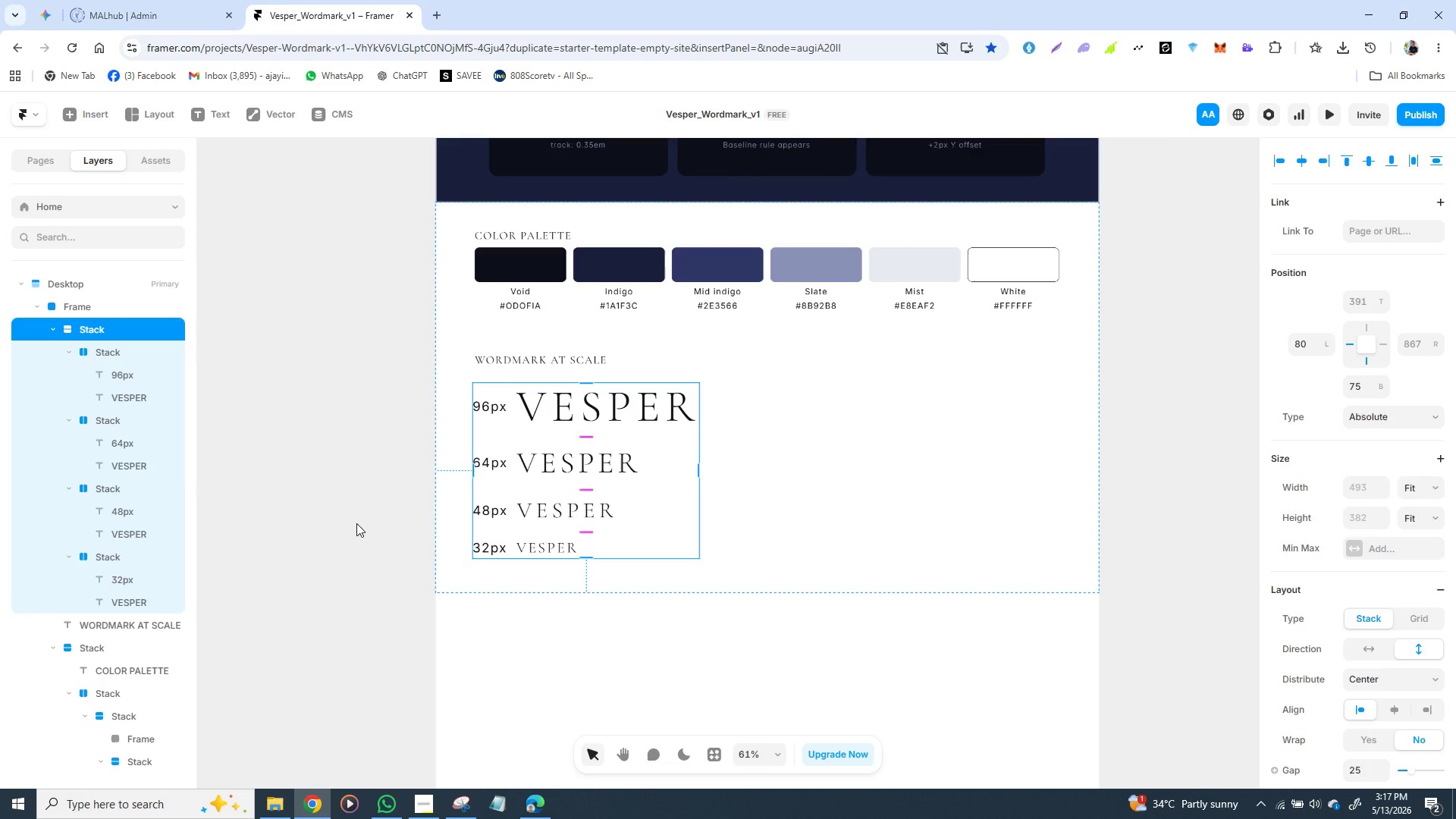 
left_click([312, 531])
 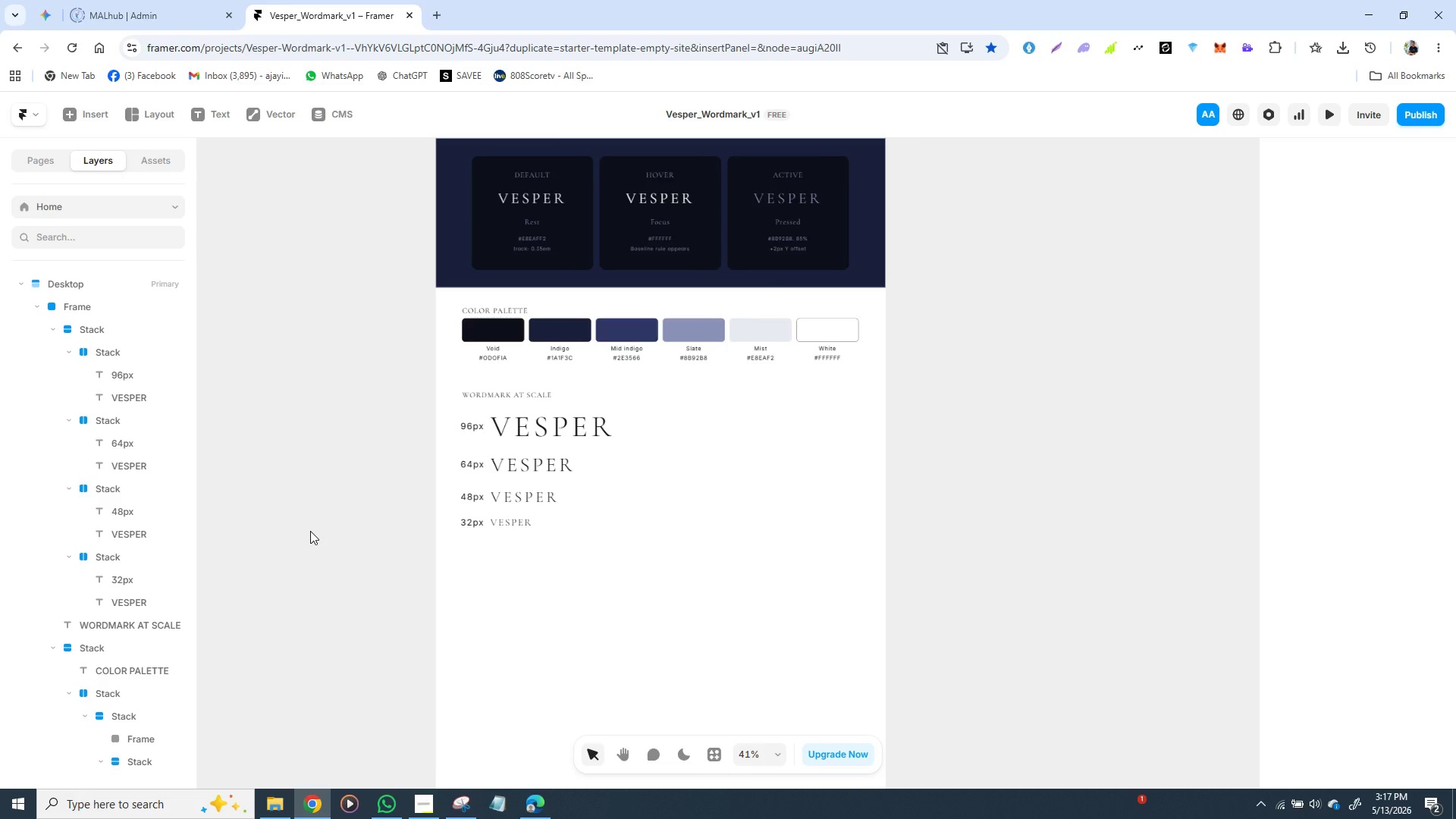 
wait(8.62)
 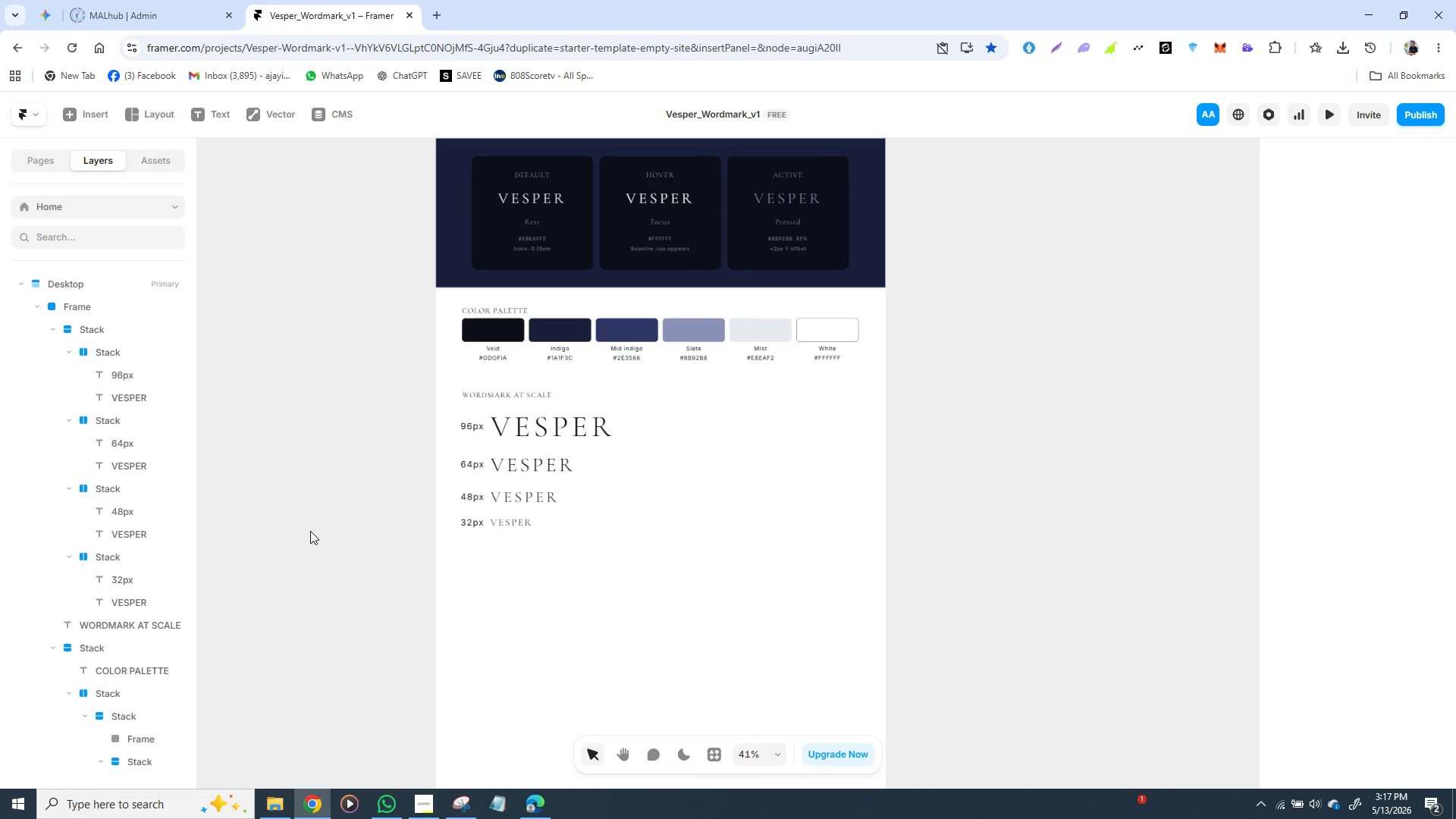 
left_click([504, 391])
 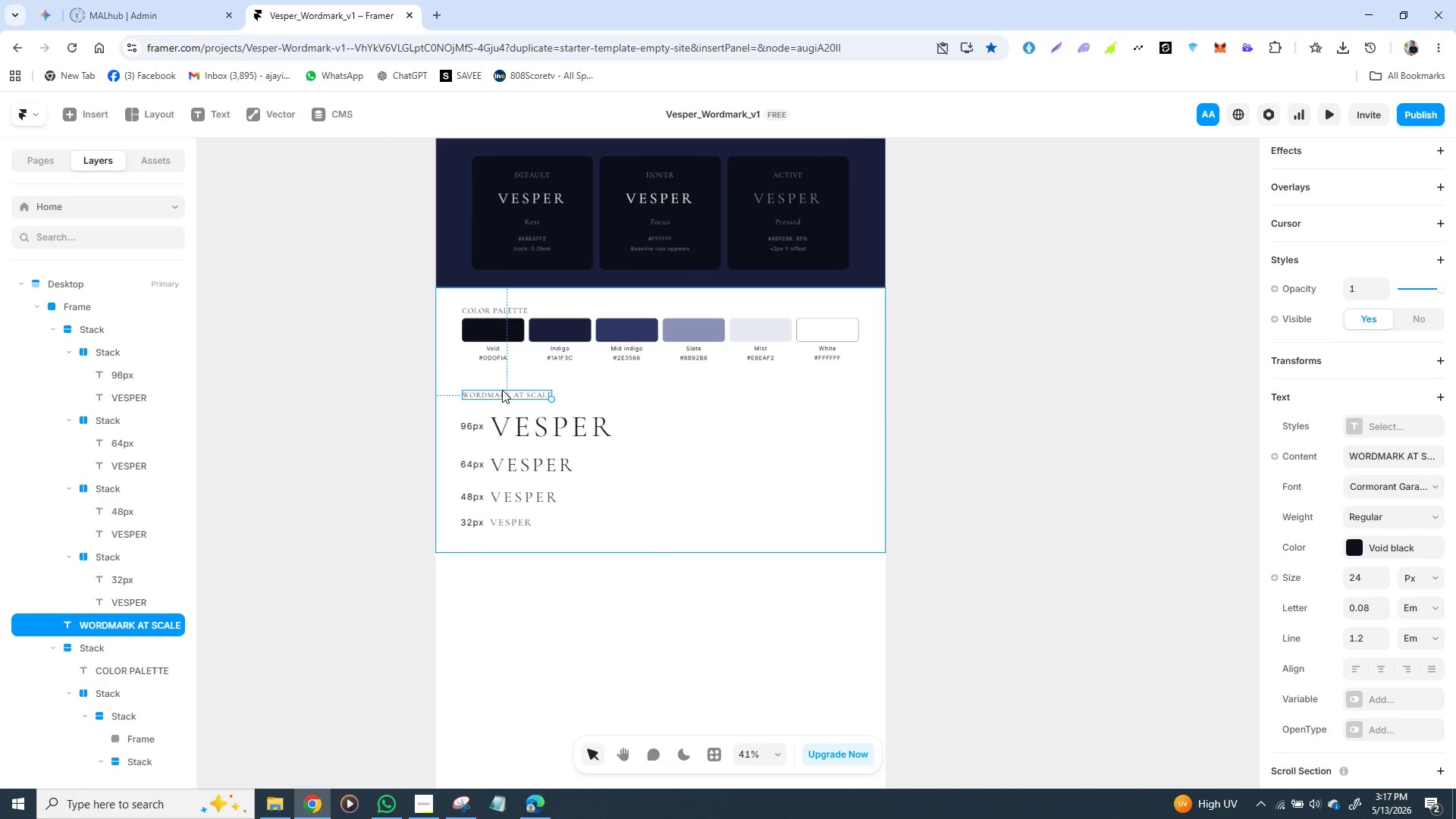 
key(Control+D)
 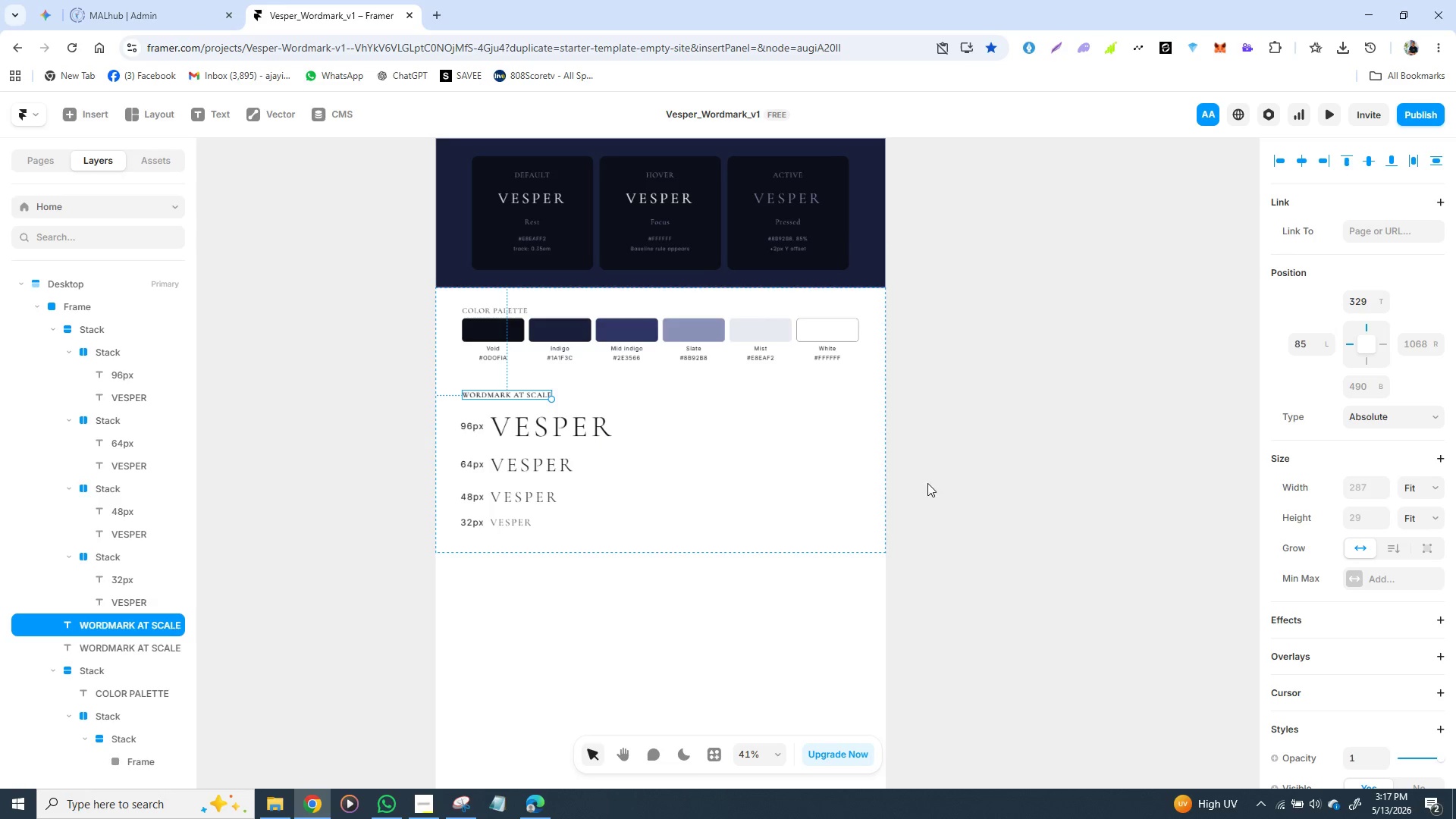 
left_click_drag(start_coordinate=[508, 390], to_coordinate=[516, 433])
 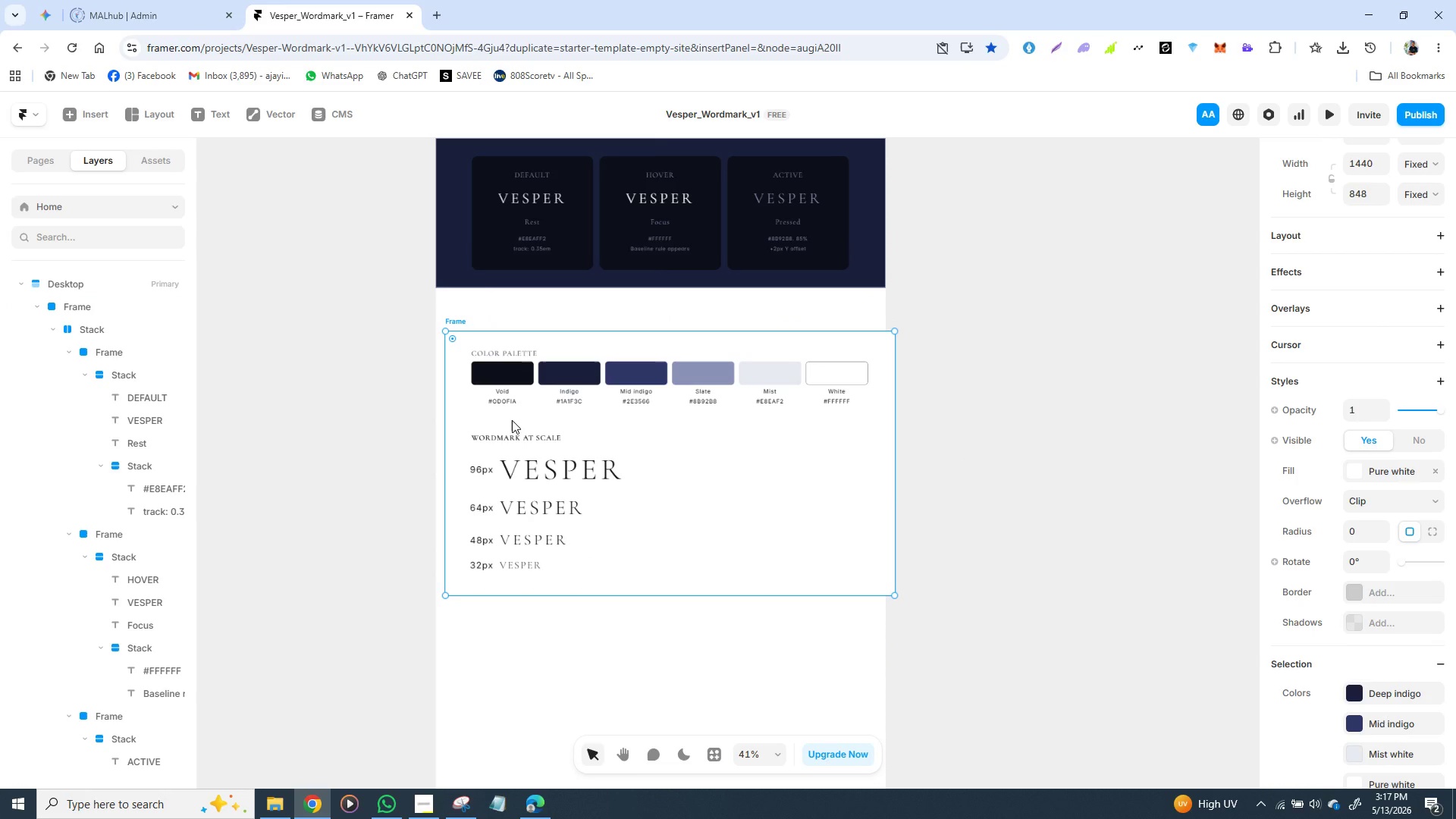 
key(Control+Z)
 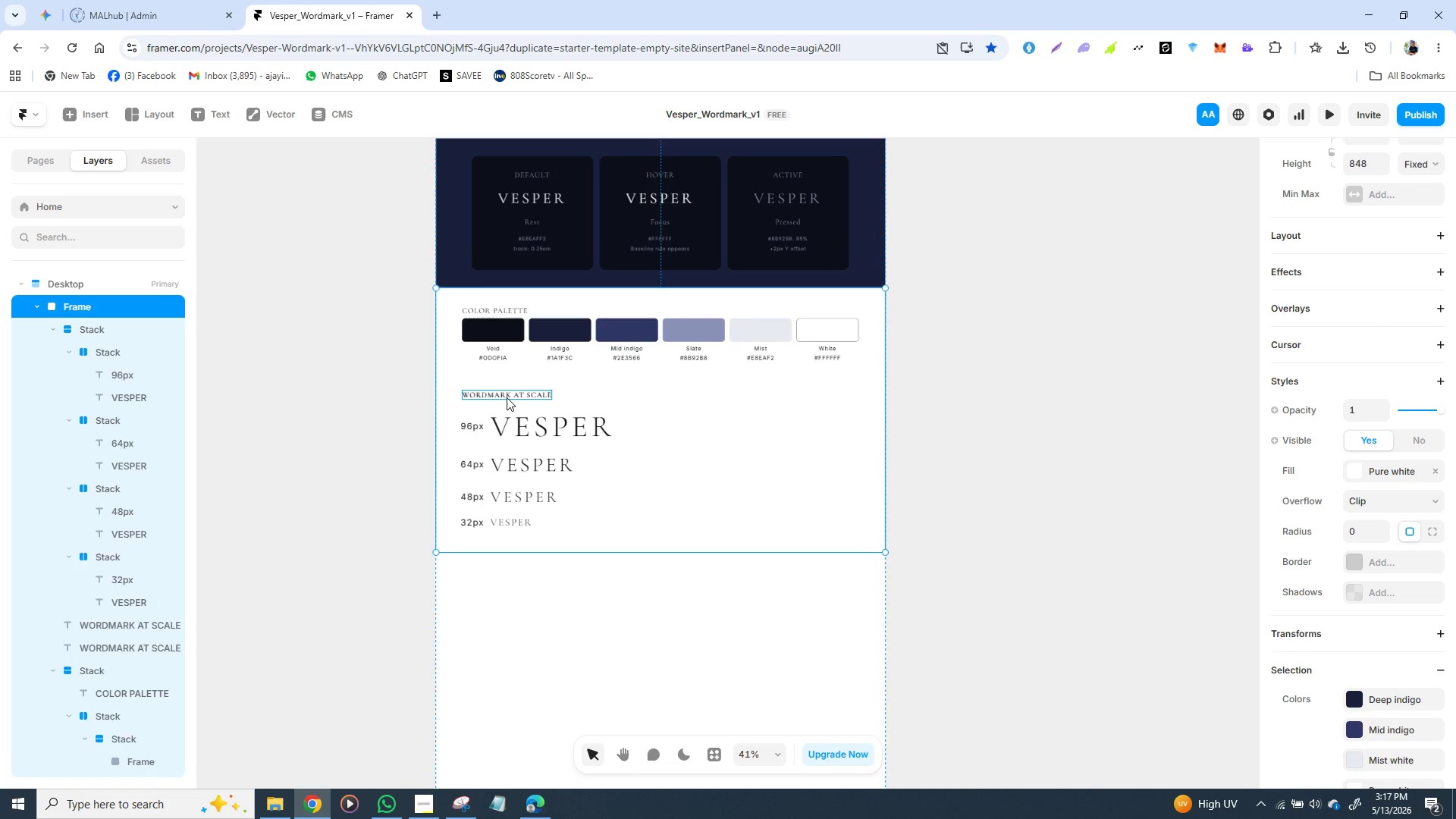 
left_click([507, 397])
 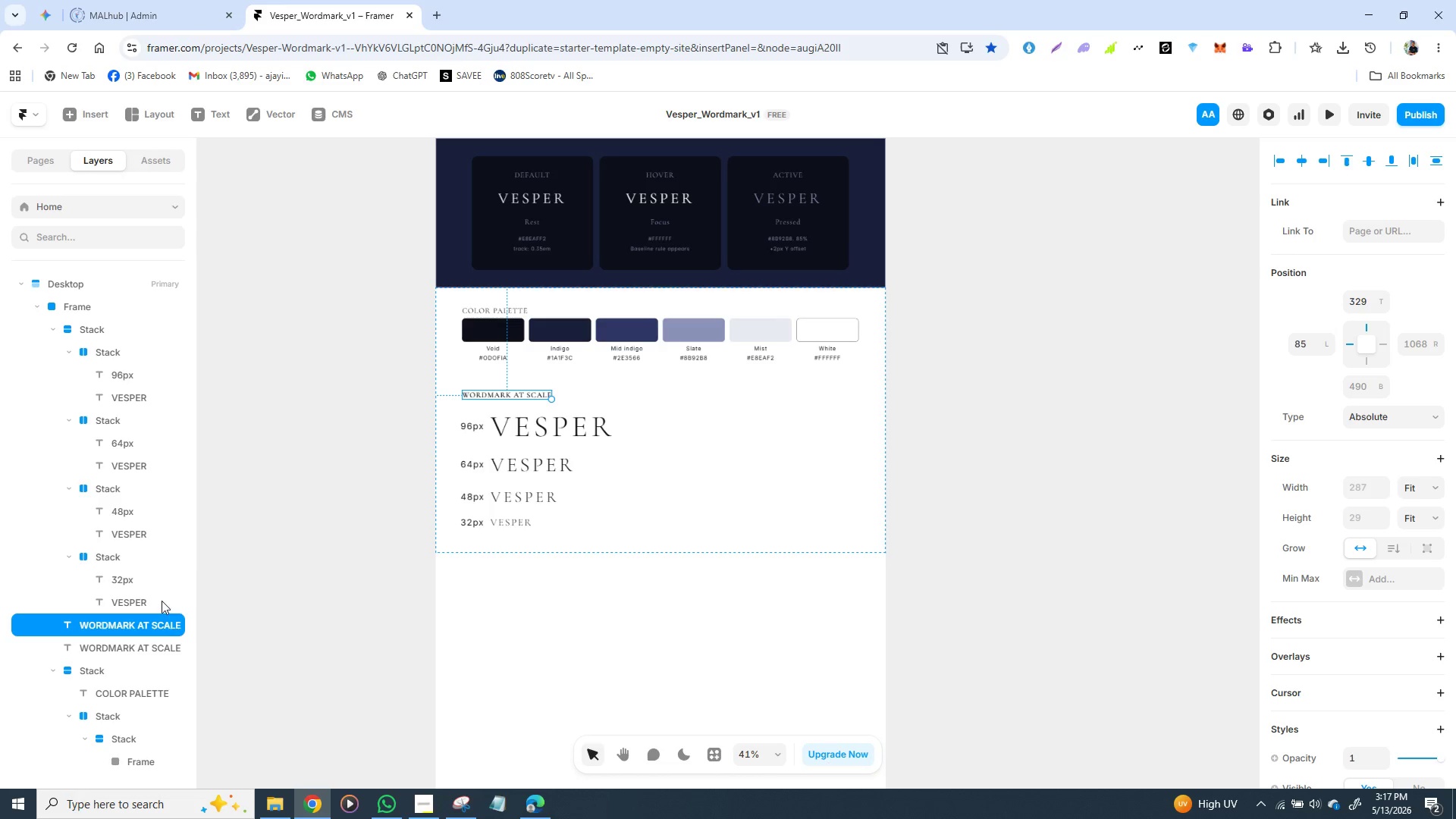 
wait(9.22)
 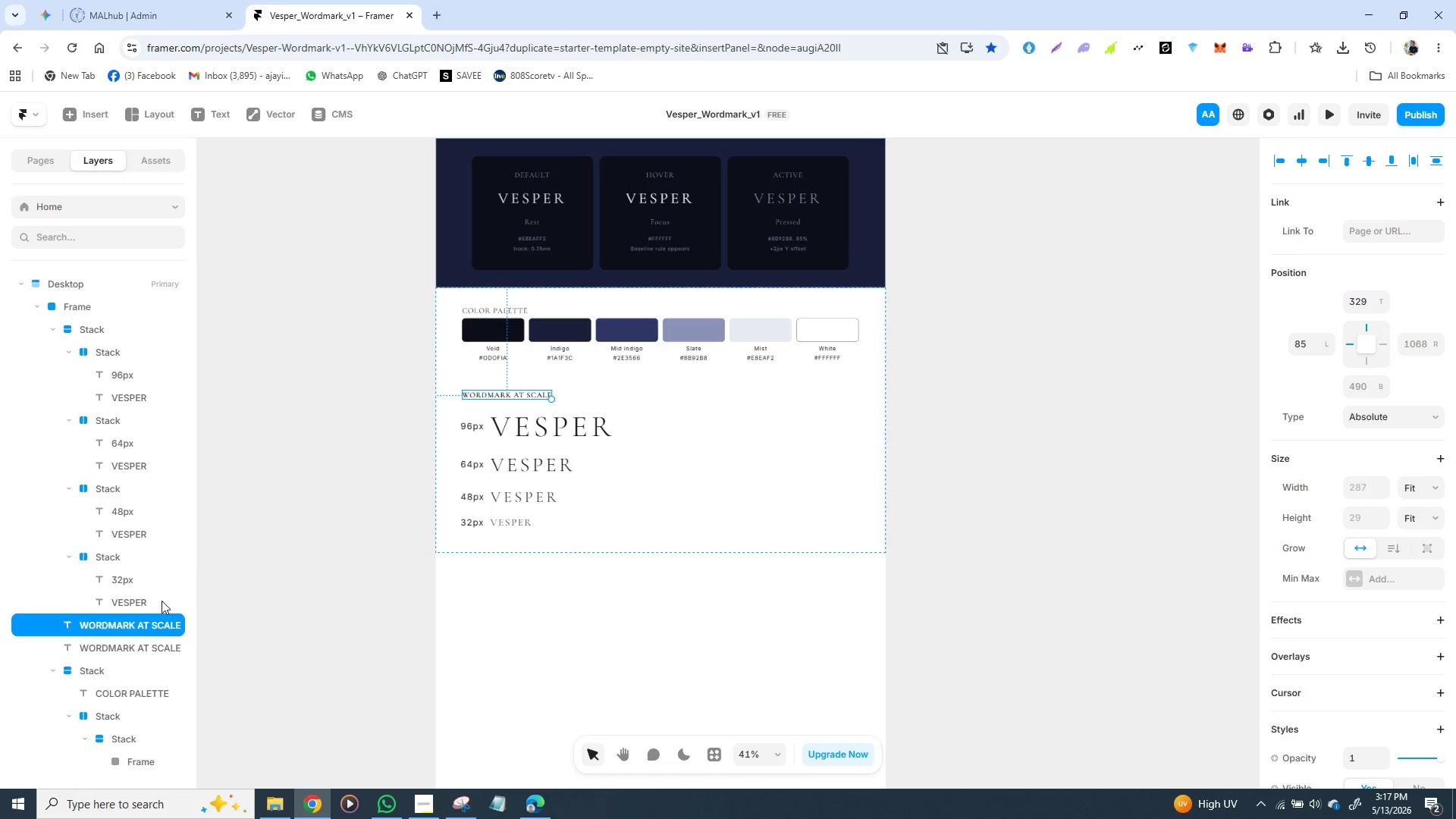 
left_click_drag(start_coordinate=[513, 234], to_coordinate=[293, 435])
 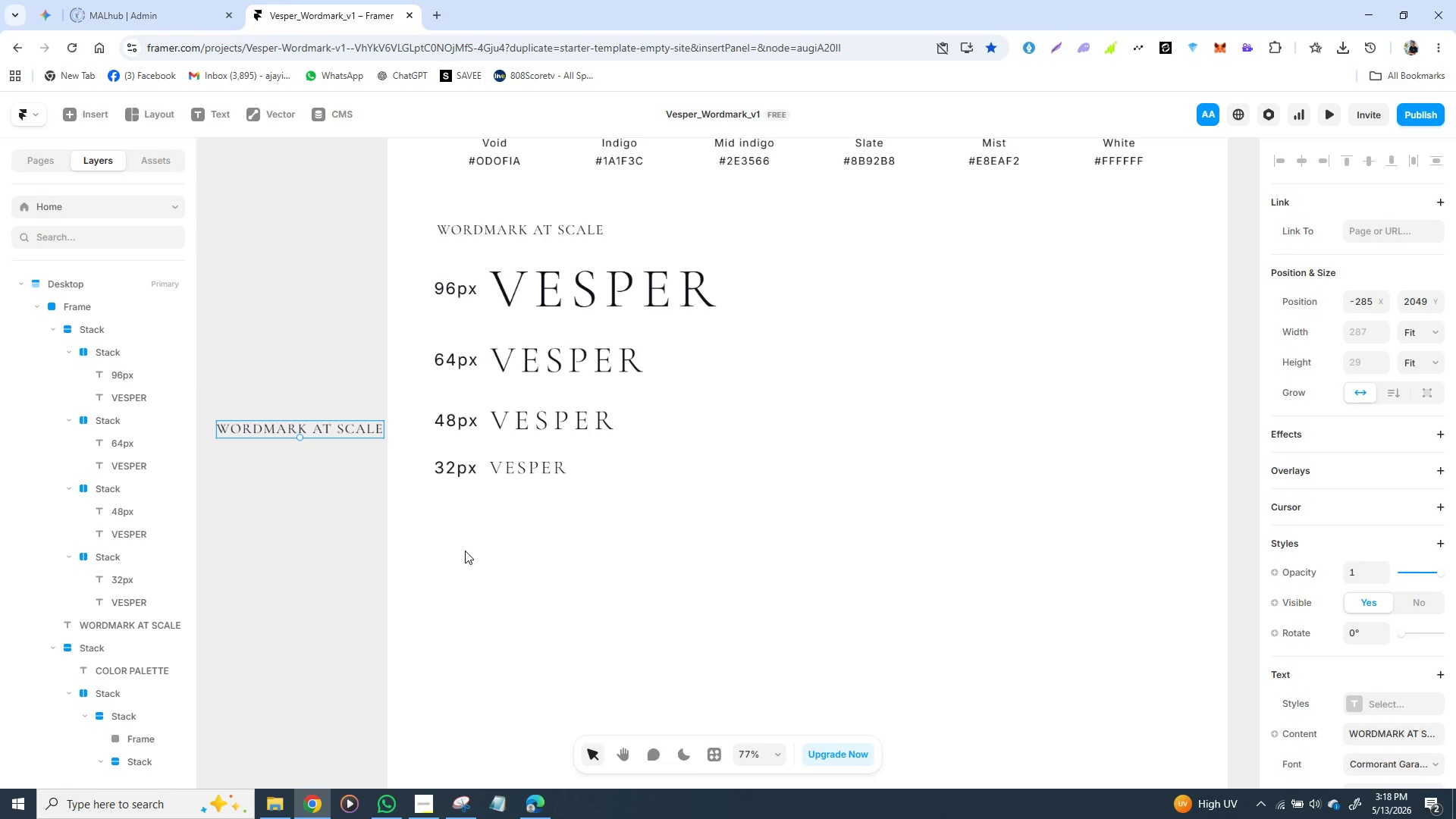 
wait(6.28)
 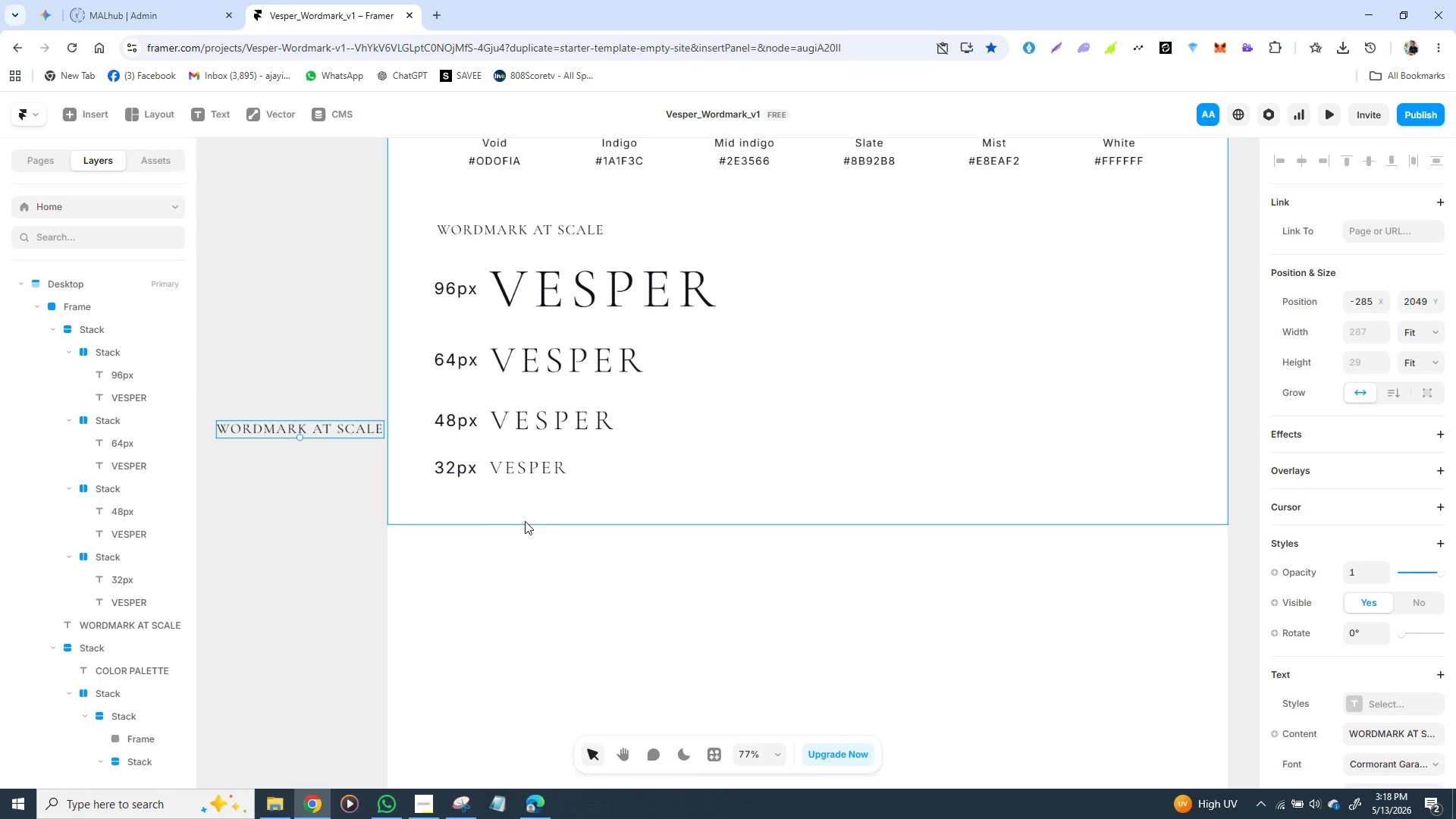 
left_click([564, 507])
 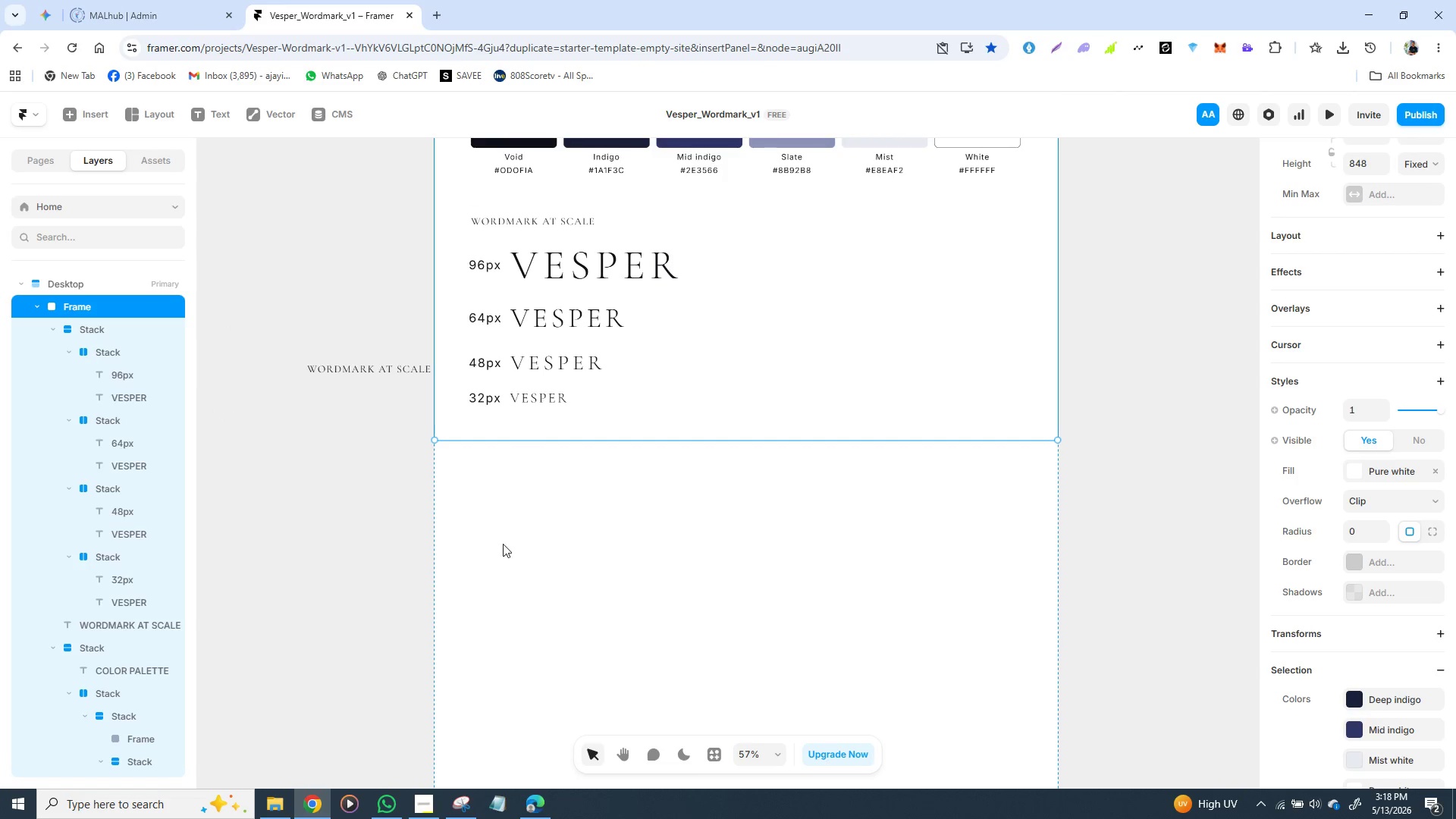 
key(F)
 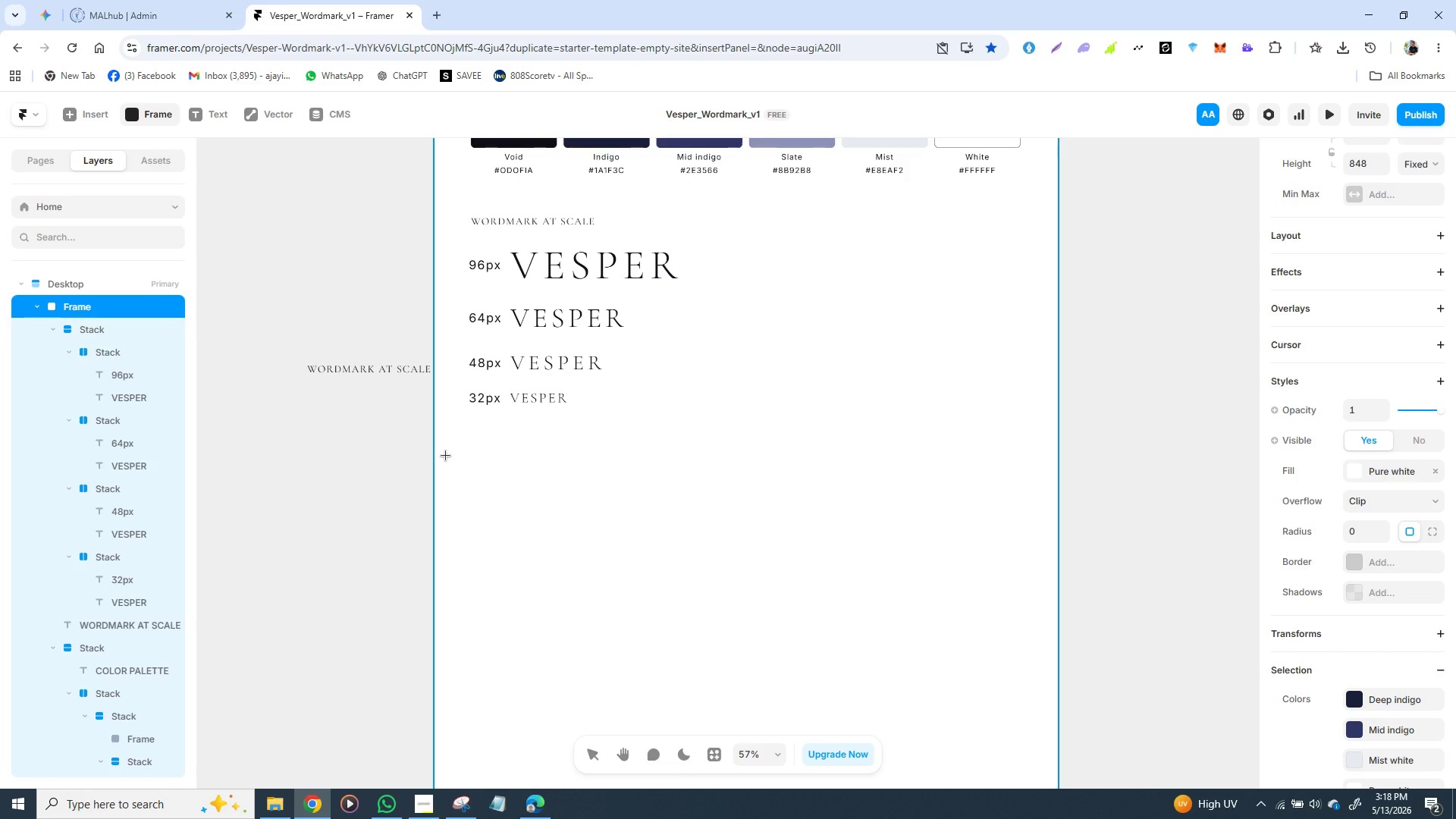 
left_click_drag(start_coordinate=[445, 455], to_coordinate=[1054, 695])
 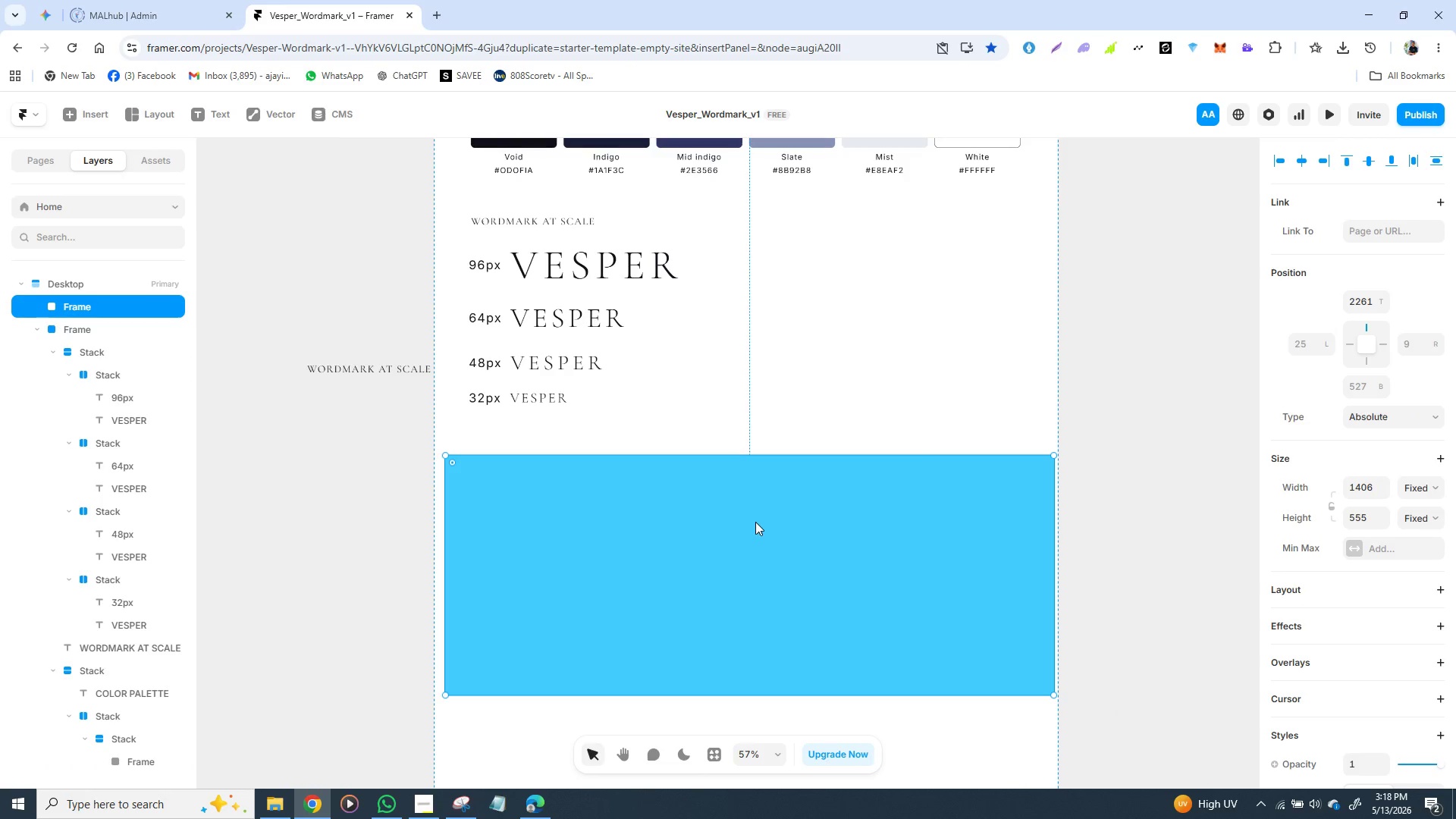 
left_click_drag(start_coordinate=[755, 522], to_coordinate=[756, 506])
 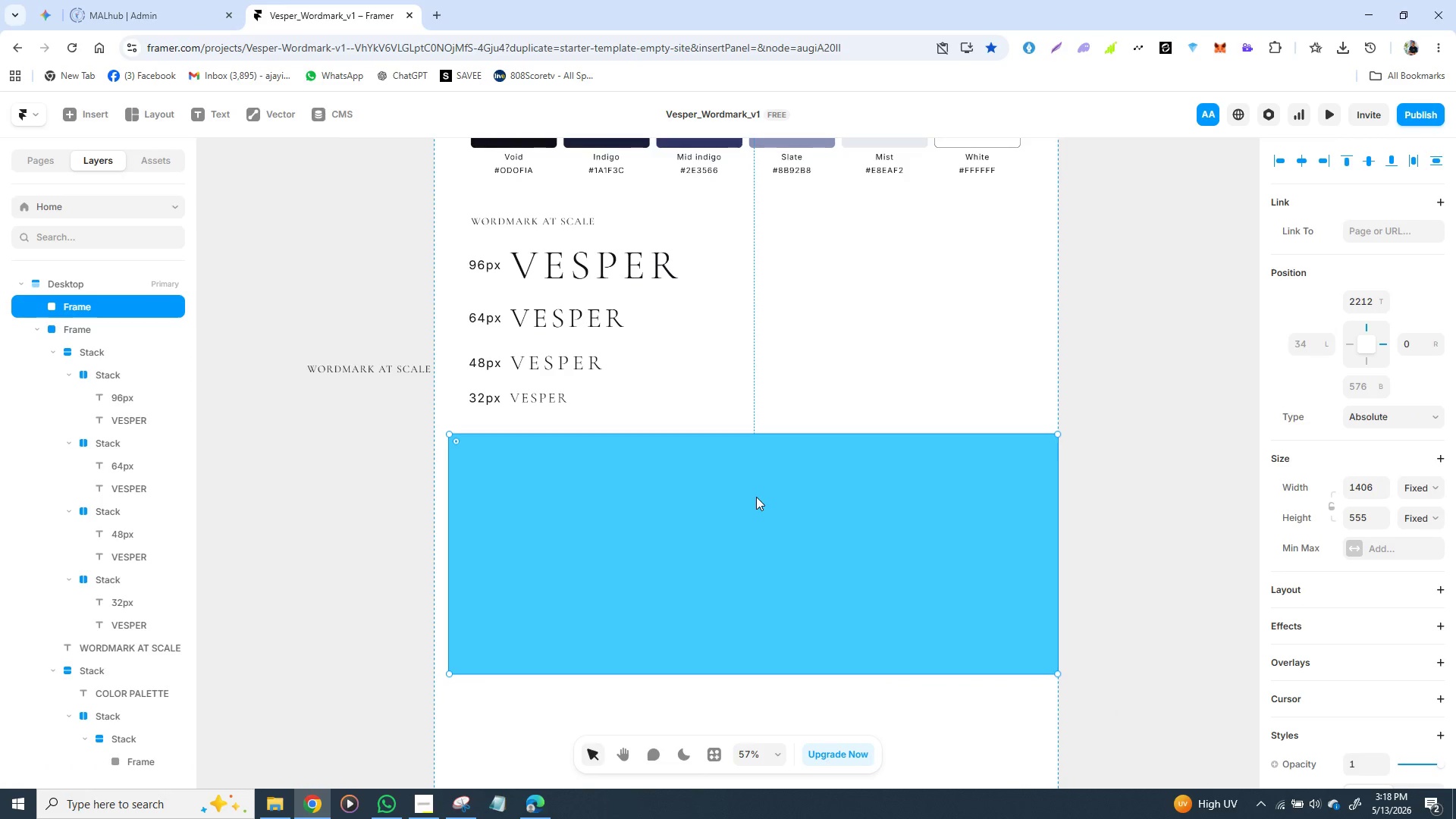 
left_click_drag(start_coordinate=[756, 497], to_coordinate=[749, 504])
 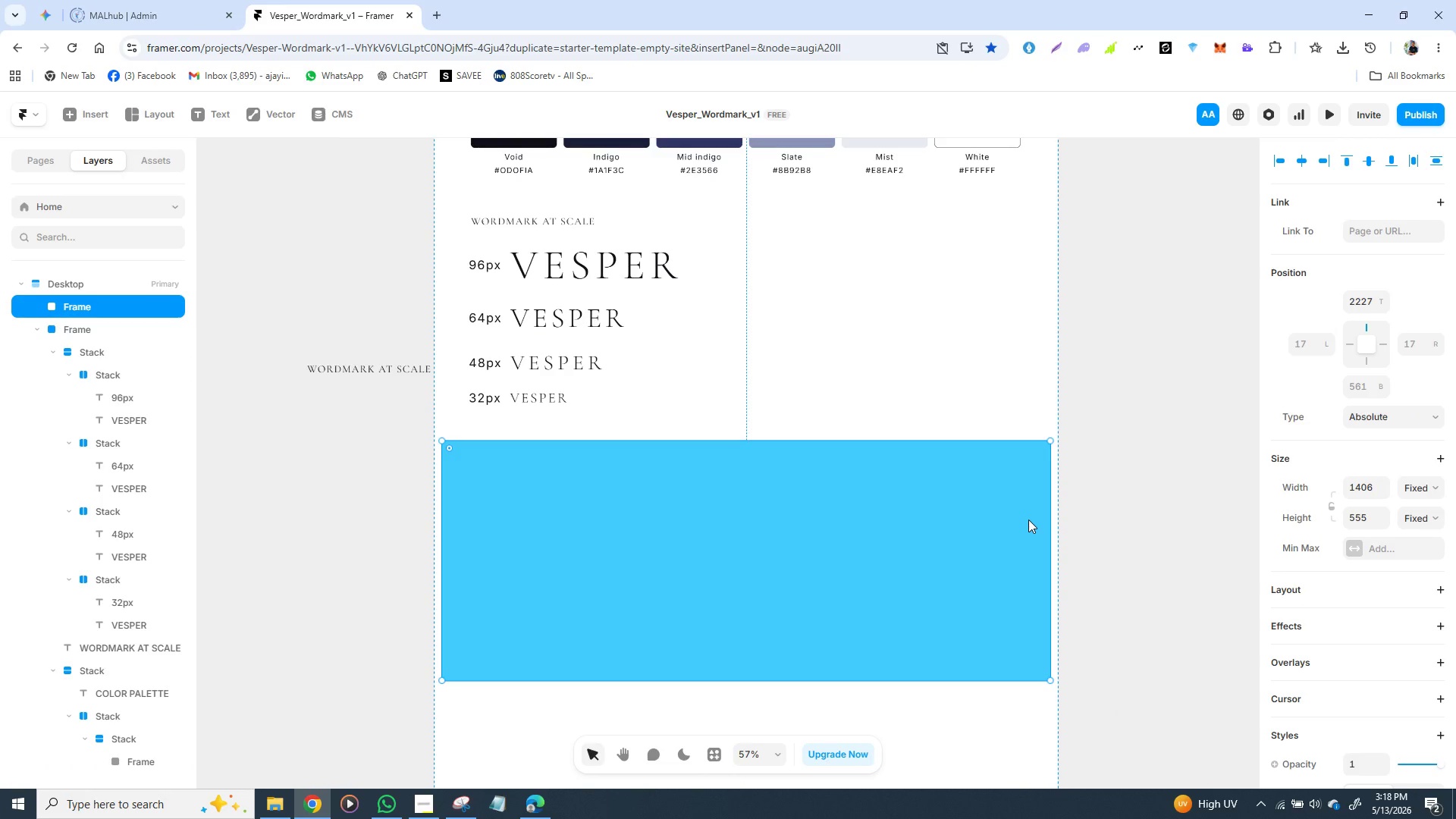 
hold_key(key=ArrowLeft, duration=0.48)
 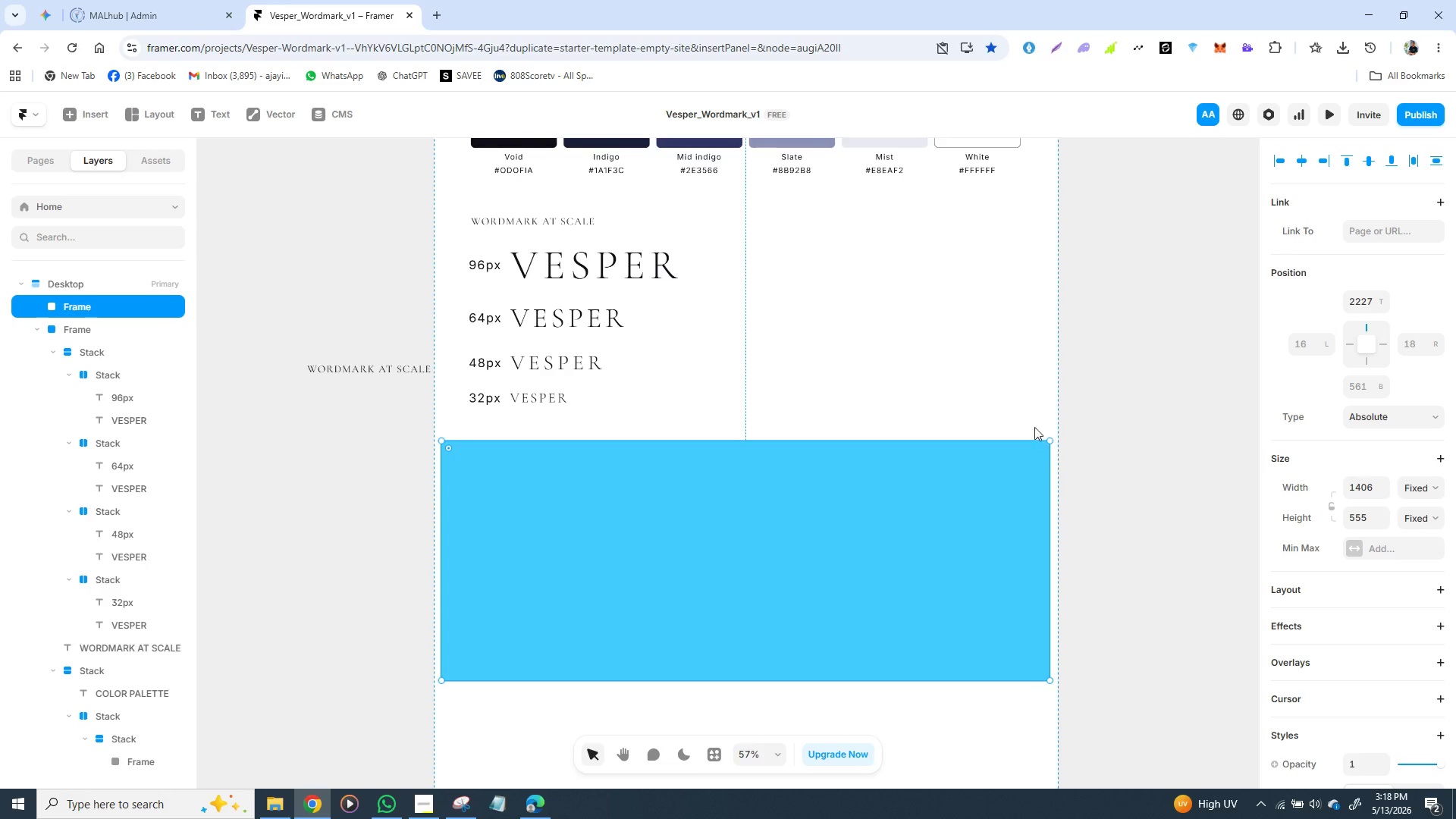 
left_click([1009, 388])
 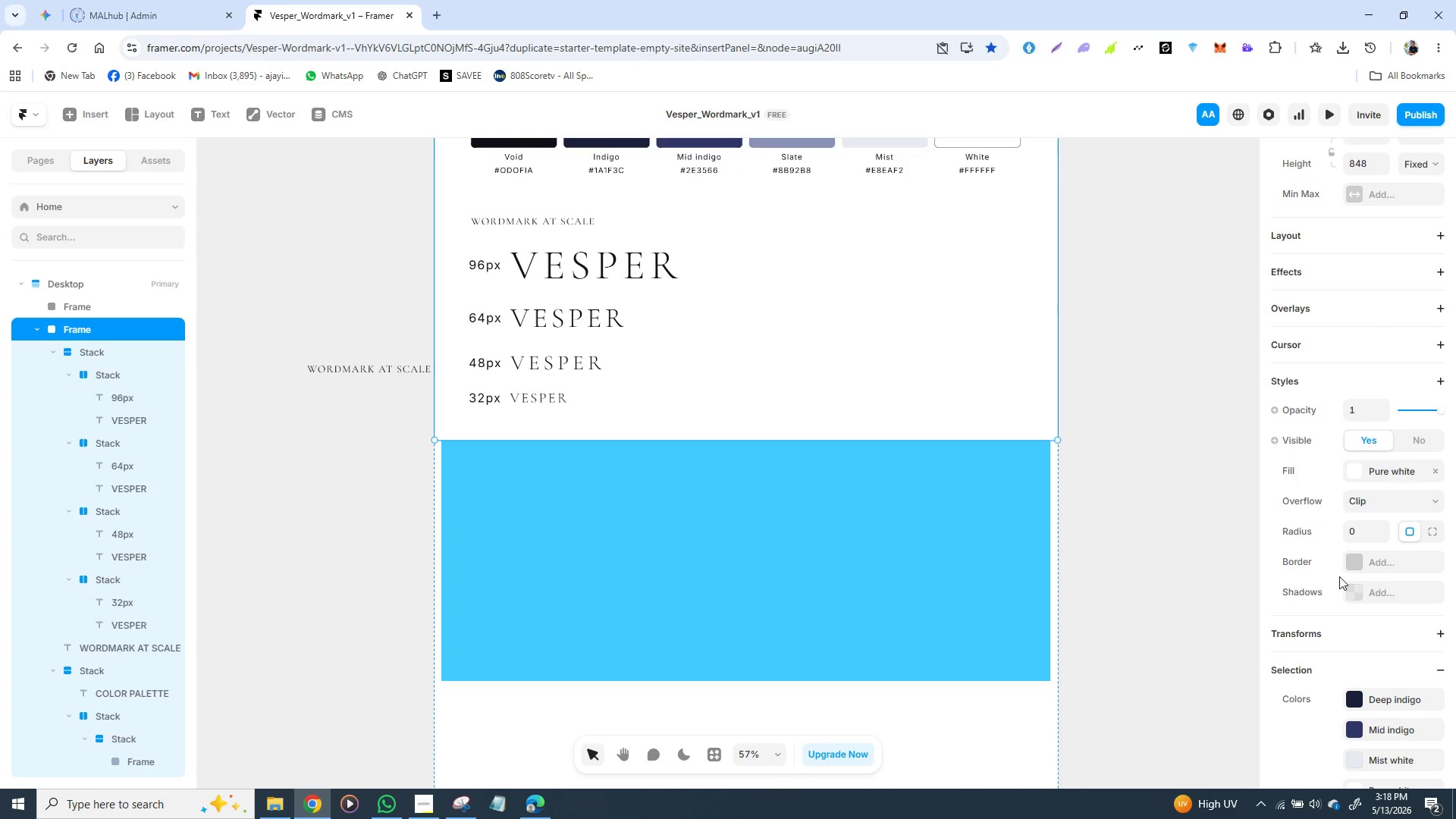 
left_click([1355, 563])
 